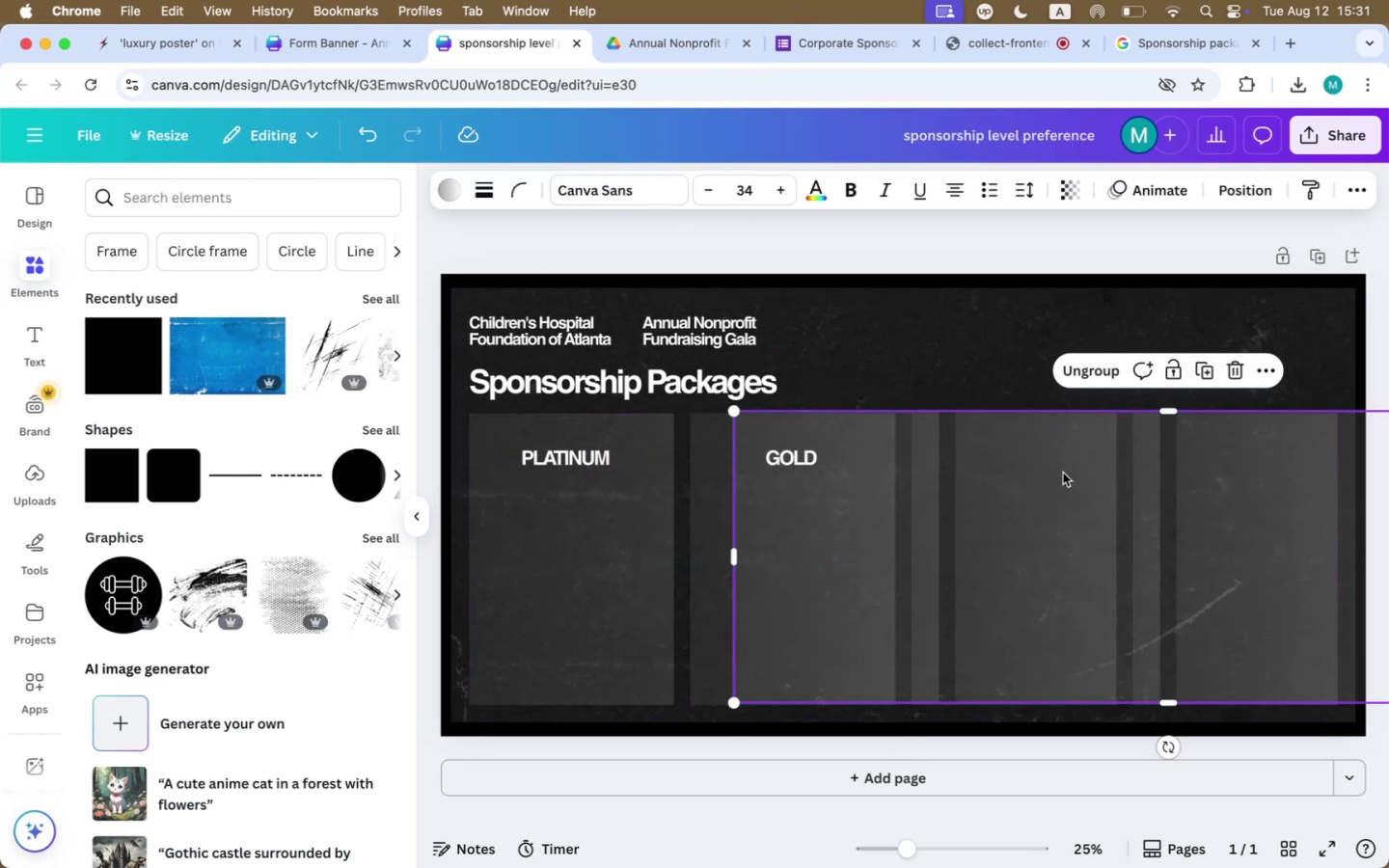 
key(Meta+CommandLeft)
 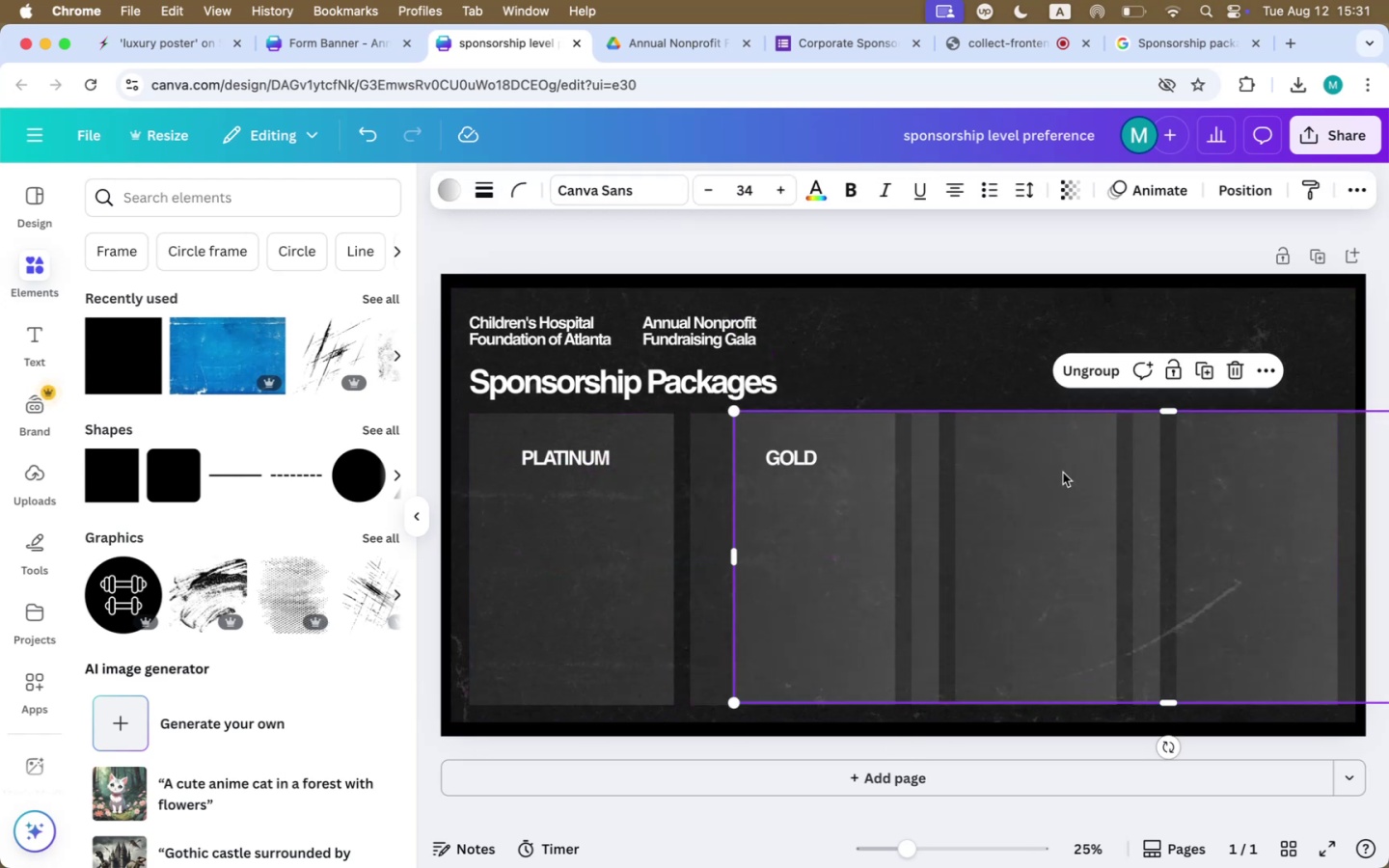 
key(Meta+Z)
 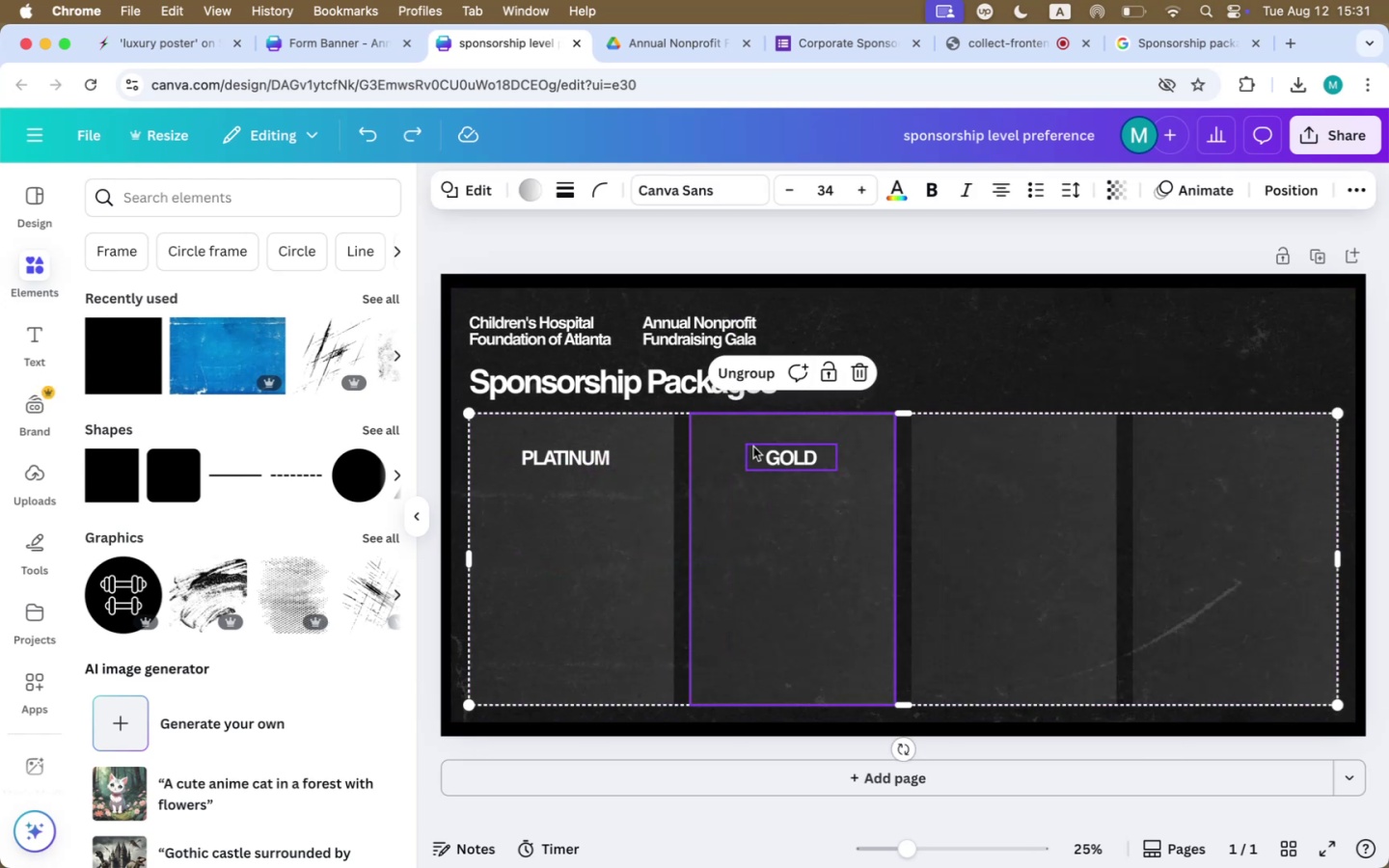 
left_click([778, 453])
 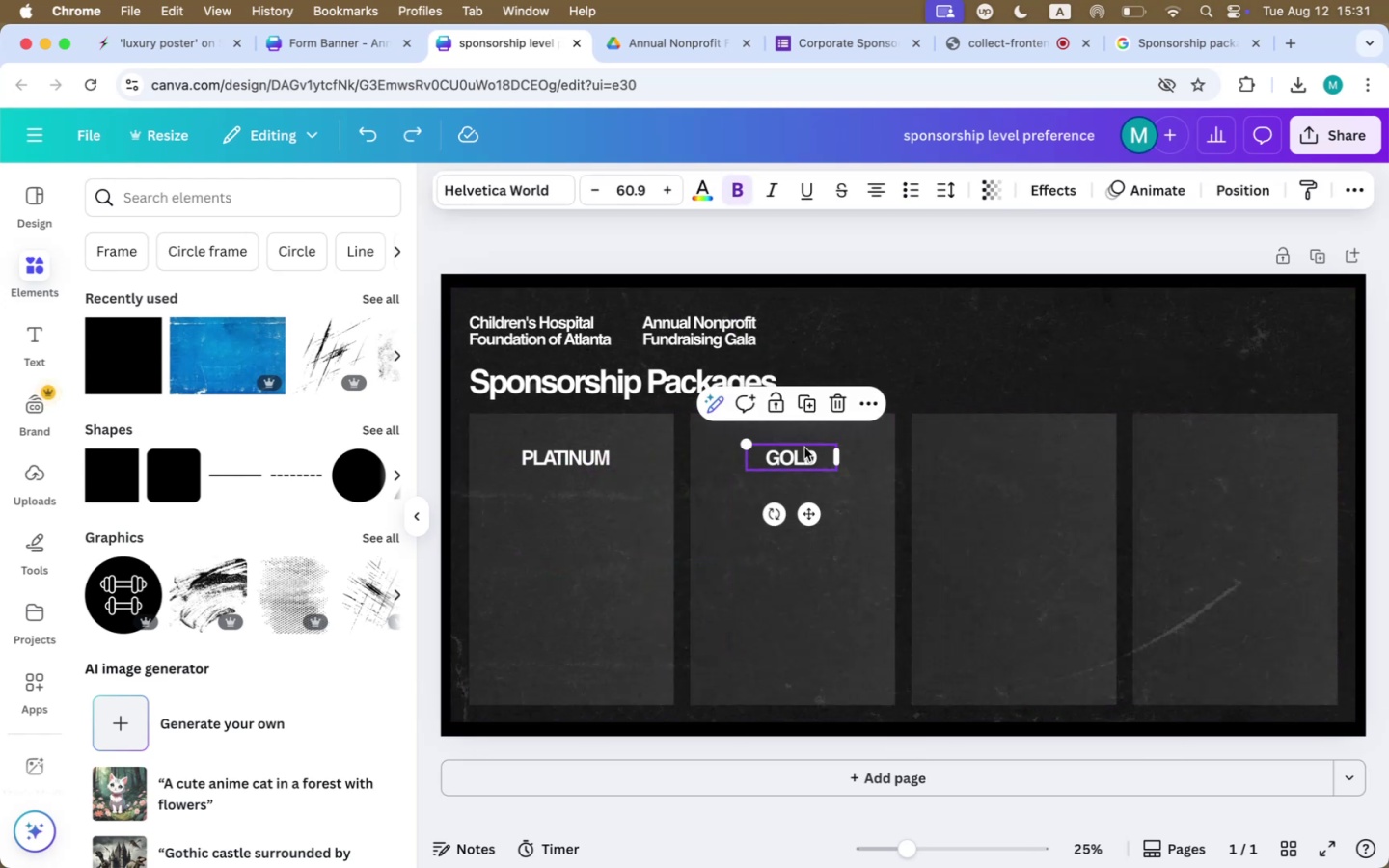 
hold_key(key=OptionLeft, duration=1.99)
left_click_drag(start_coordinate=[808, 454], to_coordinate=[1051, 459])
 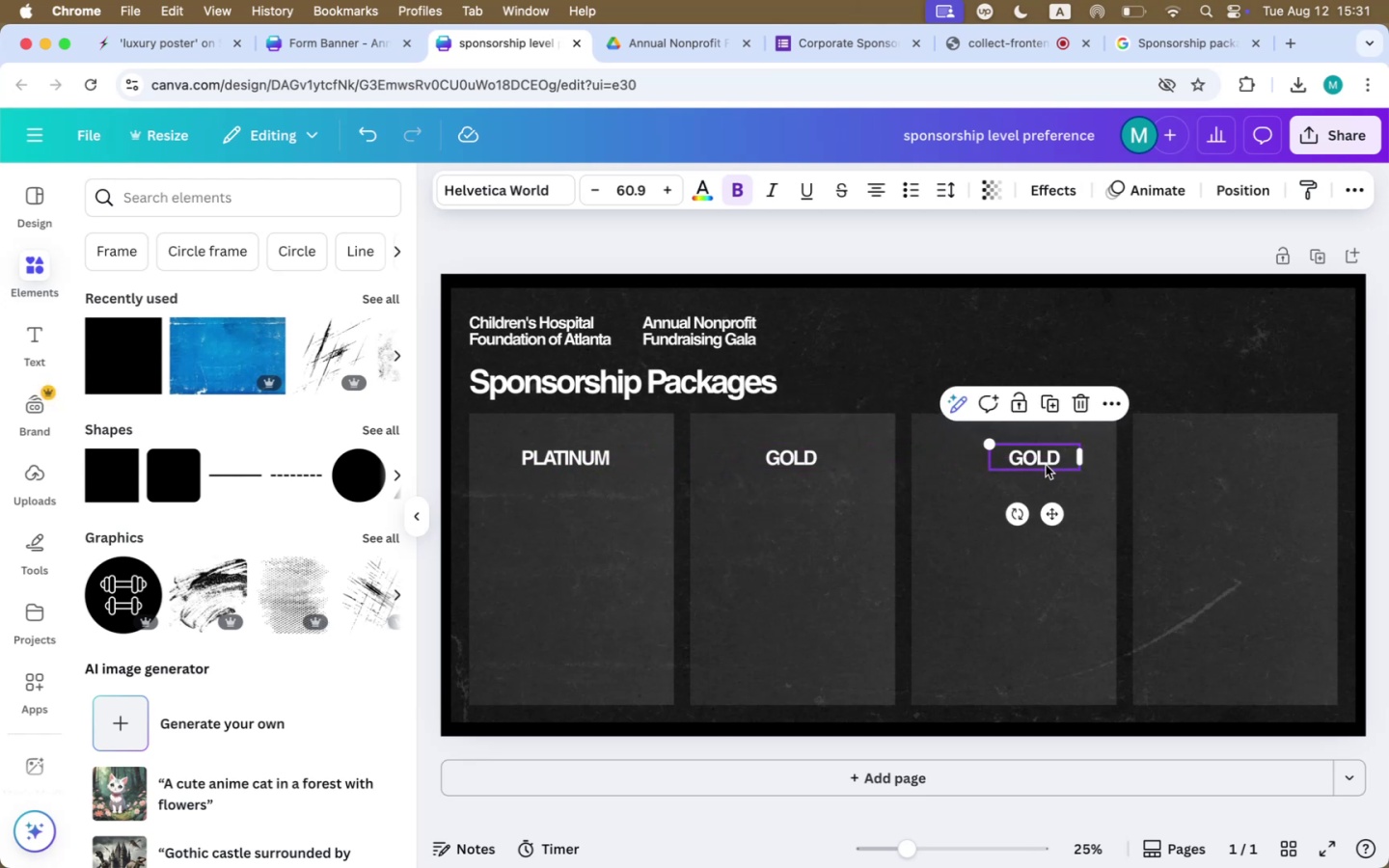 
double_click([1046, 465])
 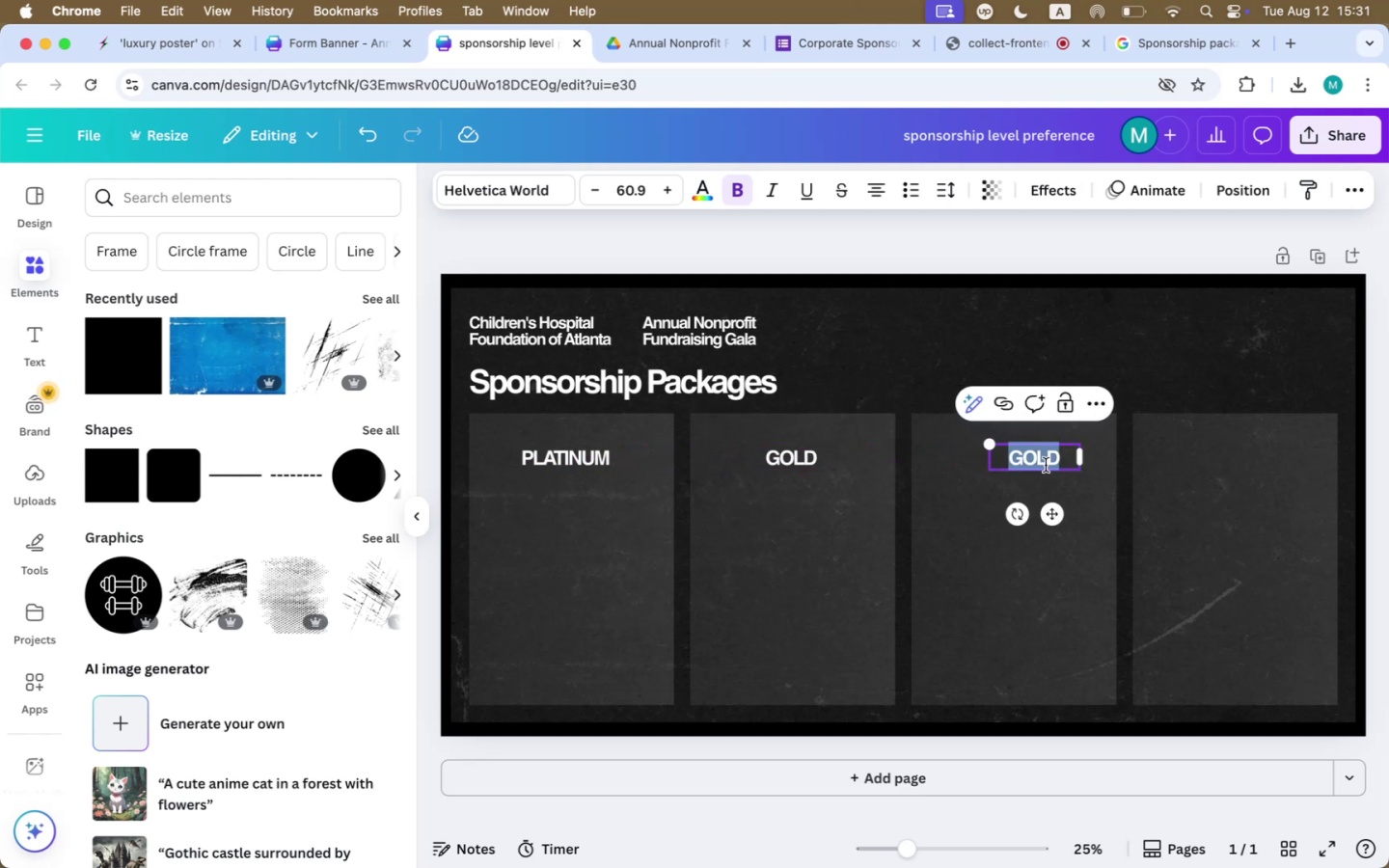 
type(SILVER)
 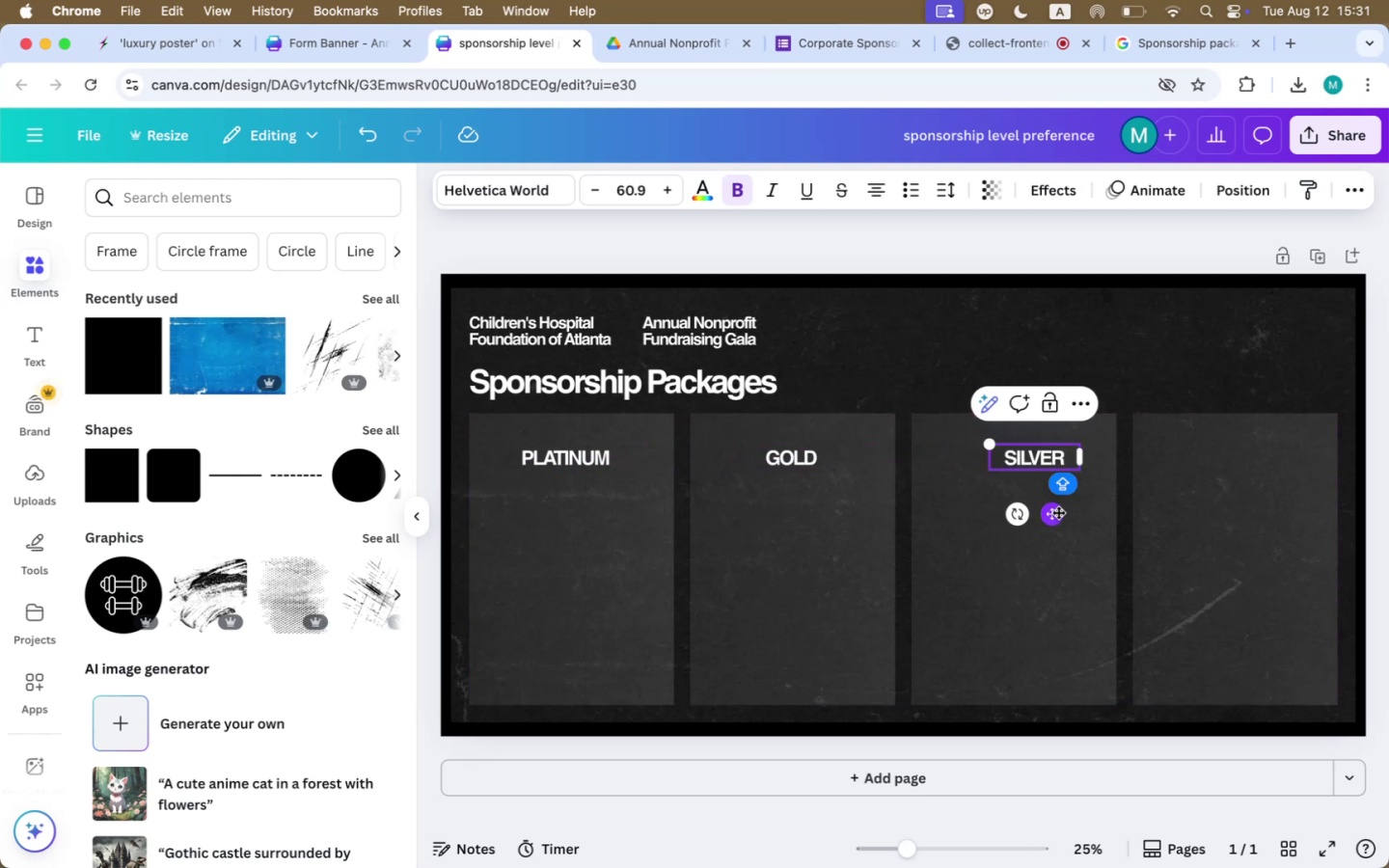 
left_click([1070, 518])
 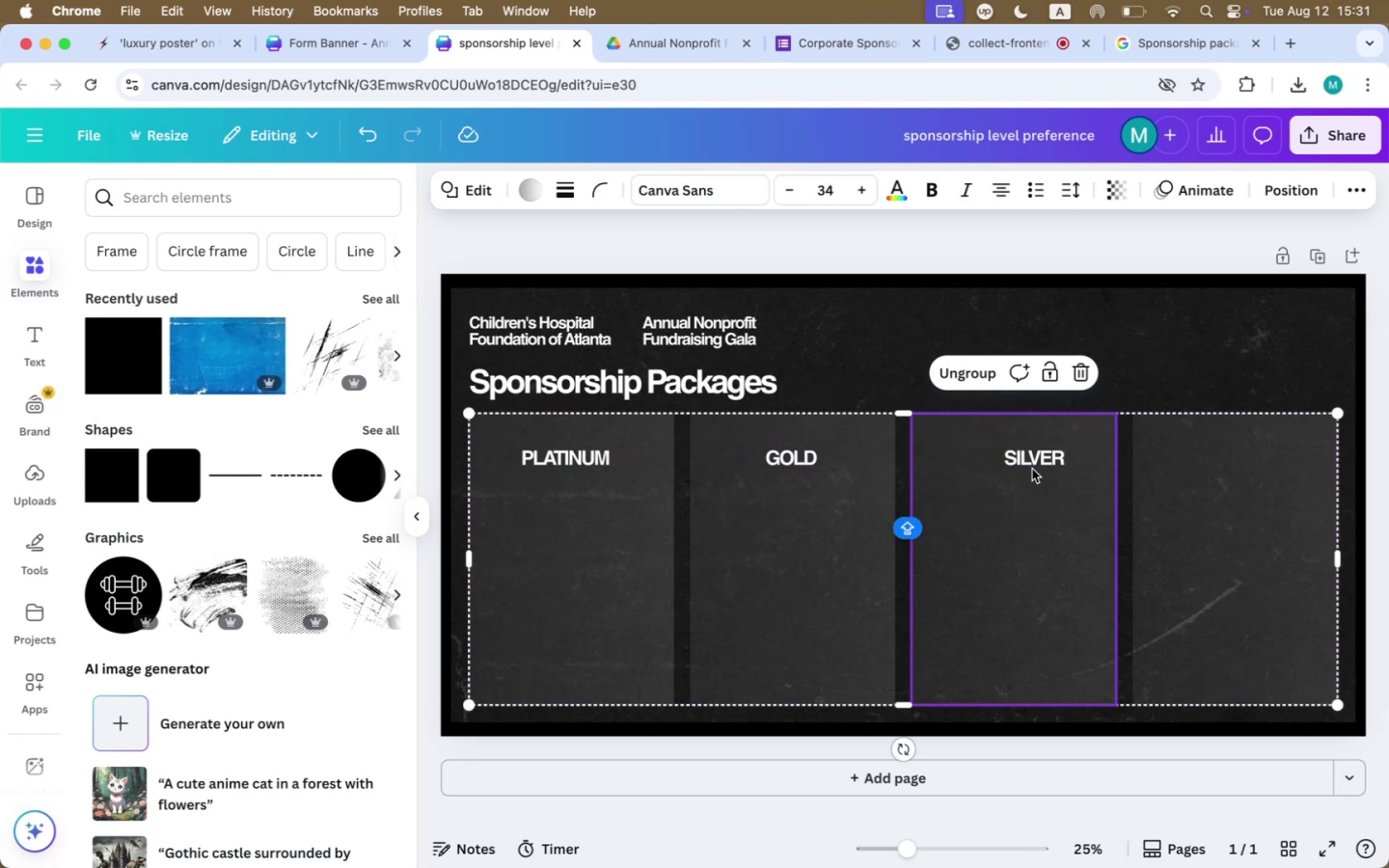 
left_click([1032, 468])
 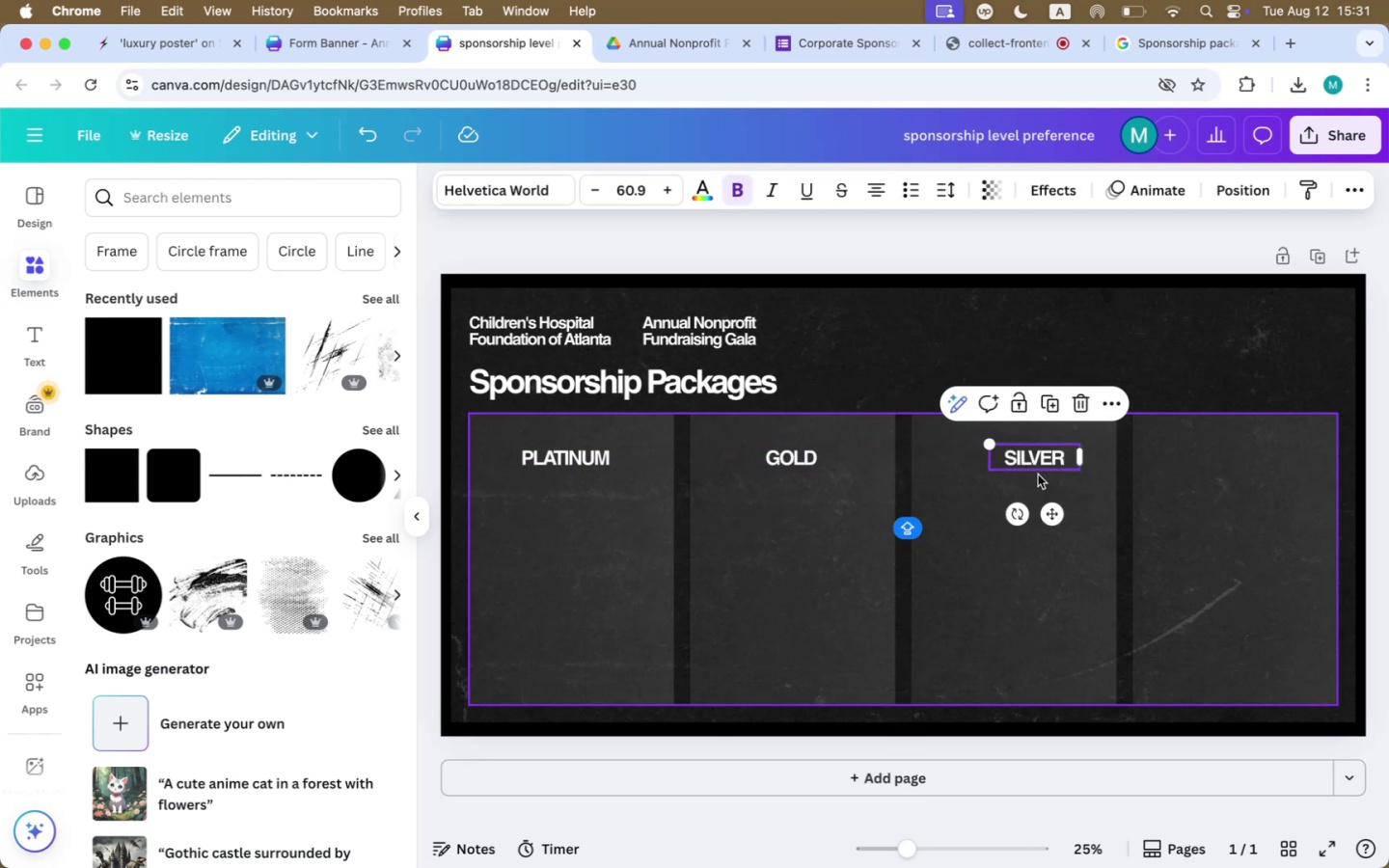 
hold_key(key=CommandLeft, duration=2.47)
left_click_drag(start_coordinate=[1052, 519], to_coordinate=[1028, 526])
 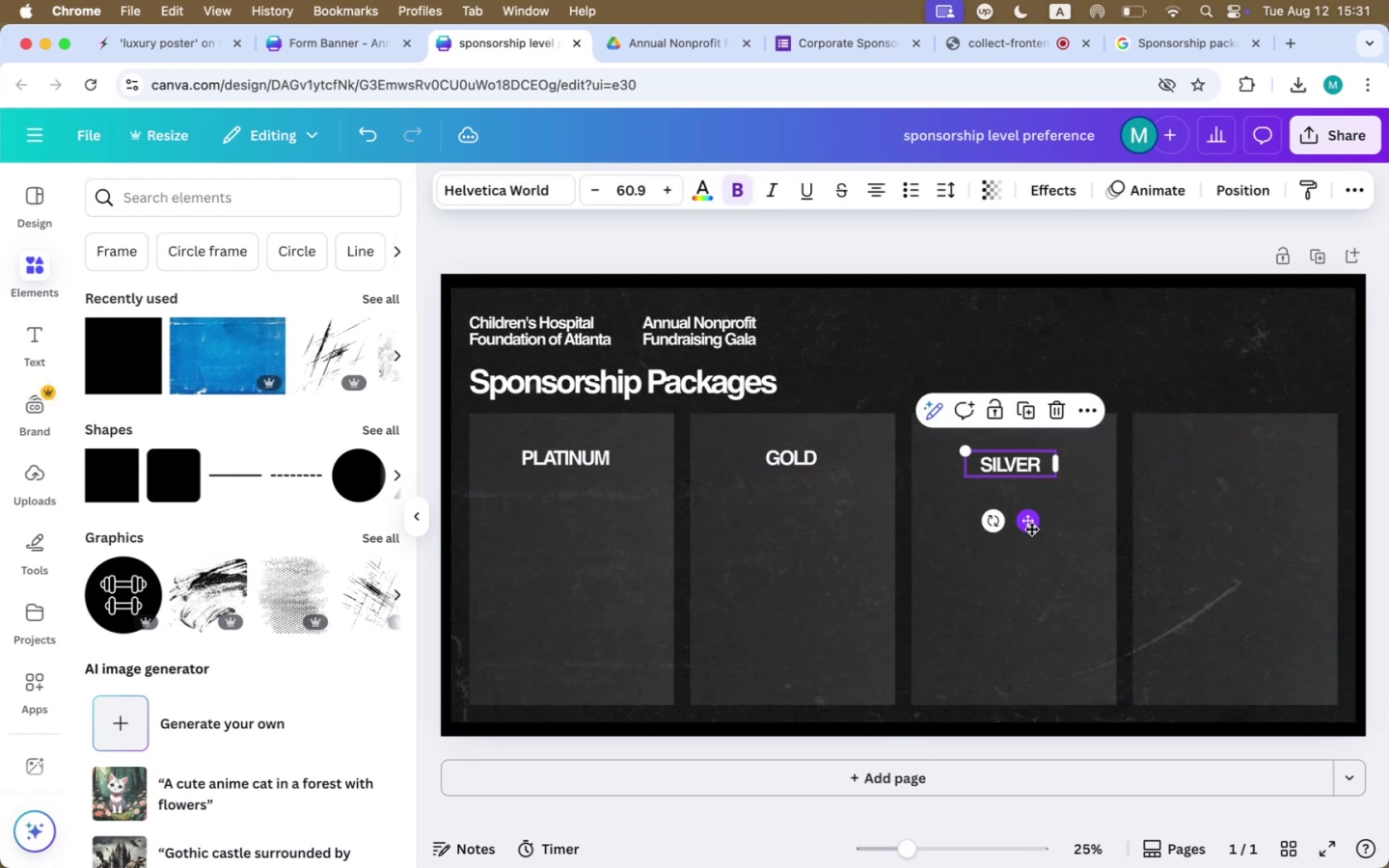 
hold_key(key=OptionLeft, duration=2.32)
left_click_drag(start_coordinate=[1029, 520], to_coordinate=[1251, 520])
 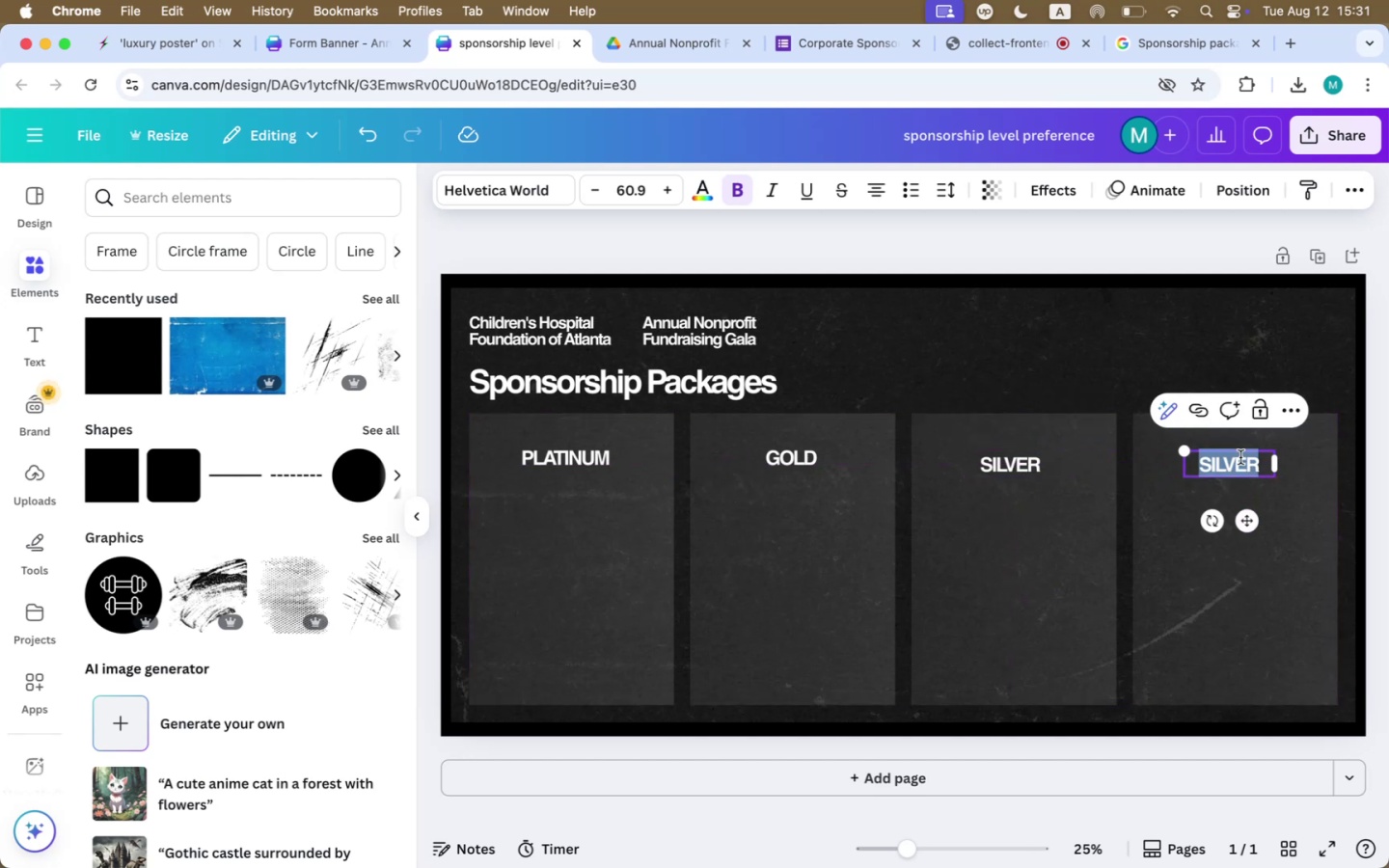 
type(BRONX)
key(Backspace)
type(ZE)
 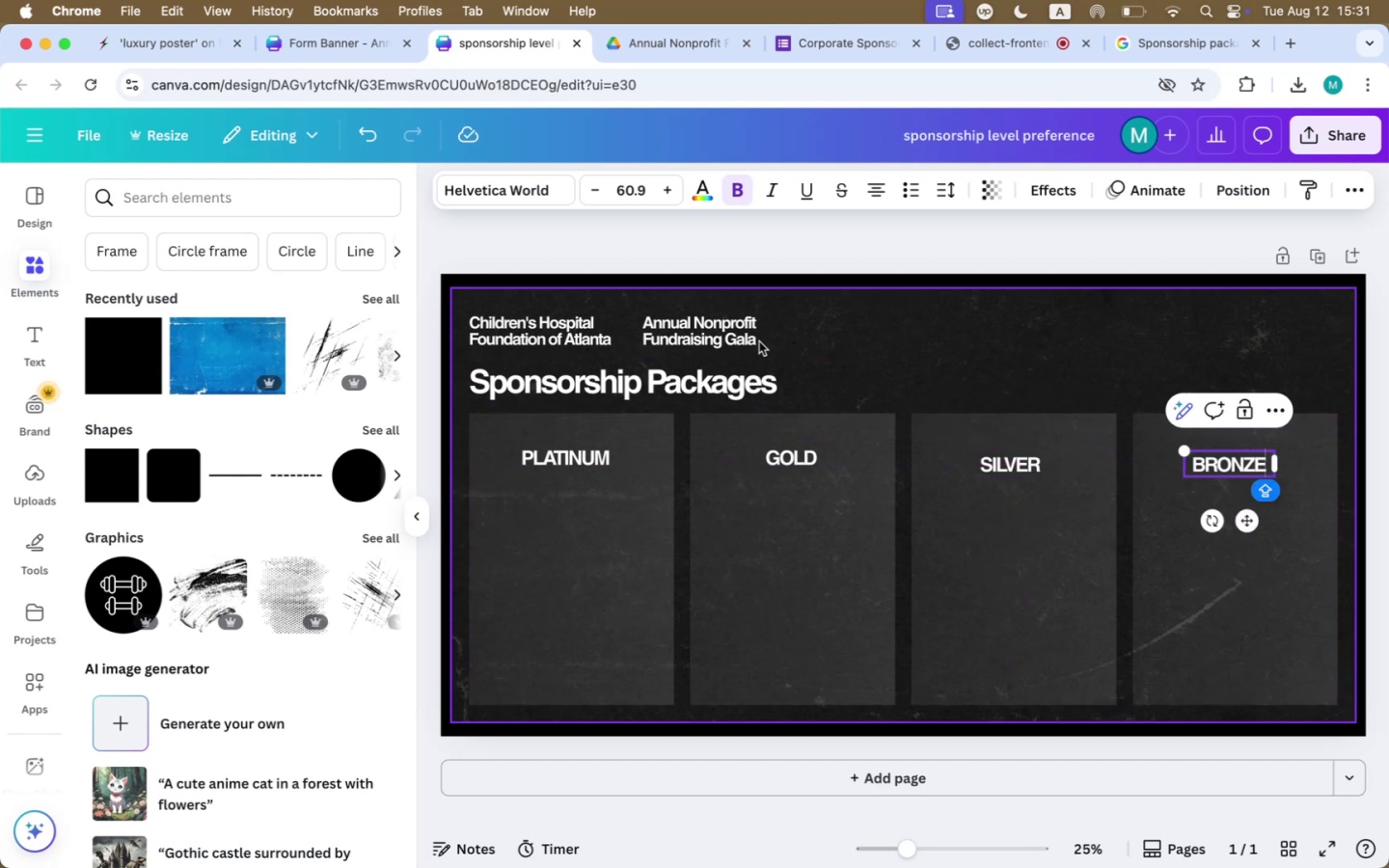 
left_click([860, 342])
 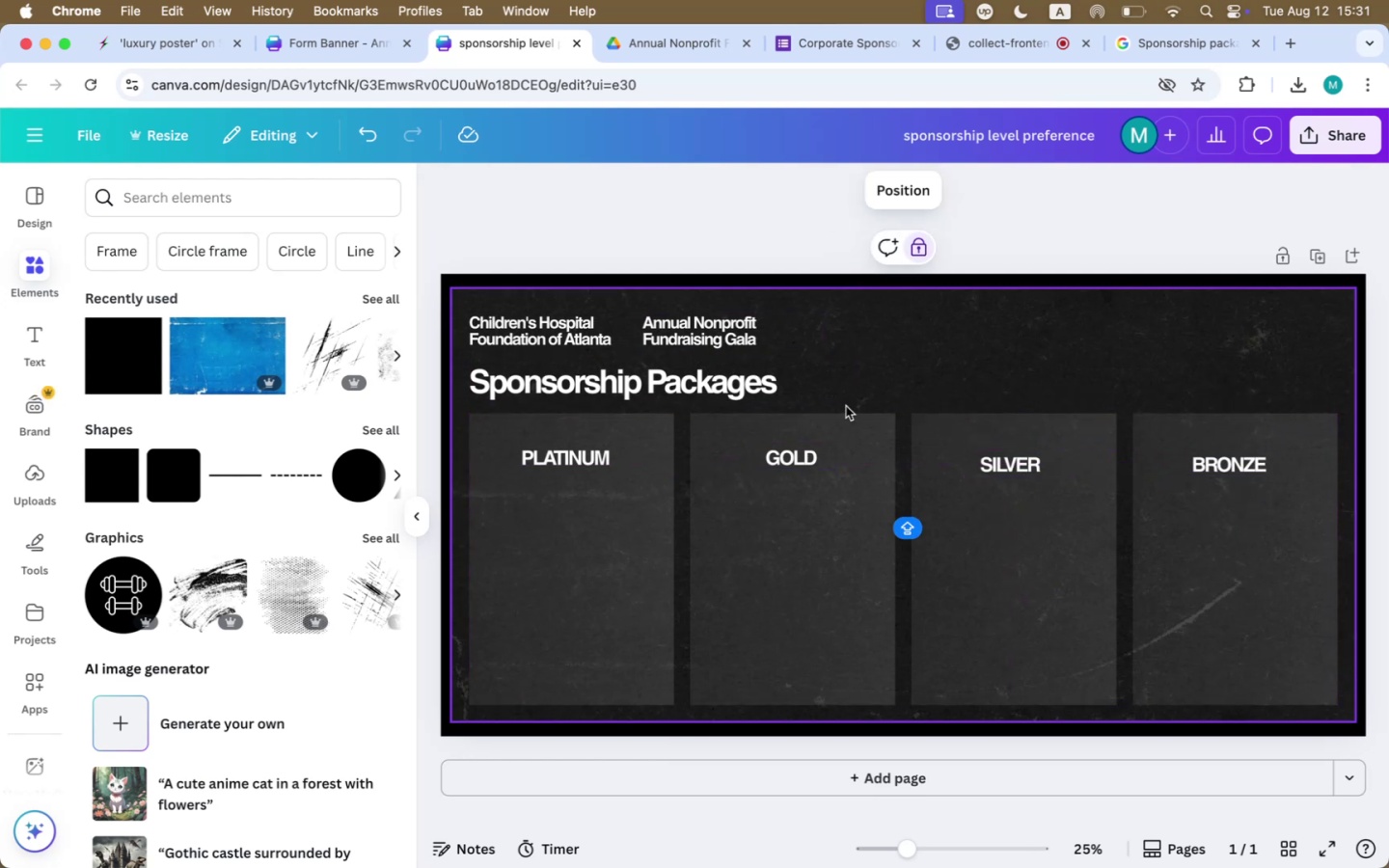 
key(Meta+CommandLeft)
 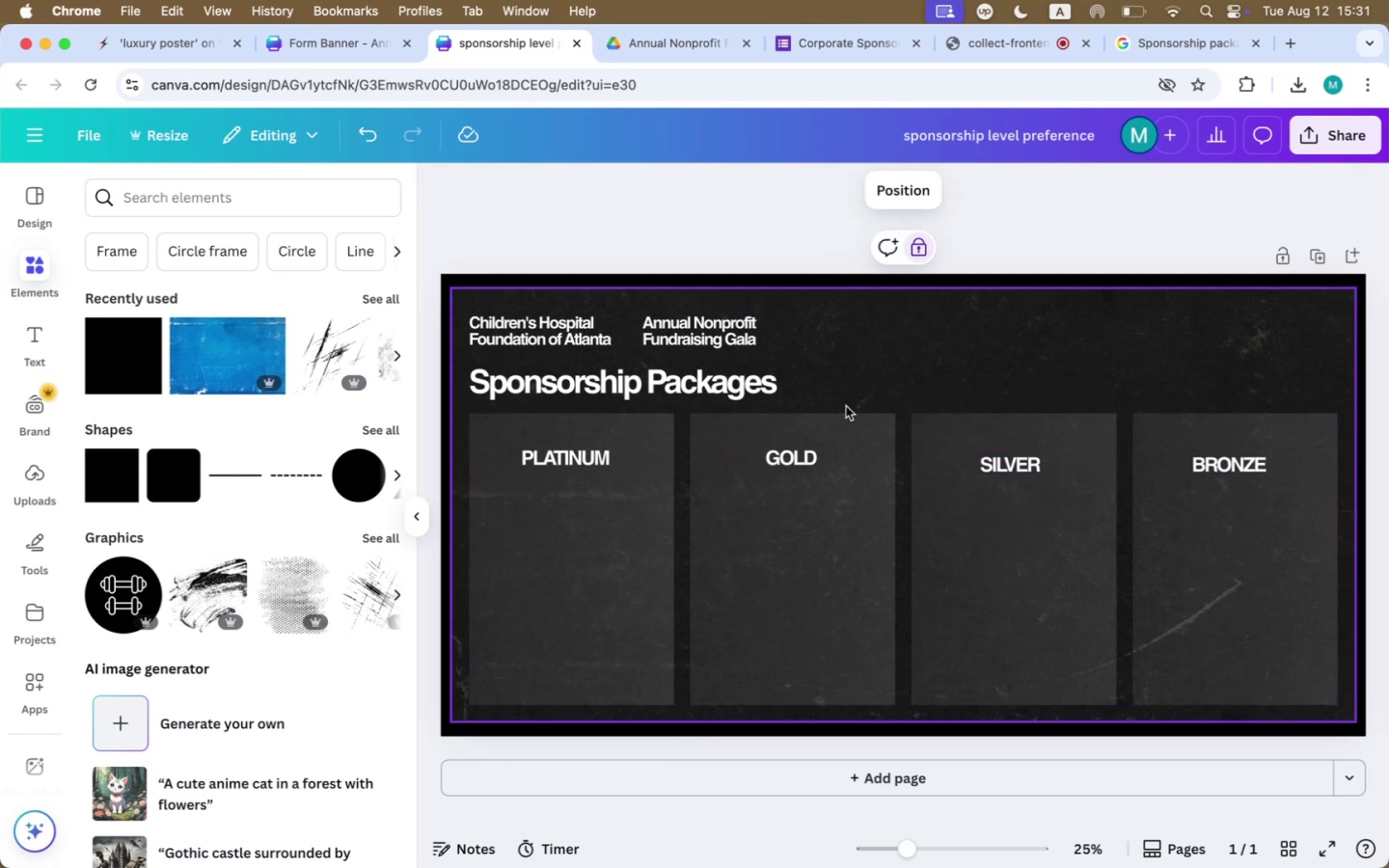 
key(Meta+Tab)
 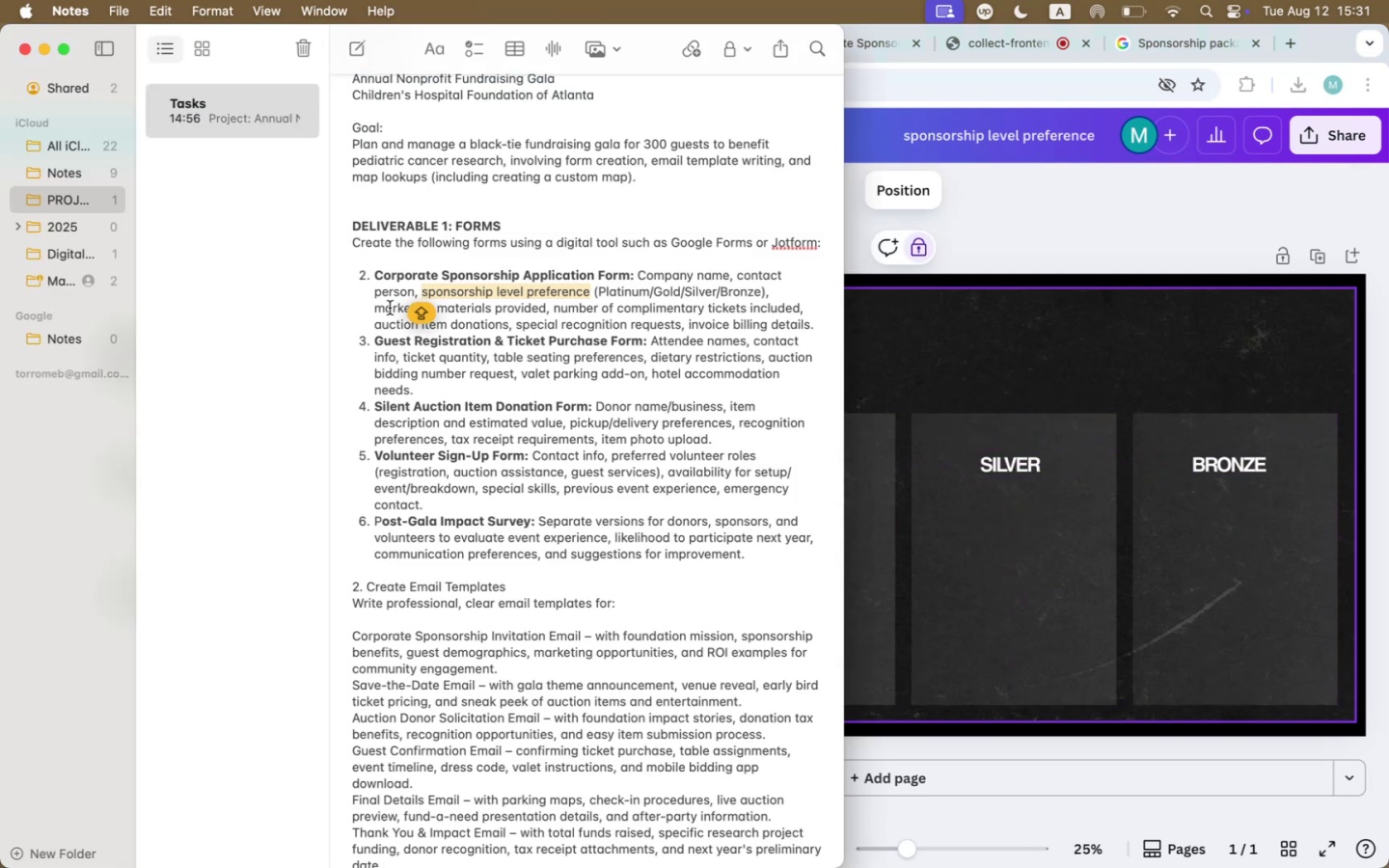 
left_click_drag(start_coordinate=[384, 309], to_coordinate=[567, 309])
 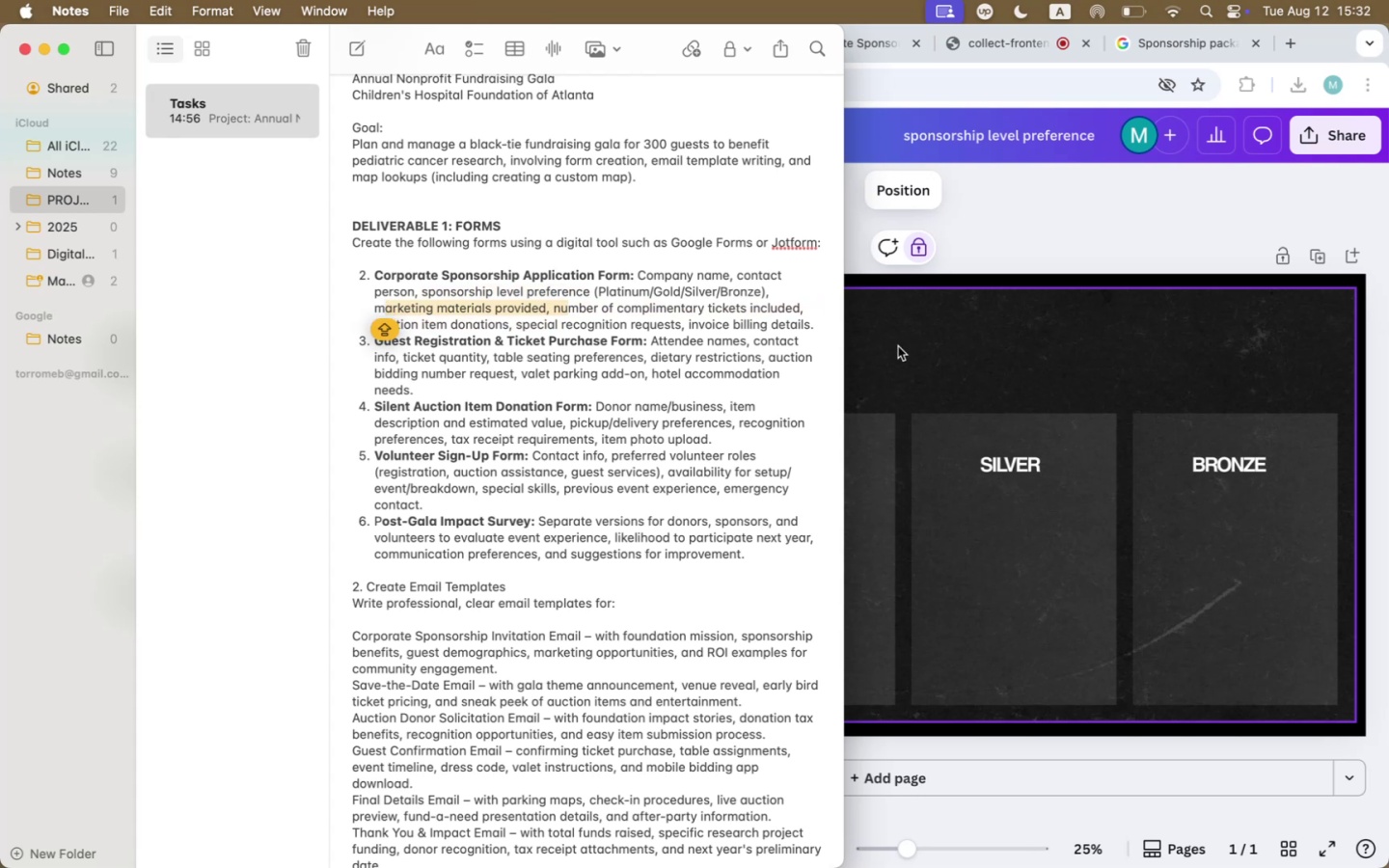 
left_click([898, 346])
 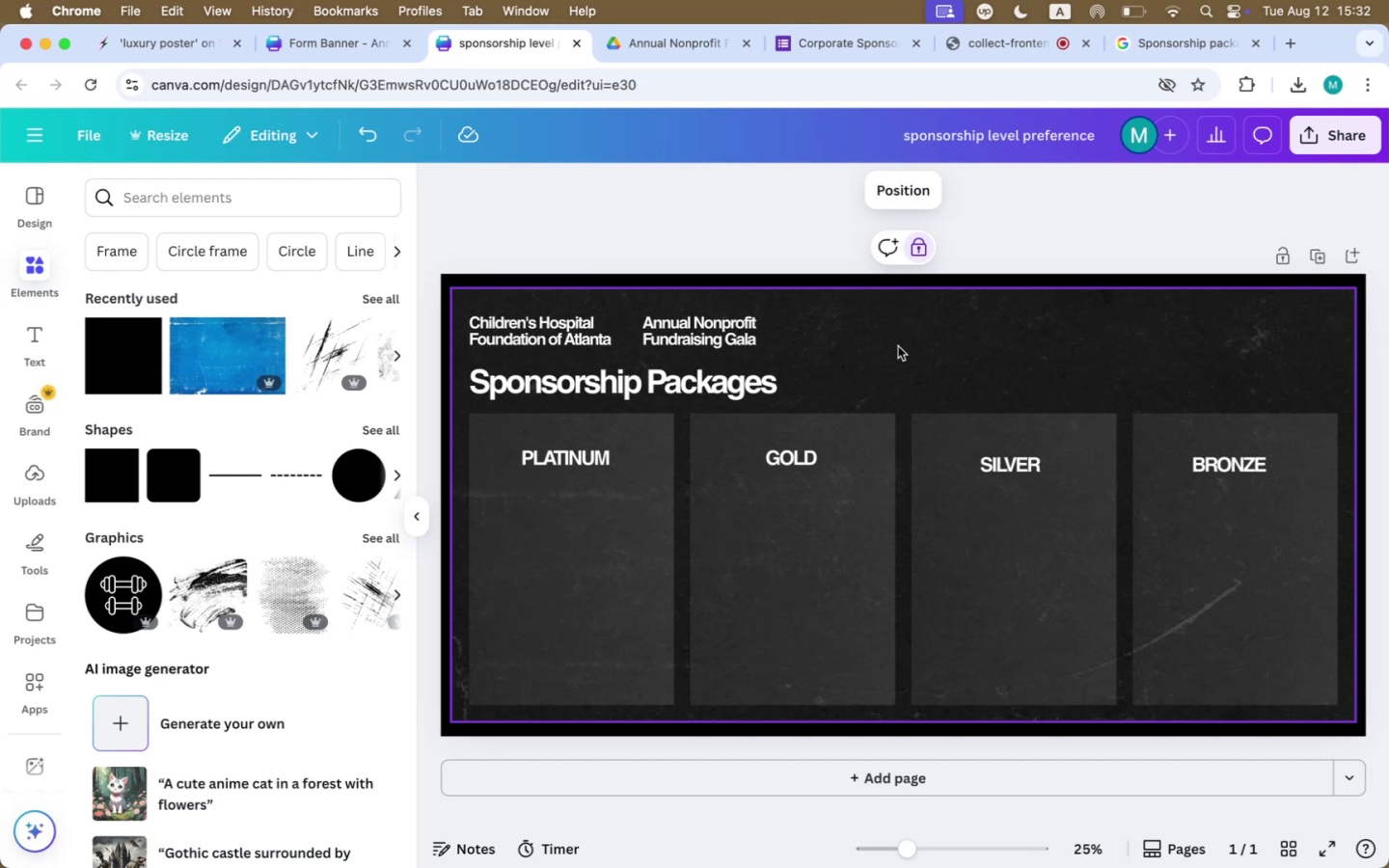 
wait(22.56)
 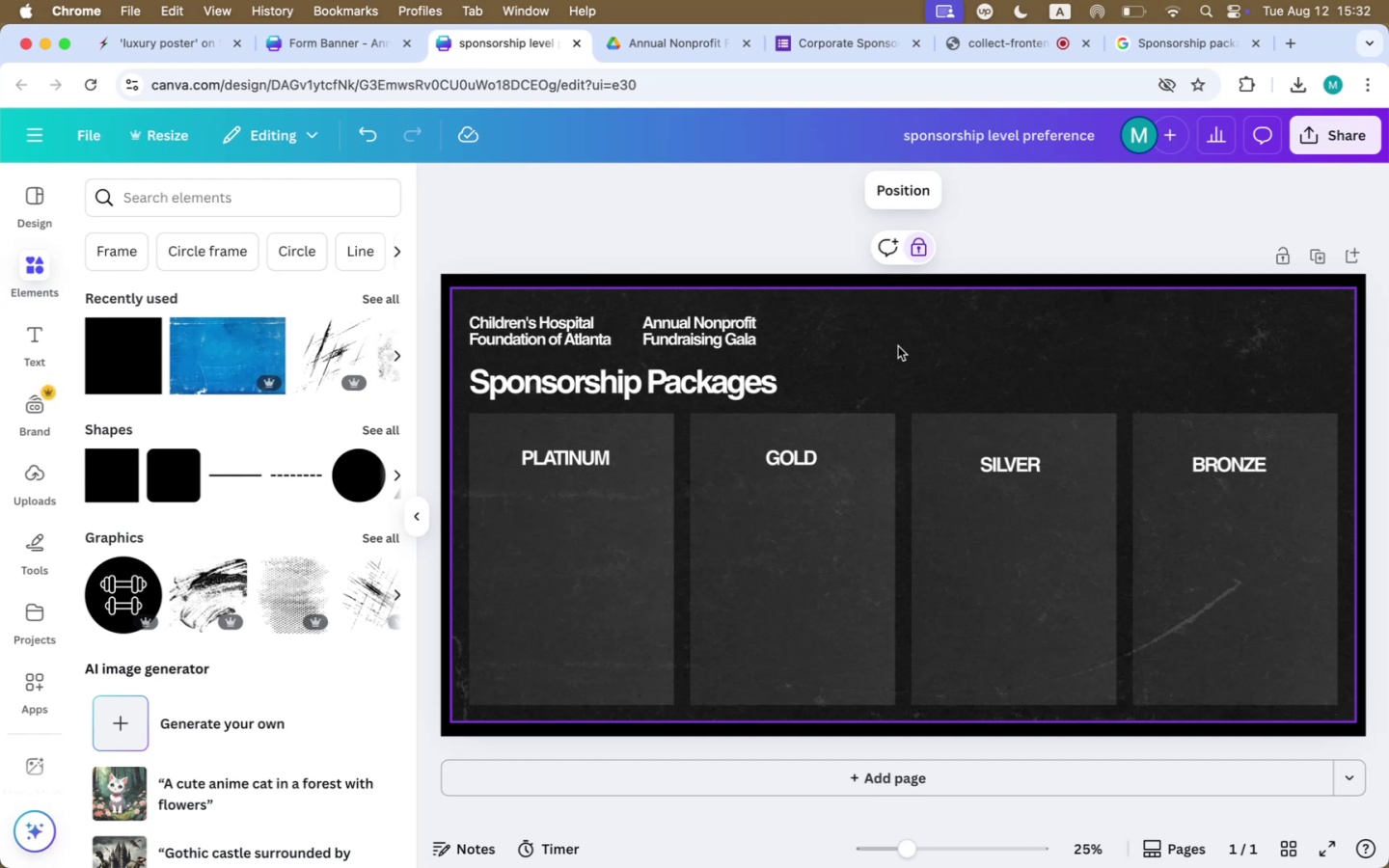 
left_click([1169, 45])
 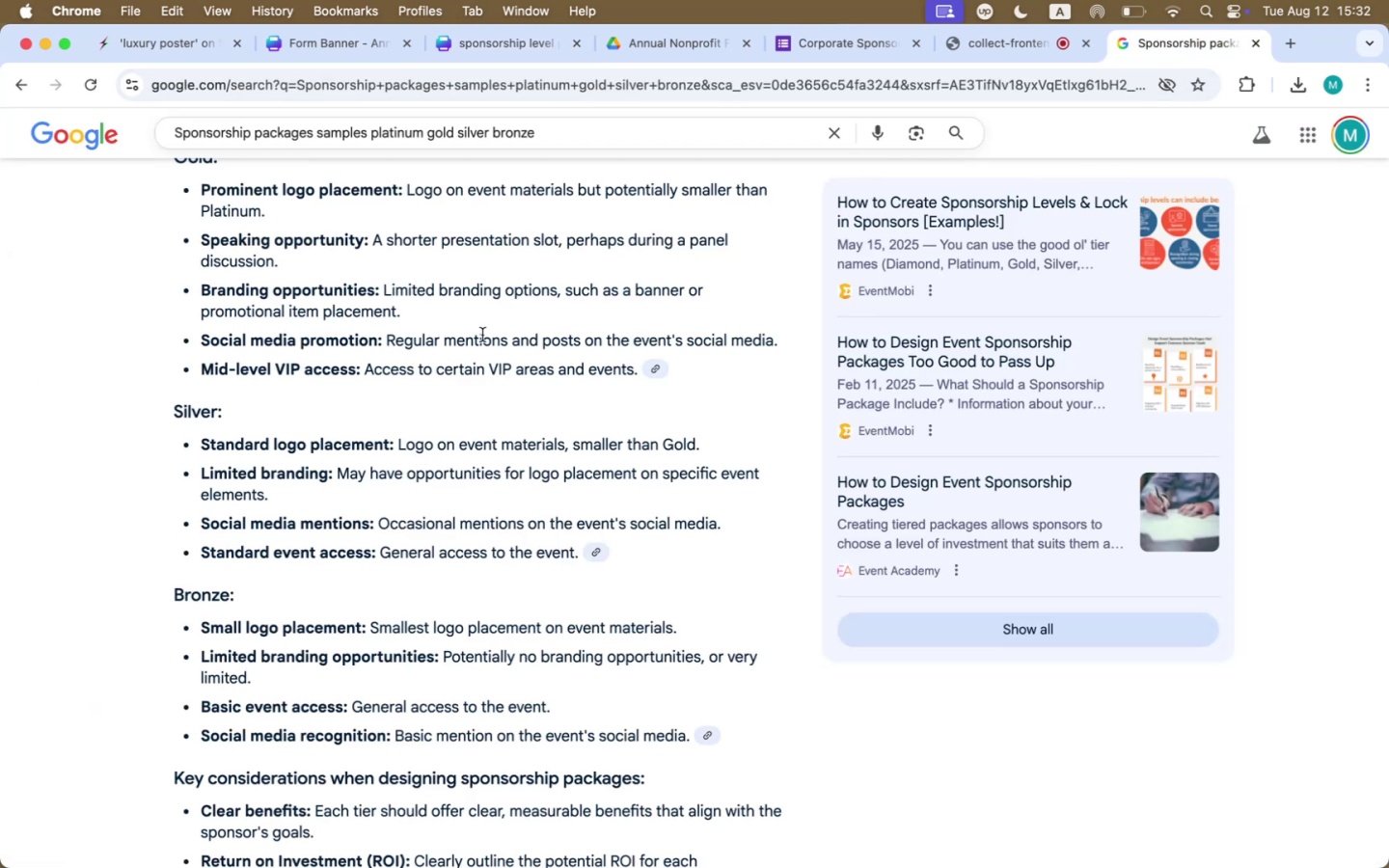 
scroll: coordinate [452, 369], scroll_direction: up, amount: 39.0
 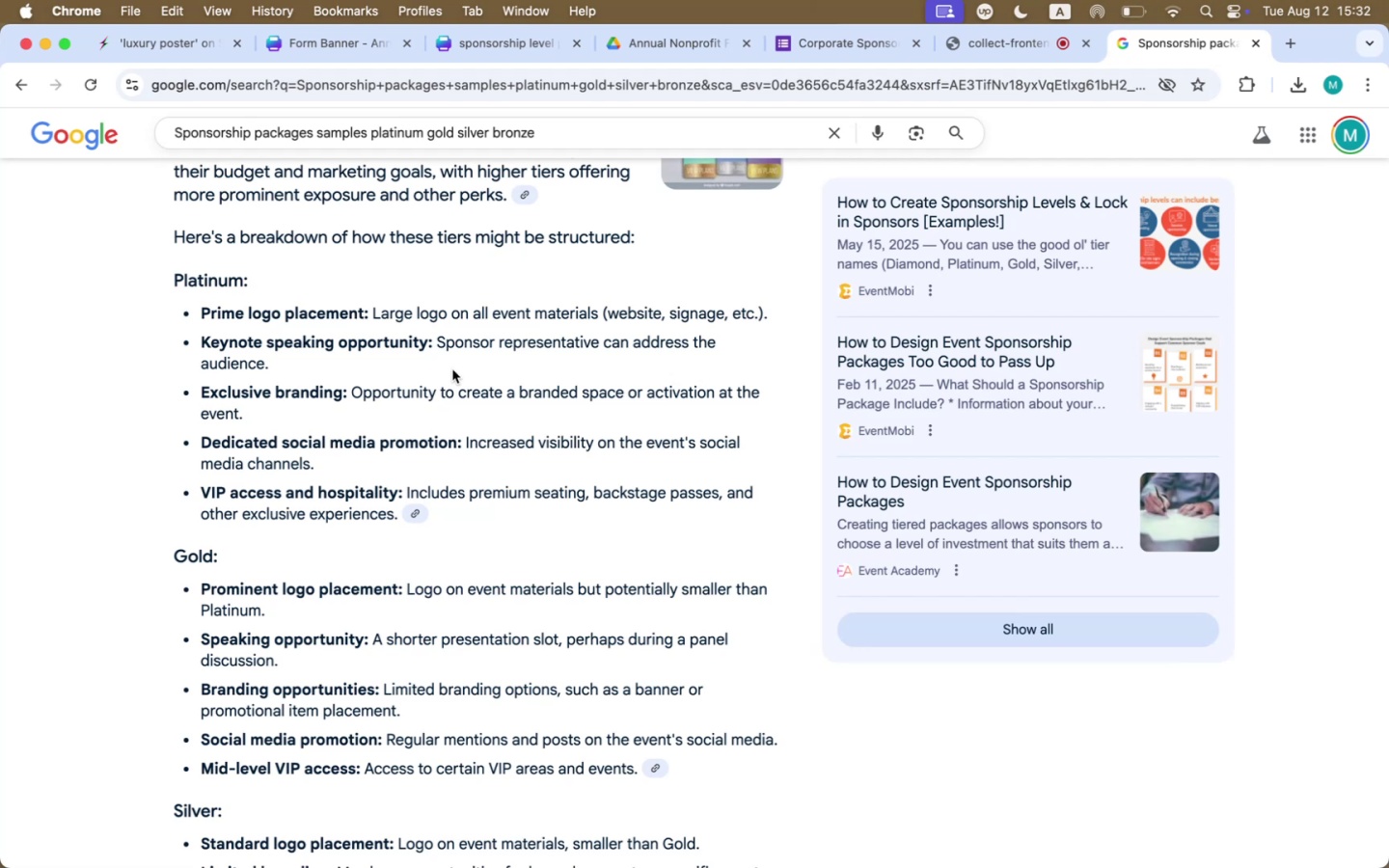 
wait(33.11)
 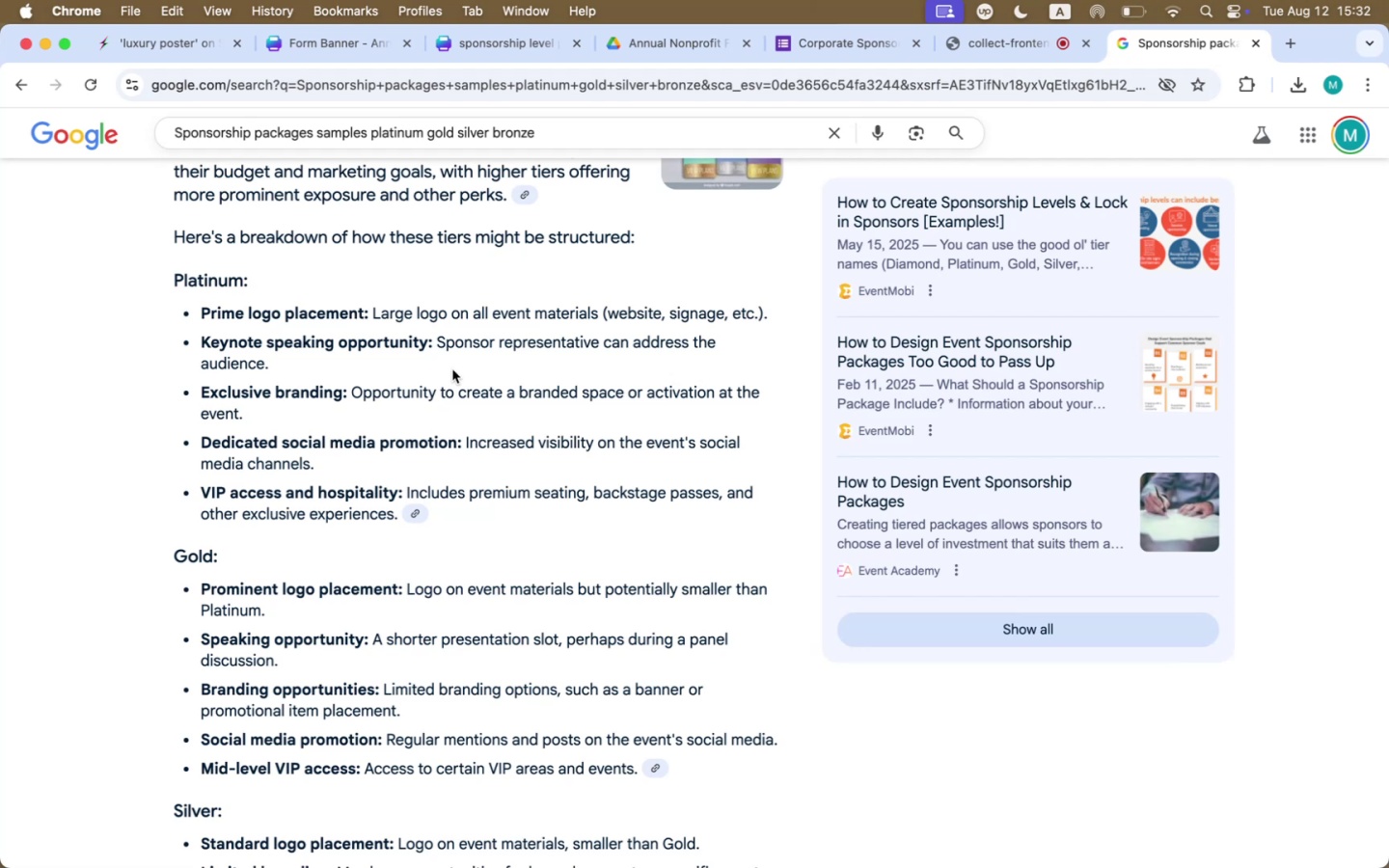 
type(PROMOTIONAL MATERIALS FOR A CHARILTY )
key(Backspace)
key(Backspace)
key(Backspace)
key(Backspace)
key(Backspace)
key(Backspace)
key(Backspace)
key(Backspace)
key(Backspace)
 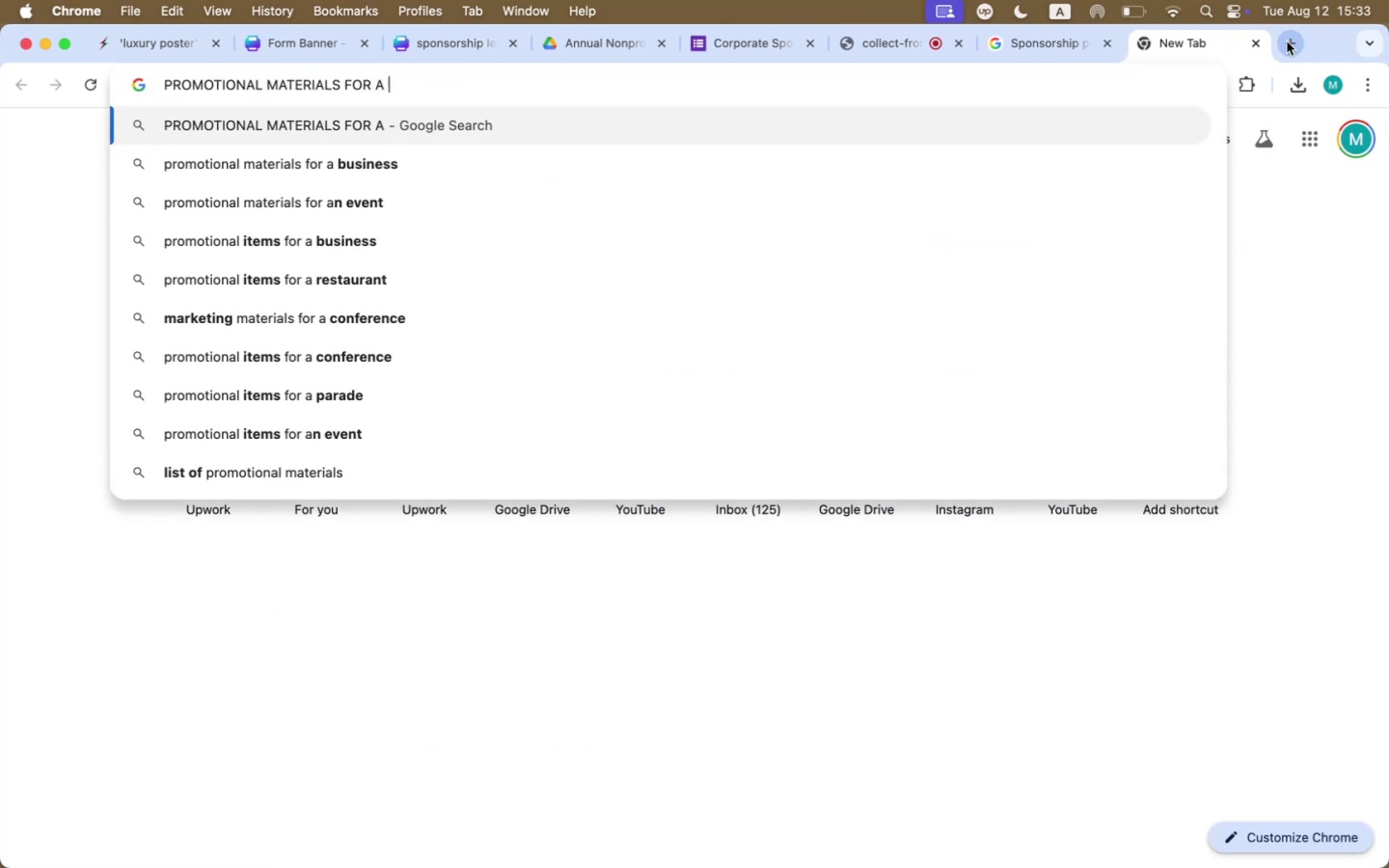 
key(Meta+Tab)
 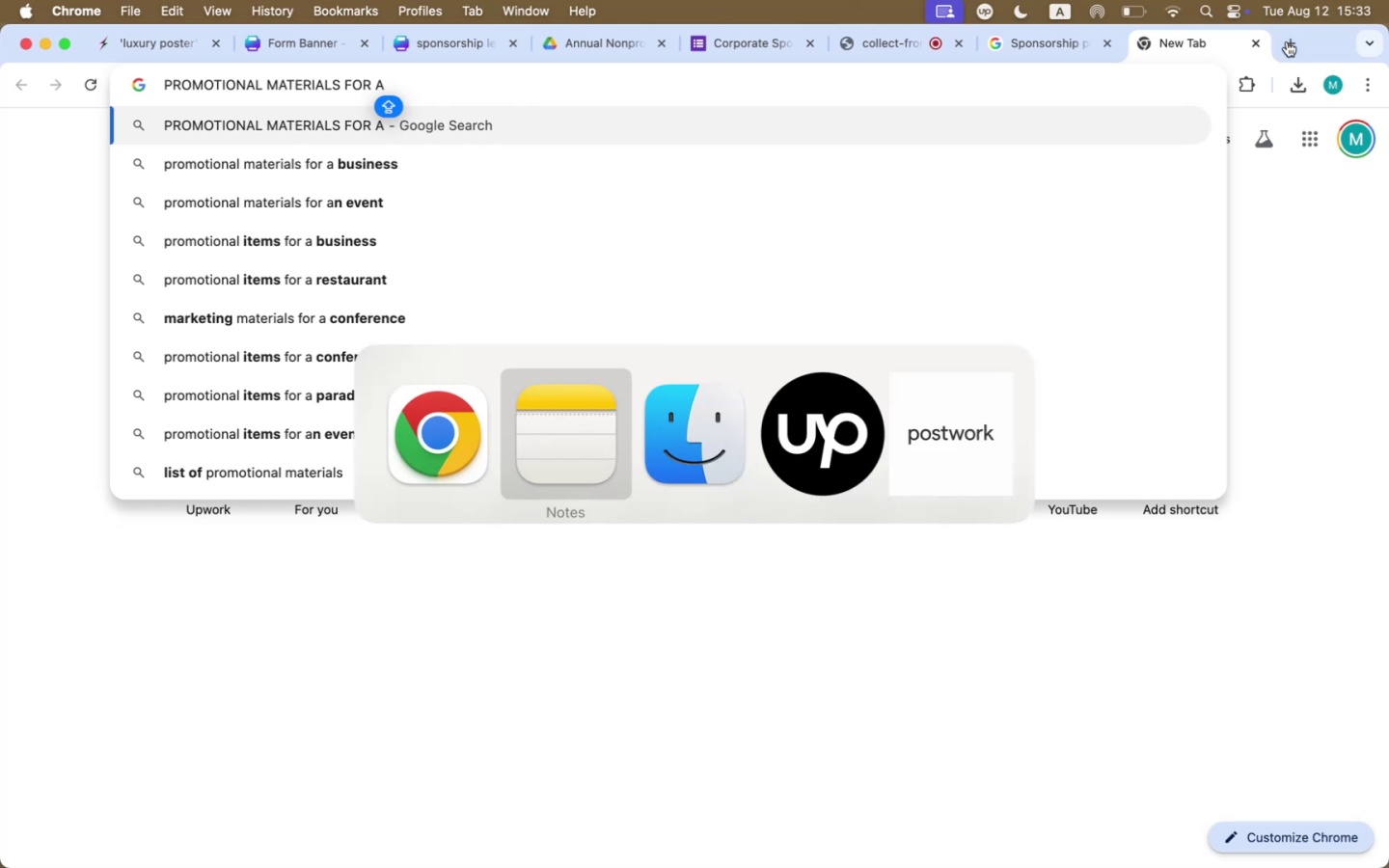 
key(Meta+Tab)
 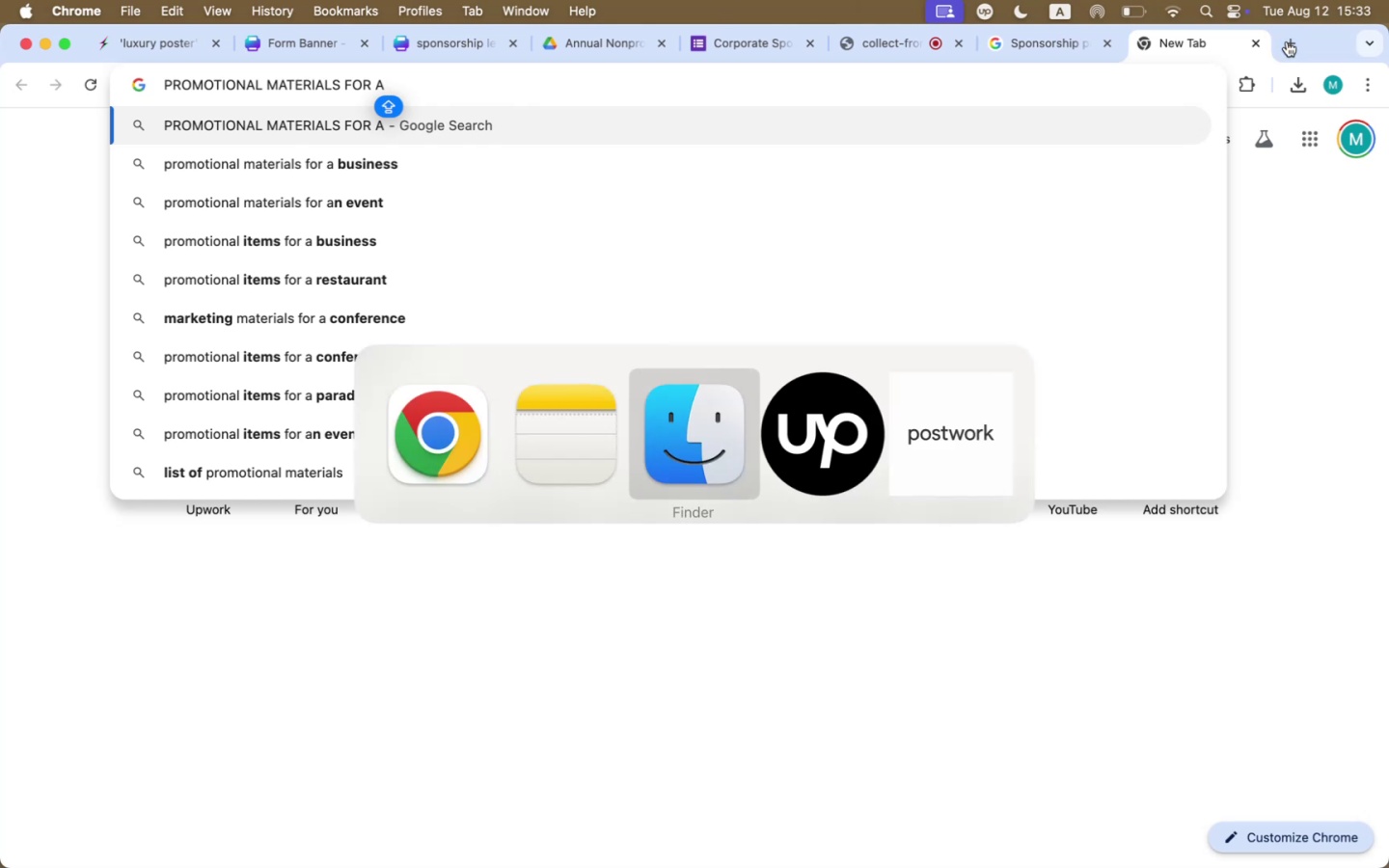 
key(Meta+ArrowLeft)
 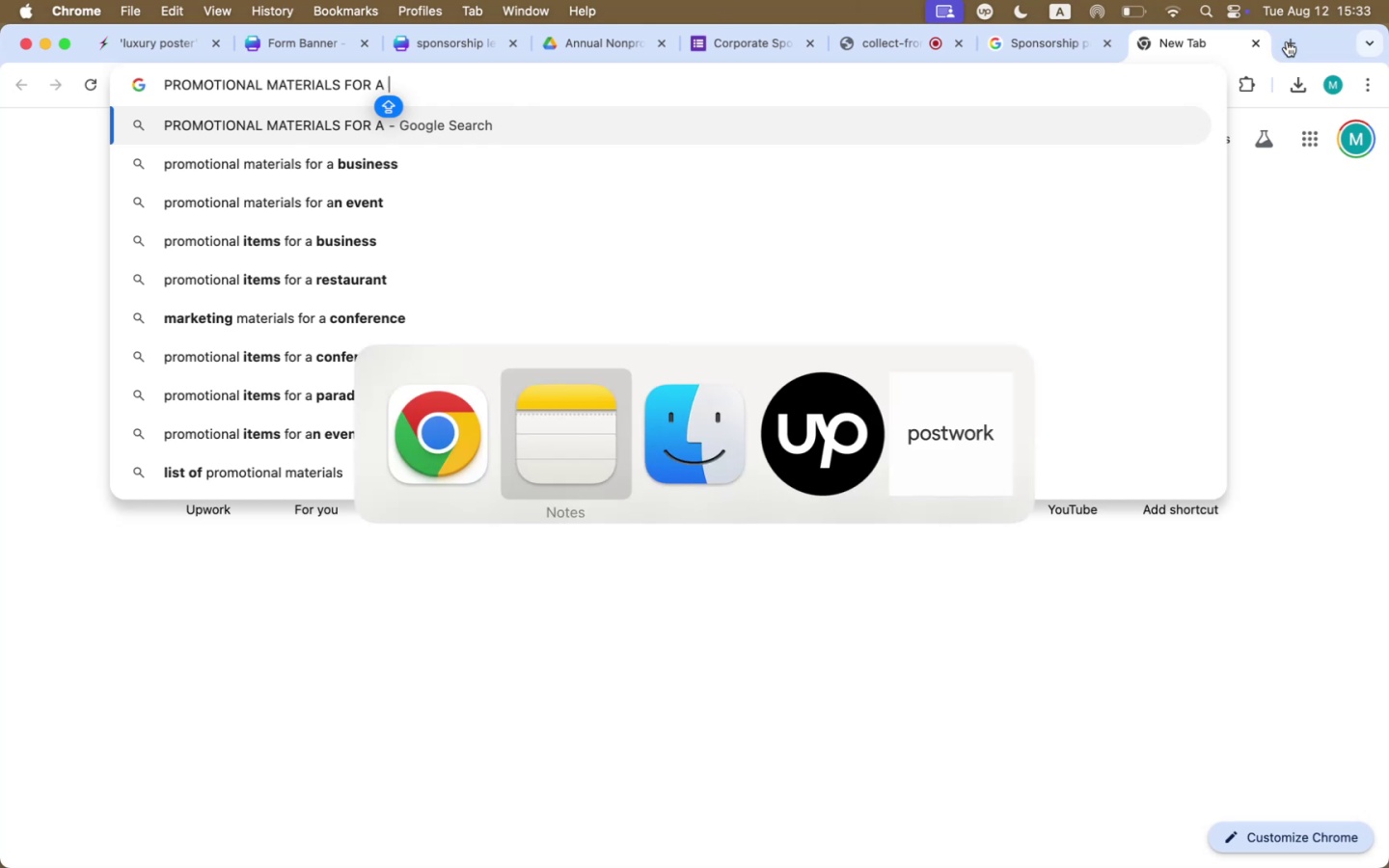 
key(Meta+ArrowLeft)
 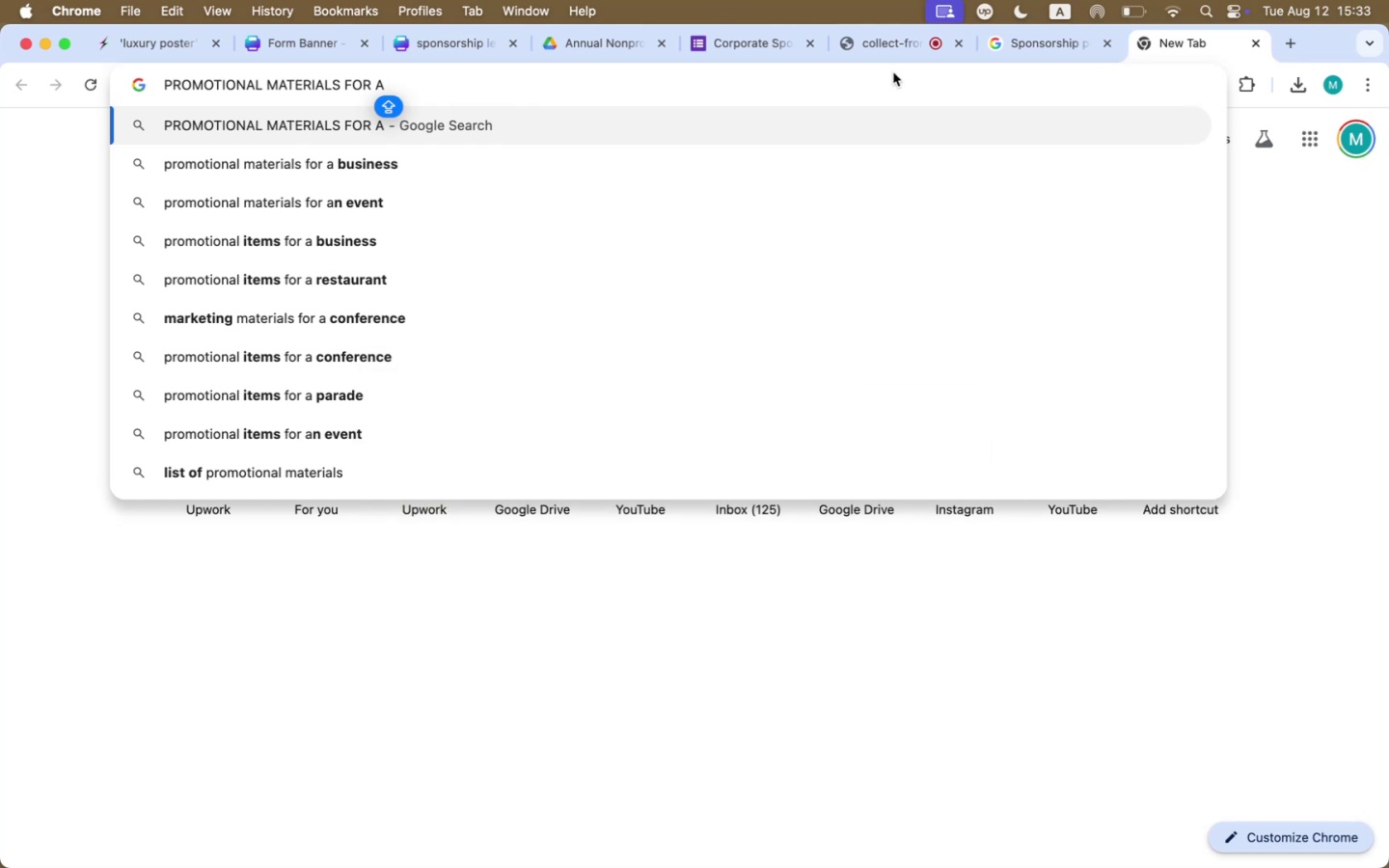 
left_click([621, 47])
 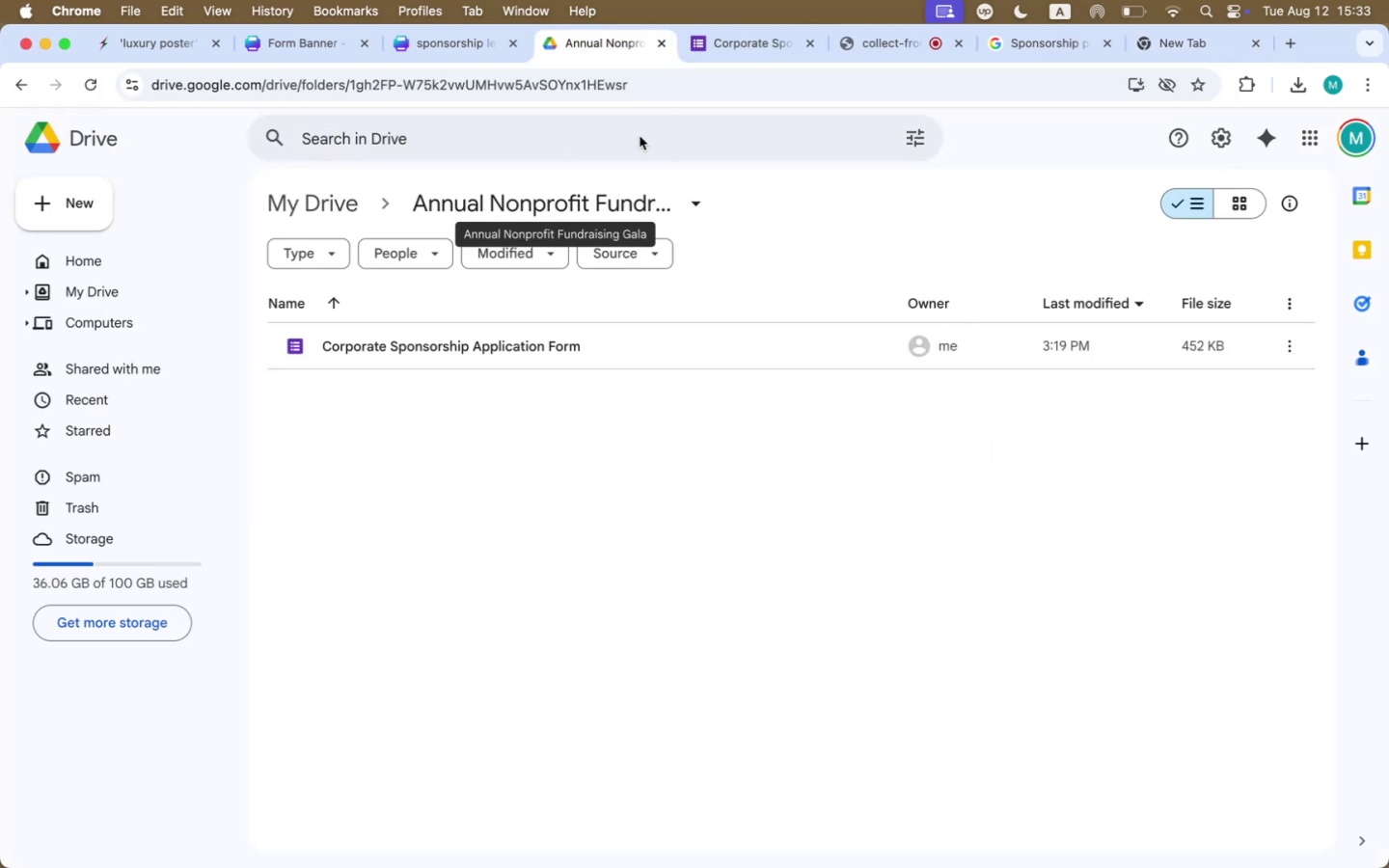 
left_click([1181, 38])
 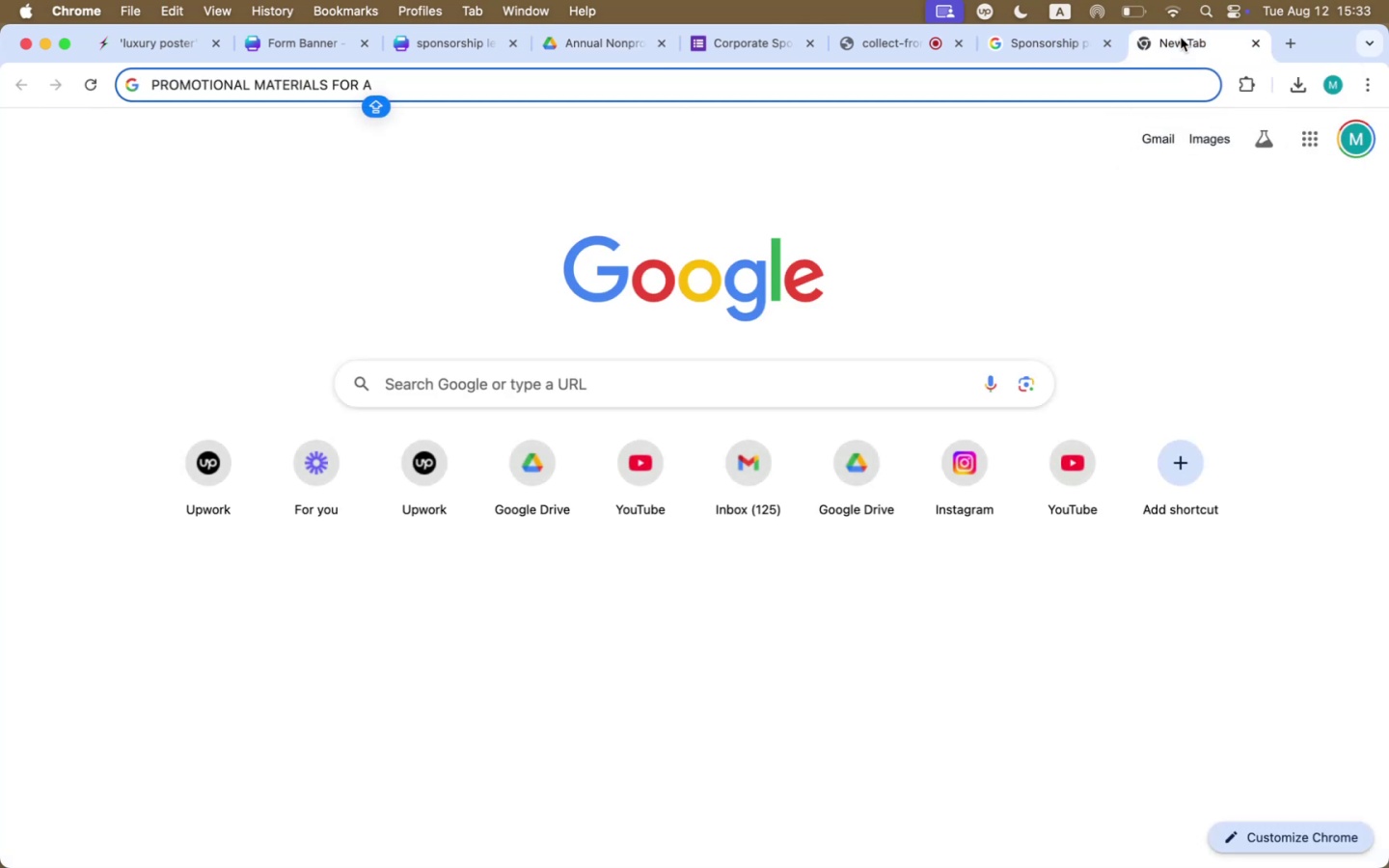 
type(FUNDRAISING GALA)
 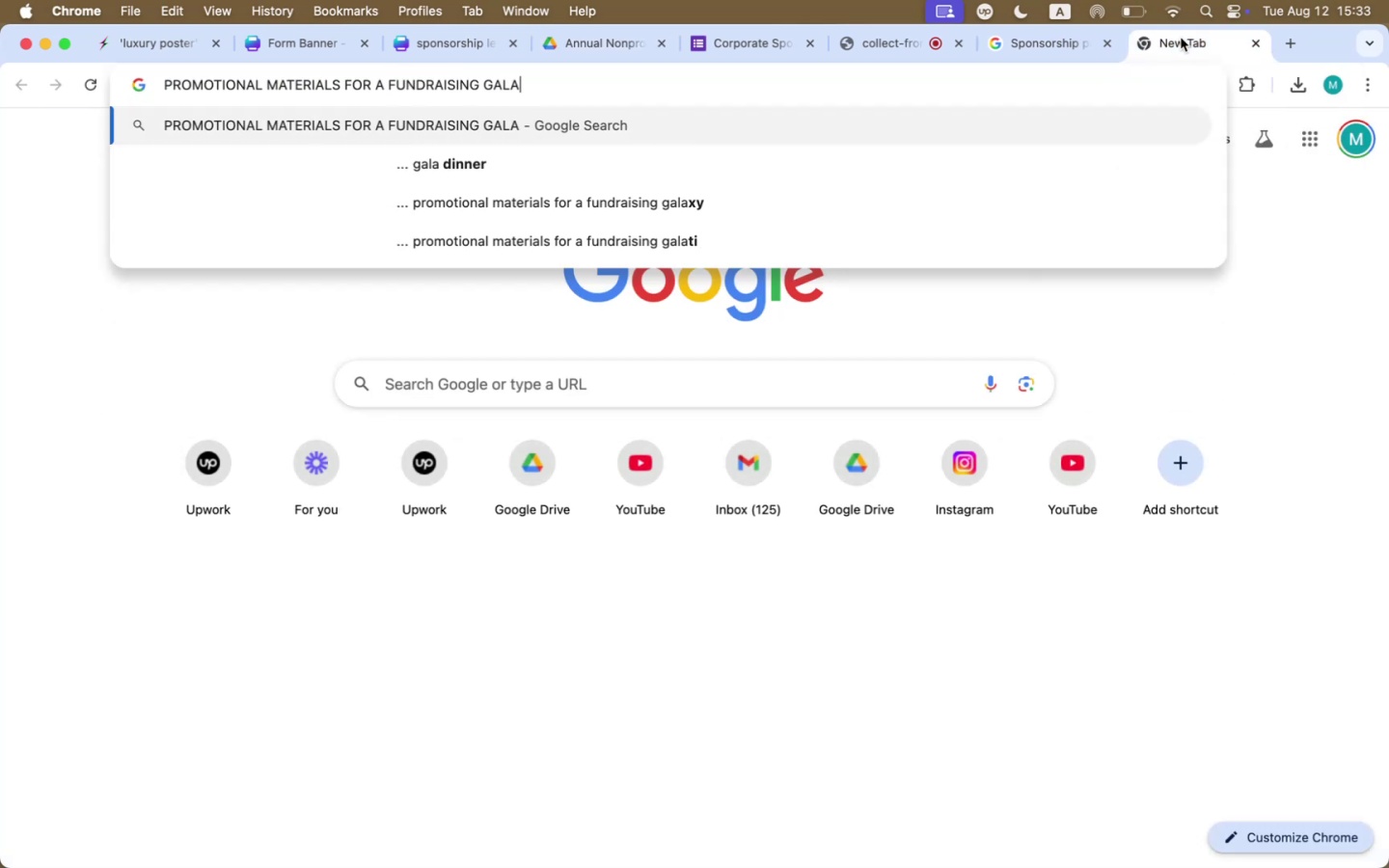 
key(Enter)
 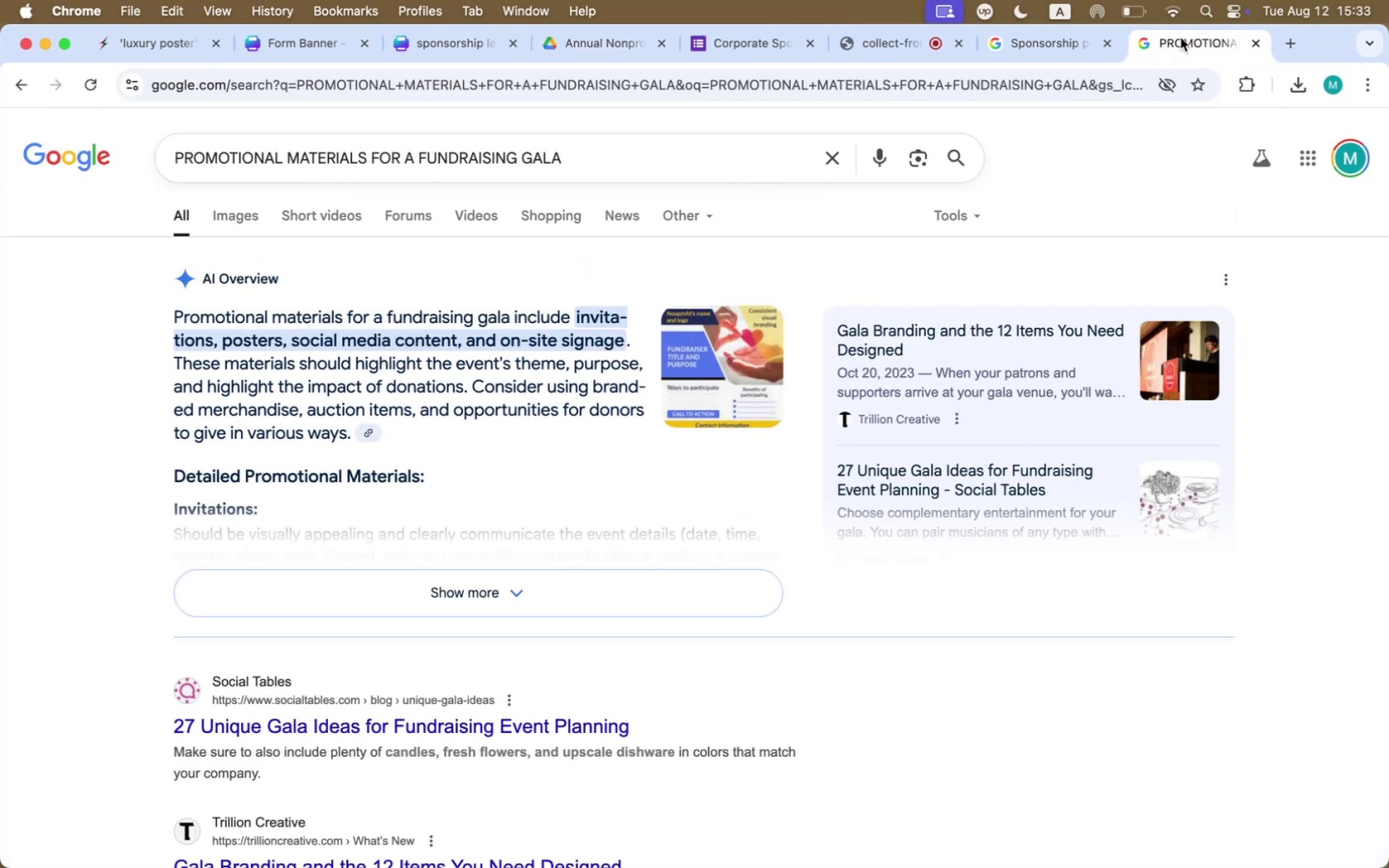 
wait(9.98)
 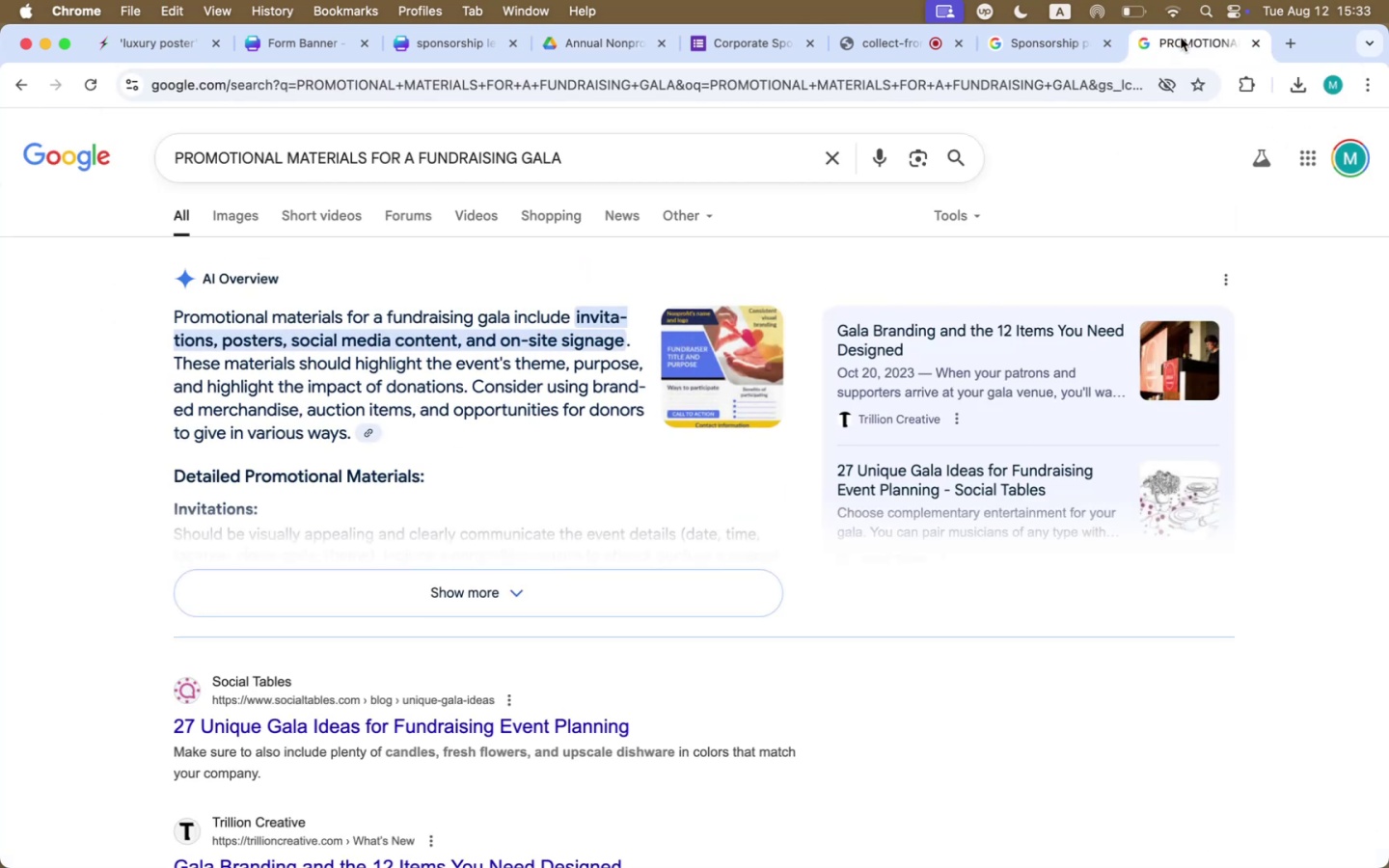 
scroll: coordinate [697, 472], scroll_direction: down, amount: 51.0
 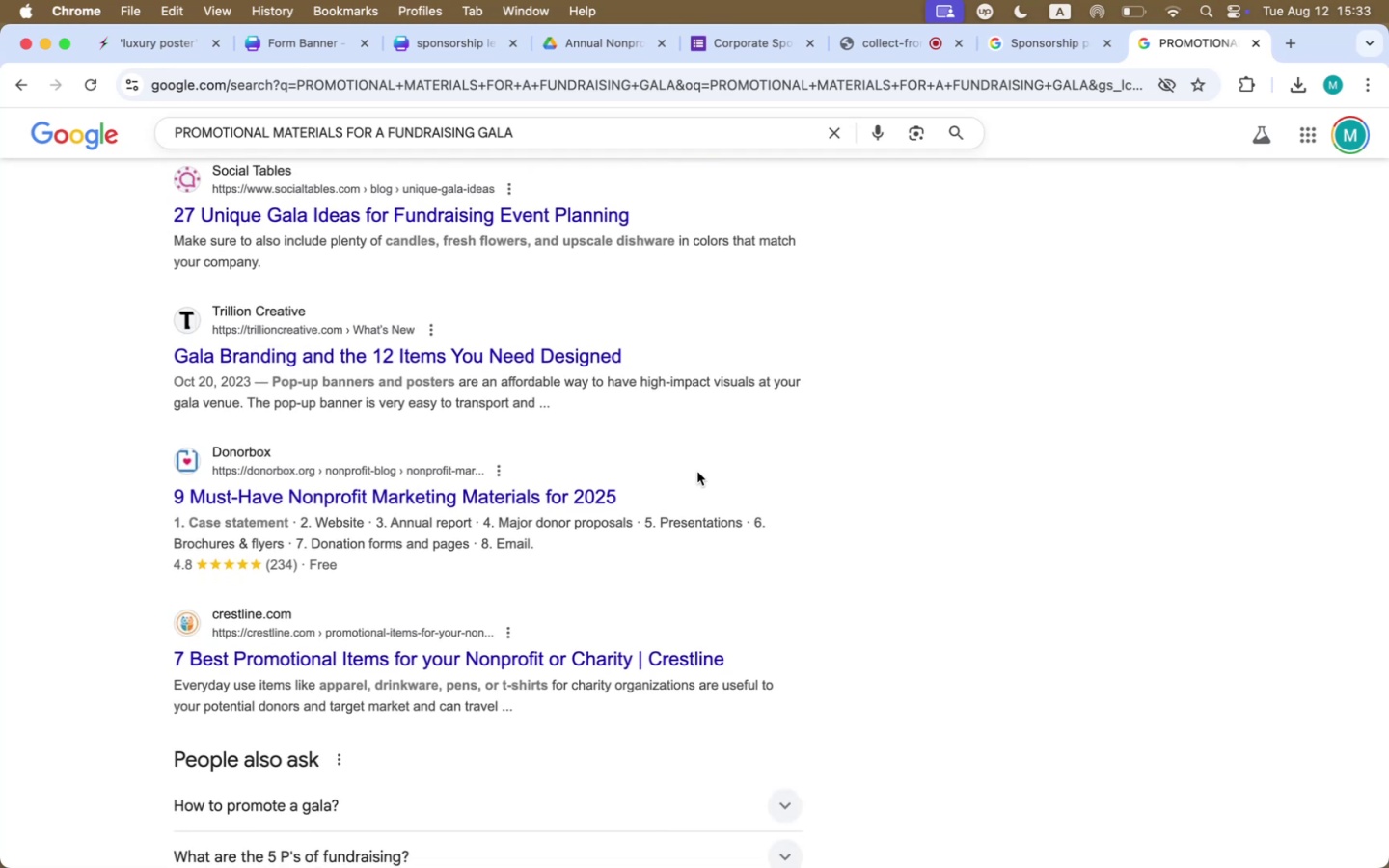 
wait(8.21)
 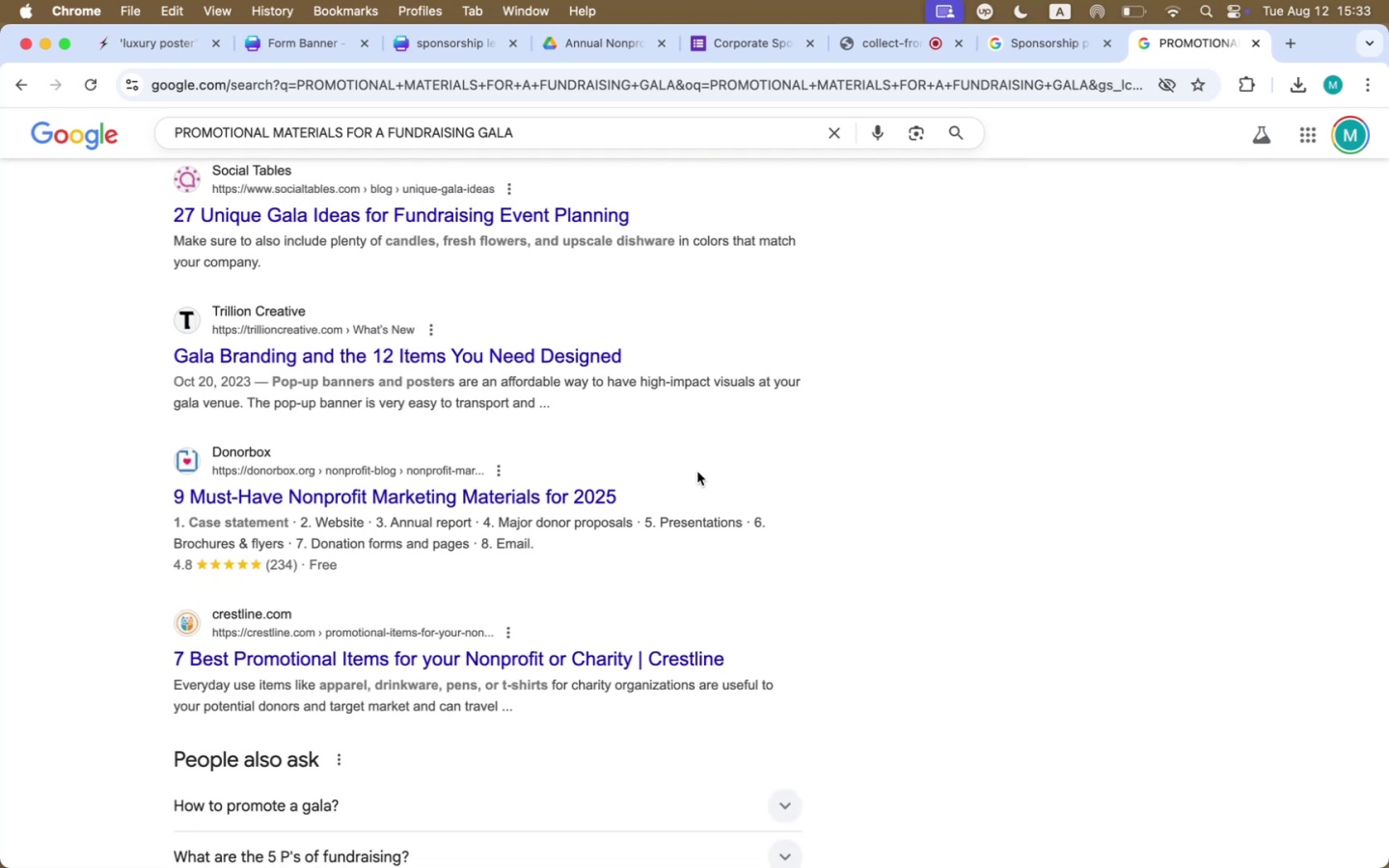 
key(CapsLock)
 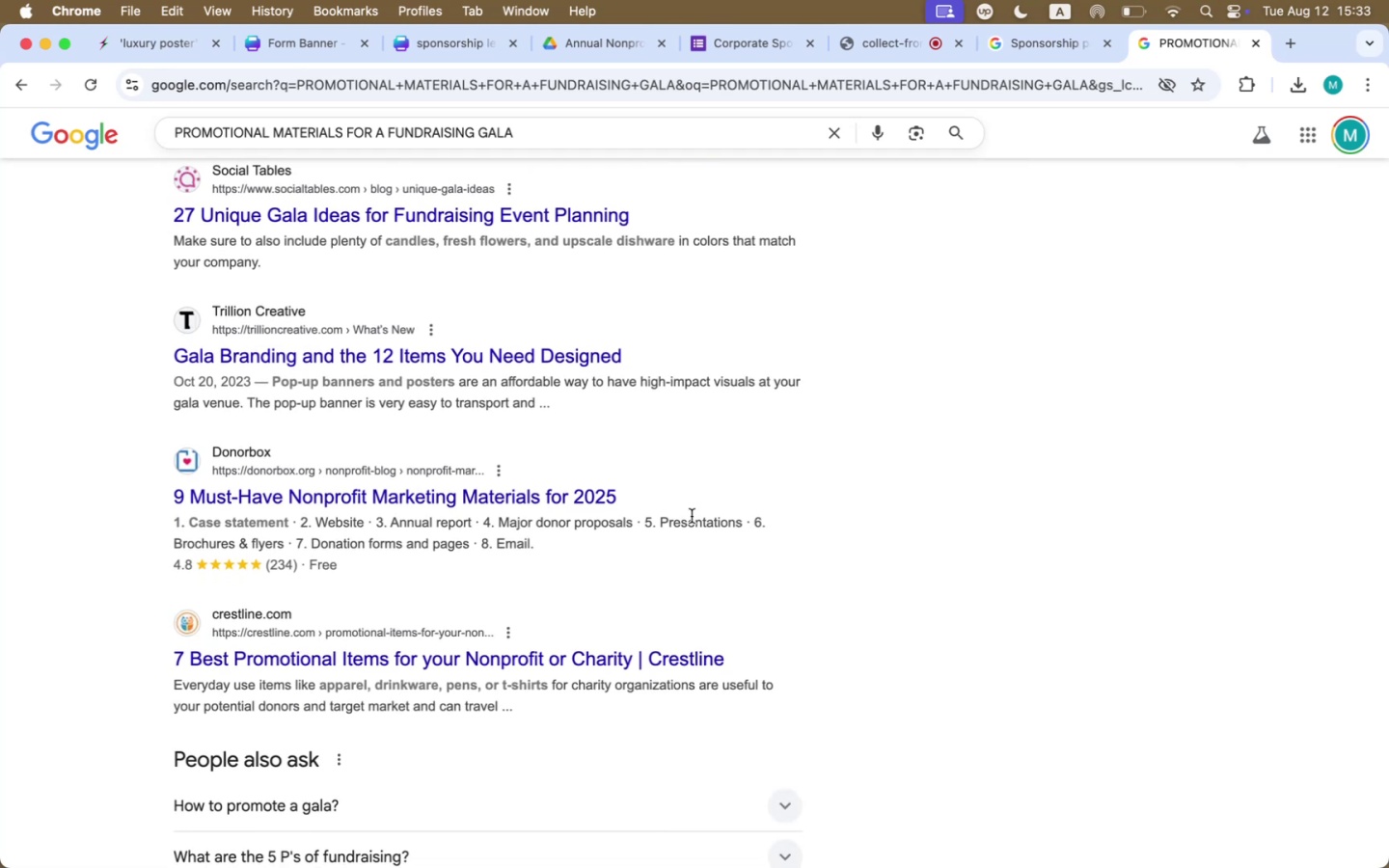 
key(Meta+Tab)
 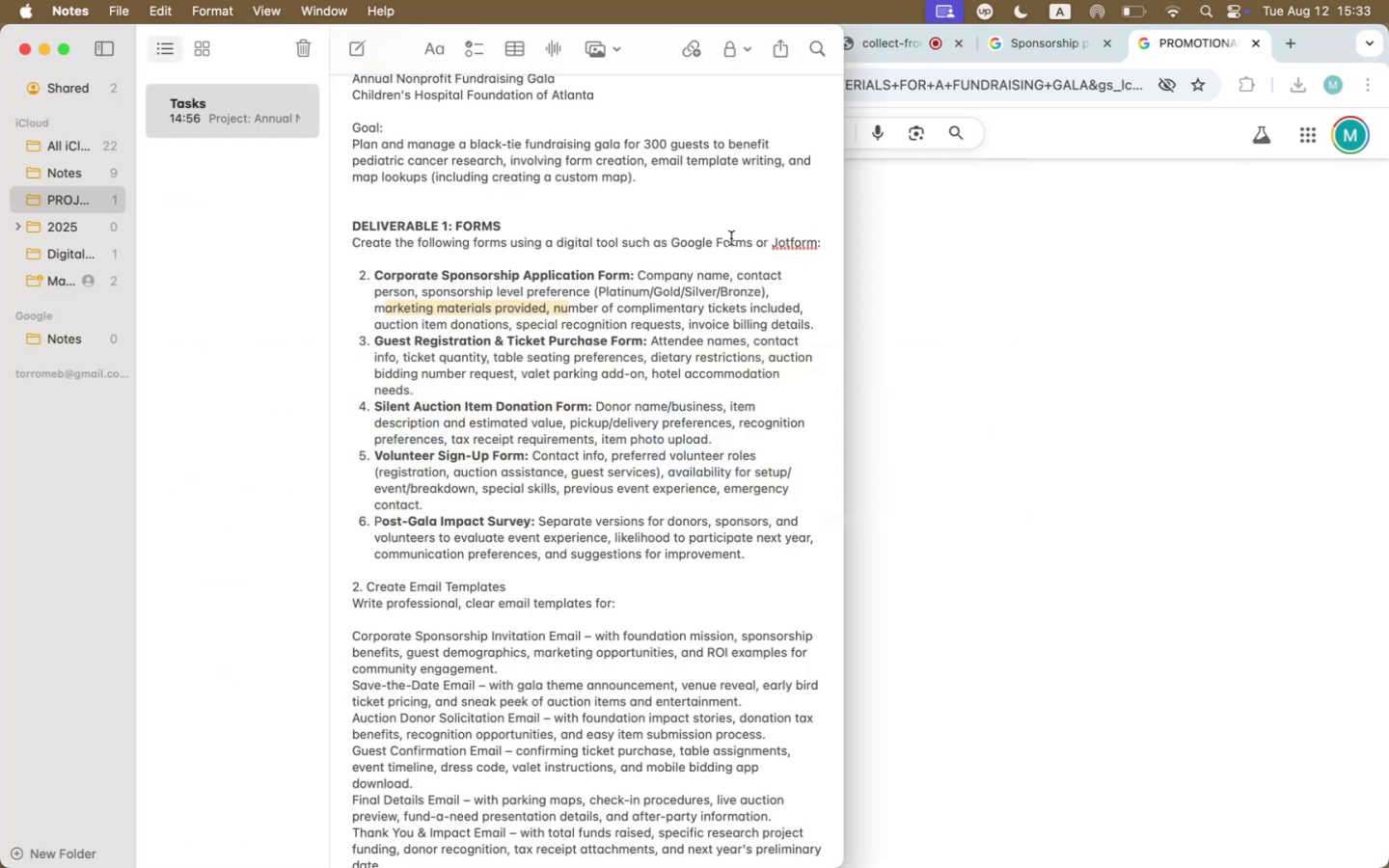 
left_click([1013, 416])
 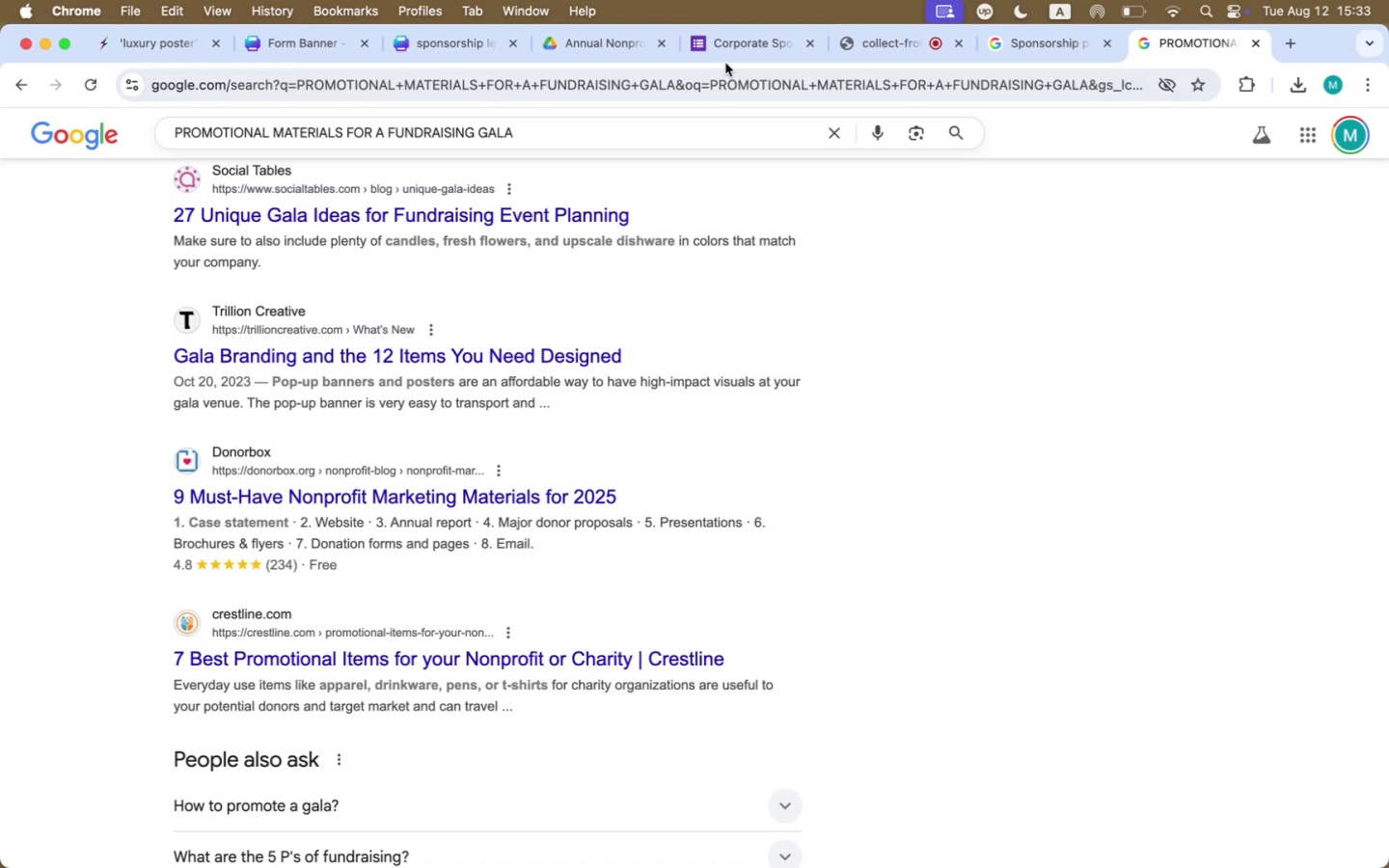 
left_click([735, 42])
 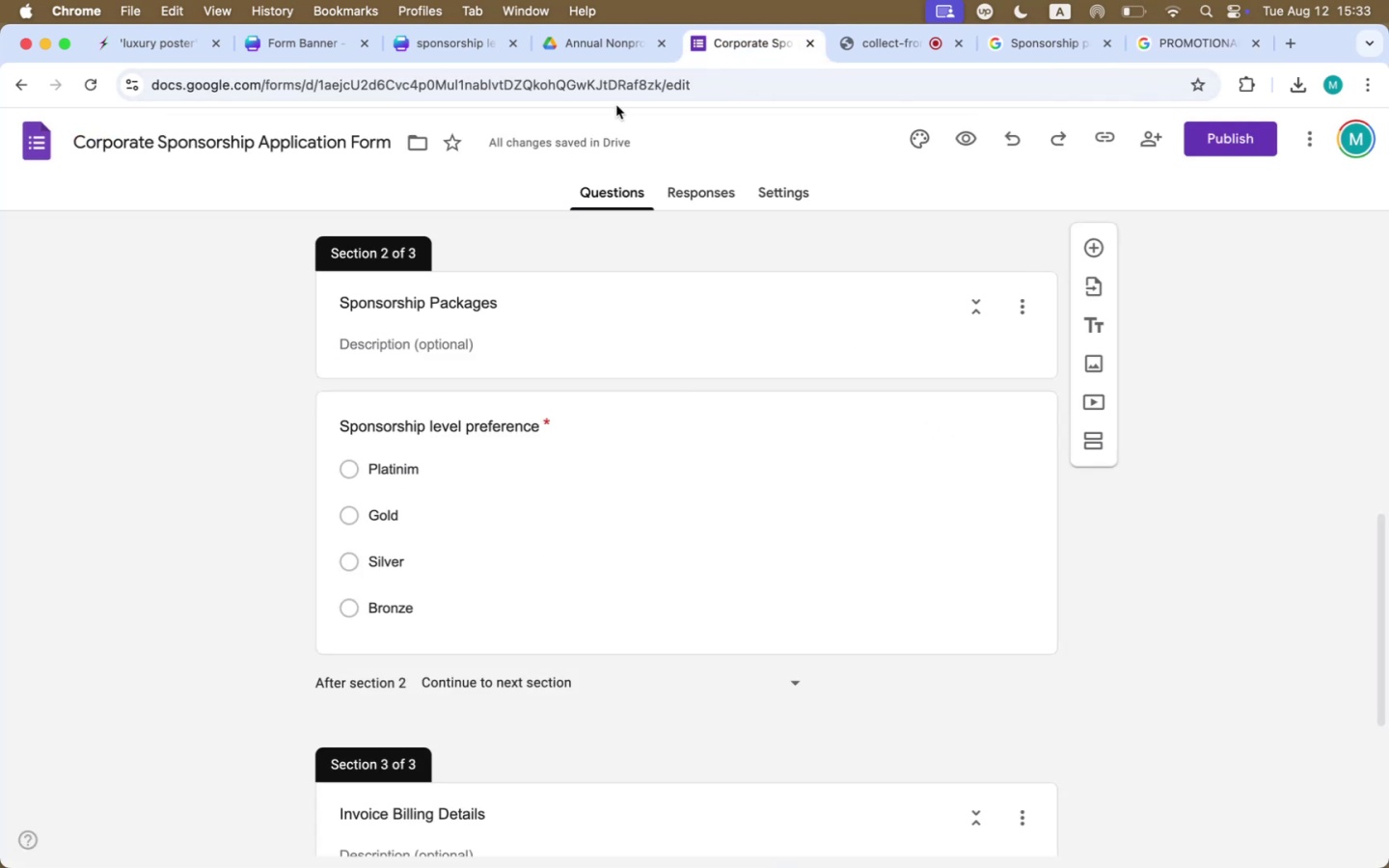 
left_click([624, 26])
 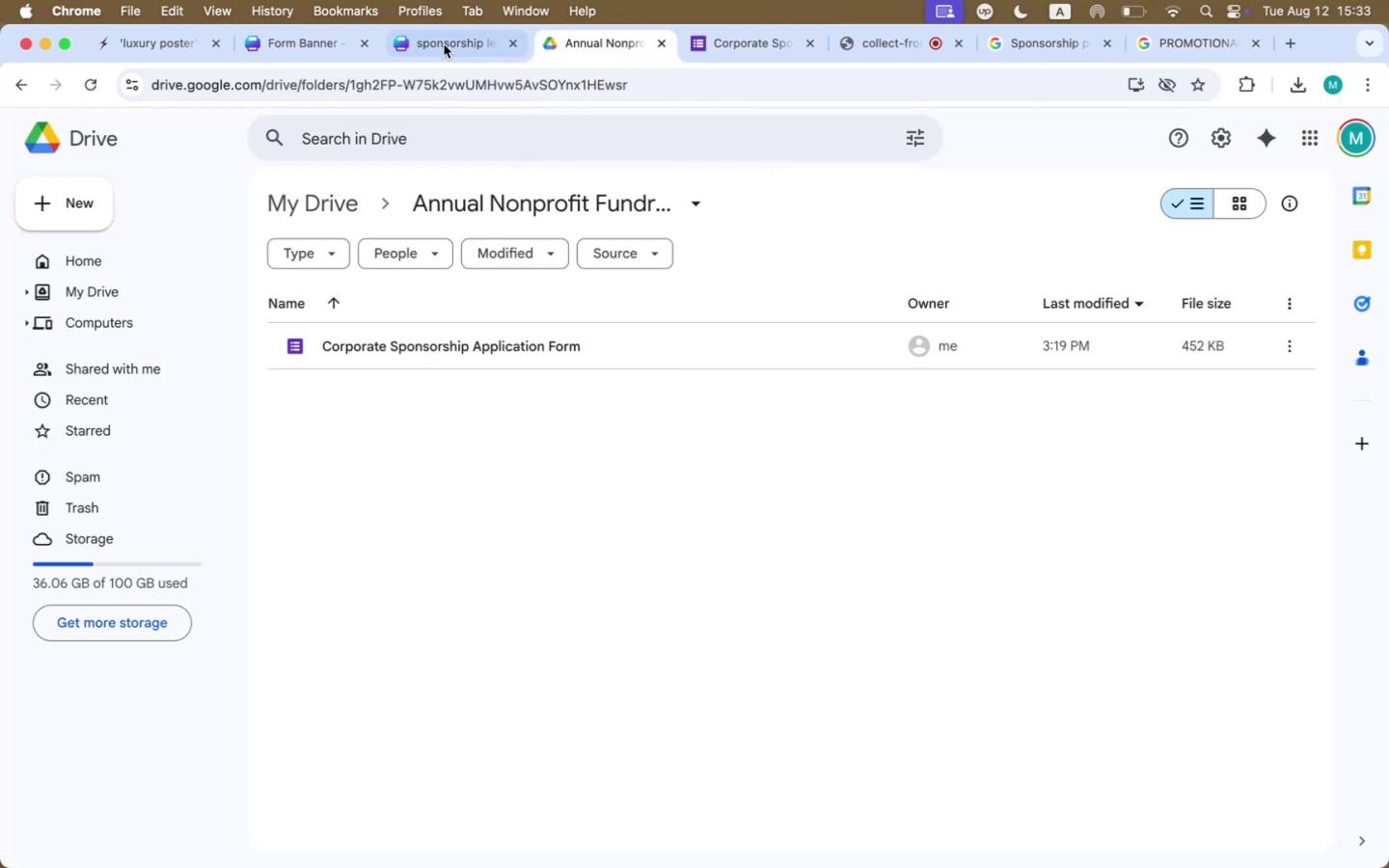 
left_click([447, 41])
 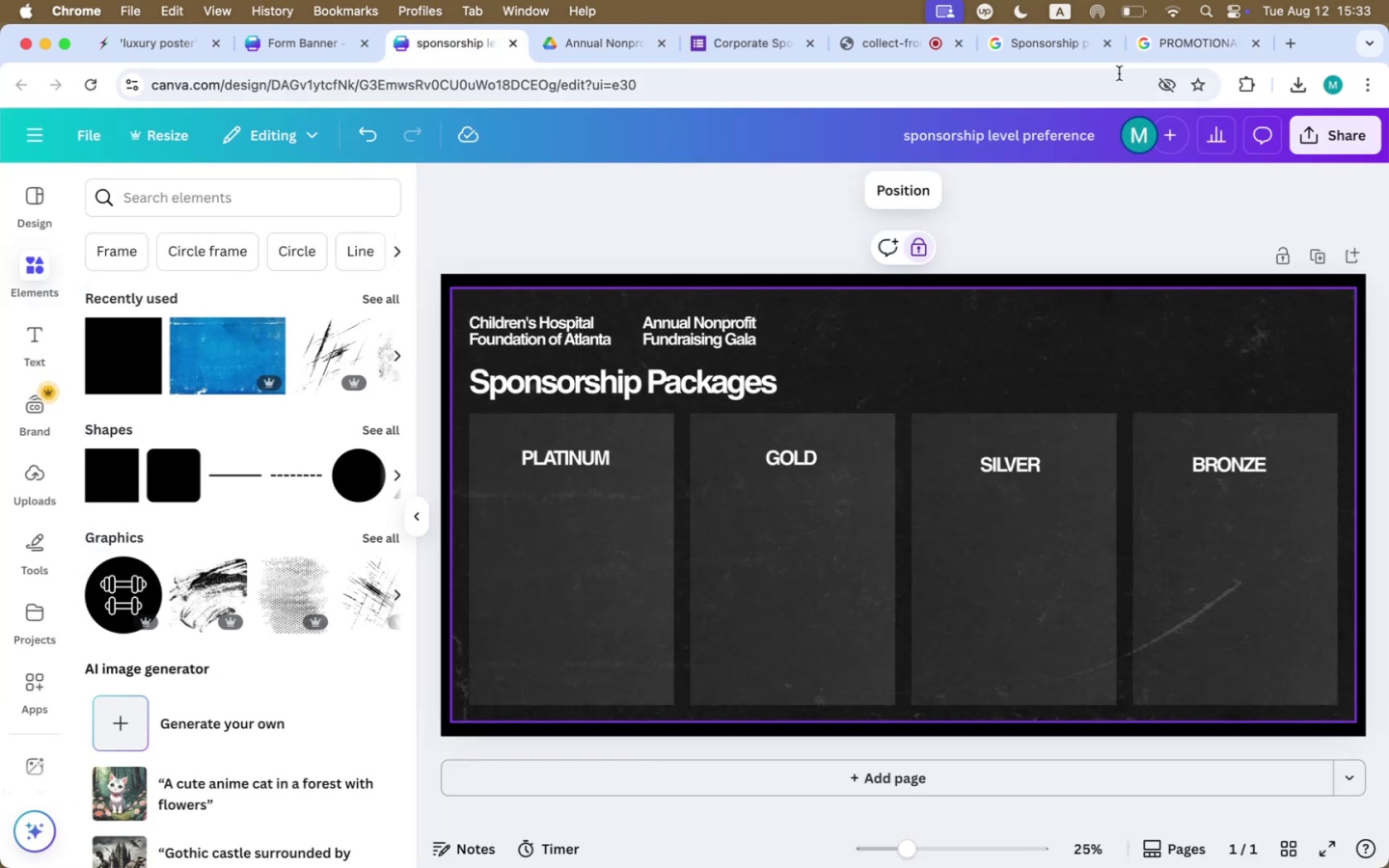 
left_click([1112, 231])
 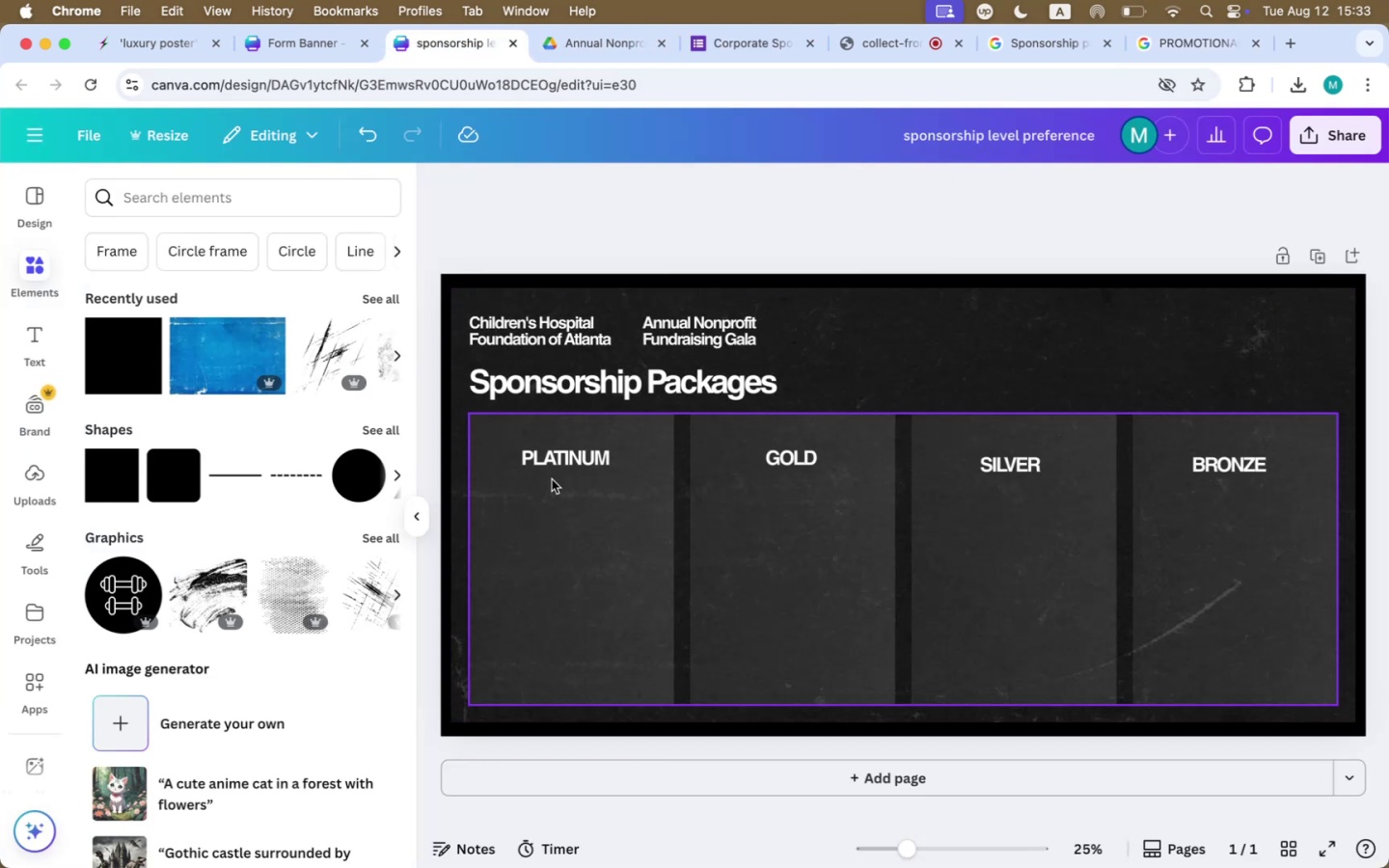 
left_click([554, 465])
 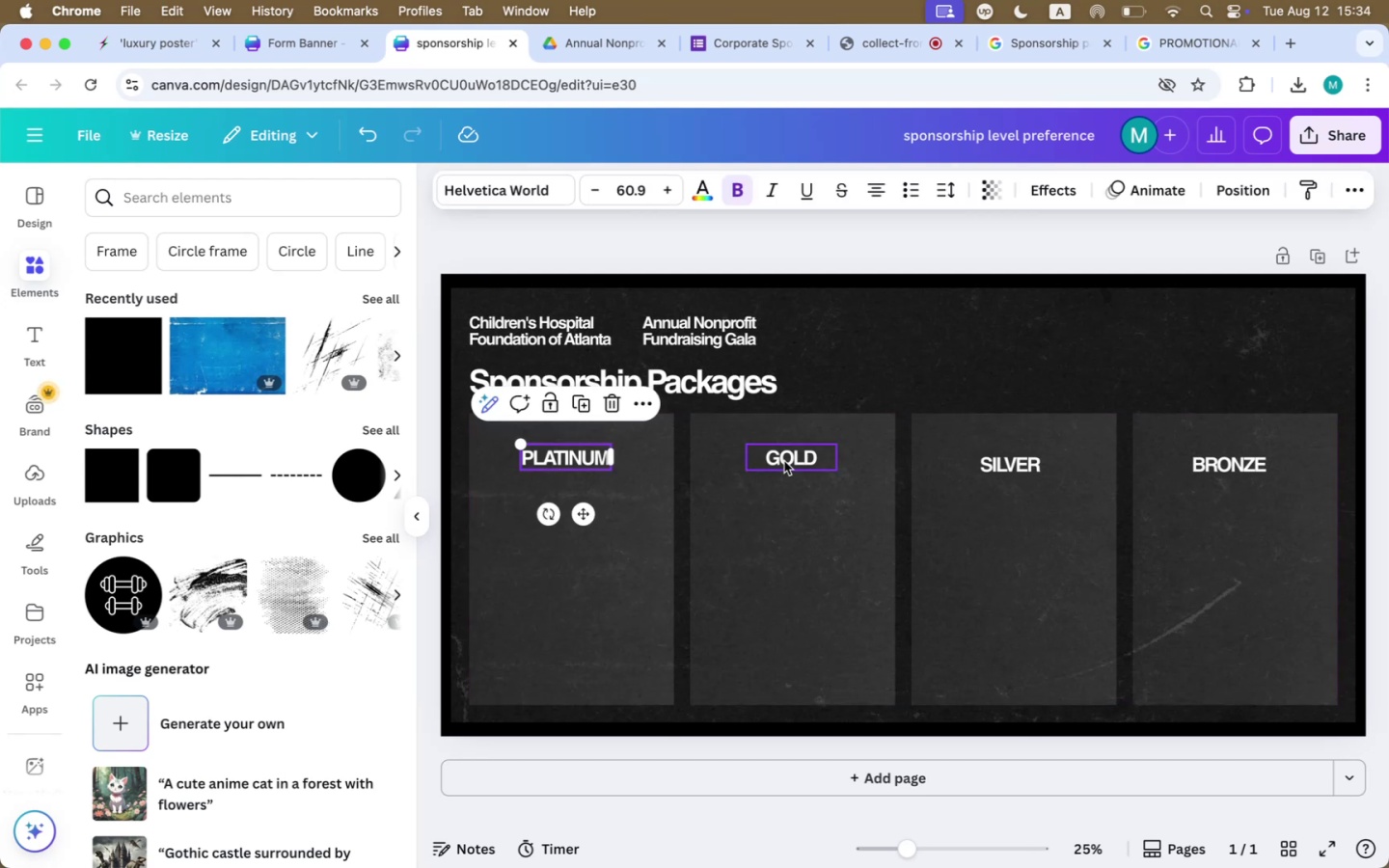 
key(CapsLock)
 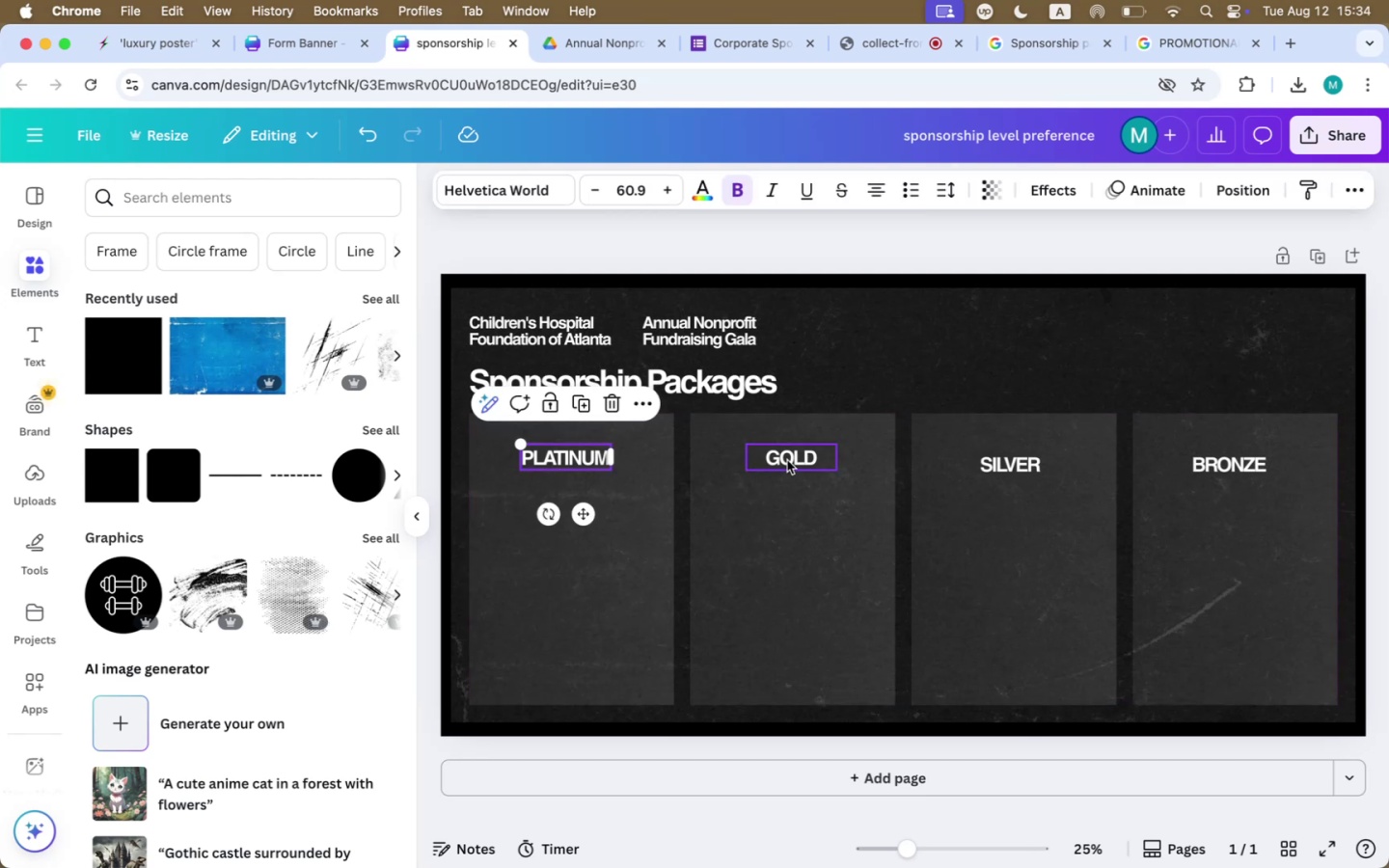 
key(CapsLock)
 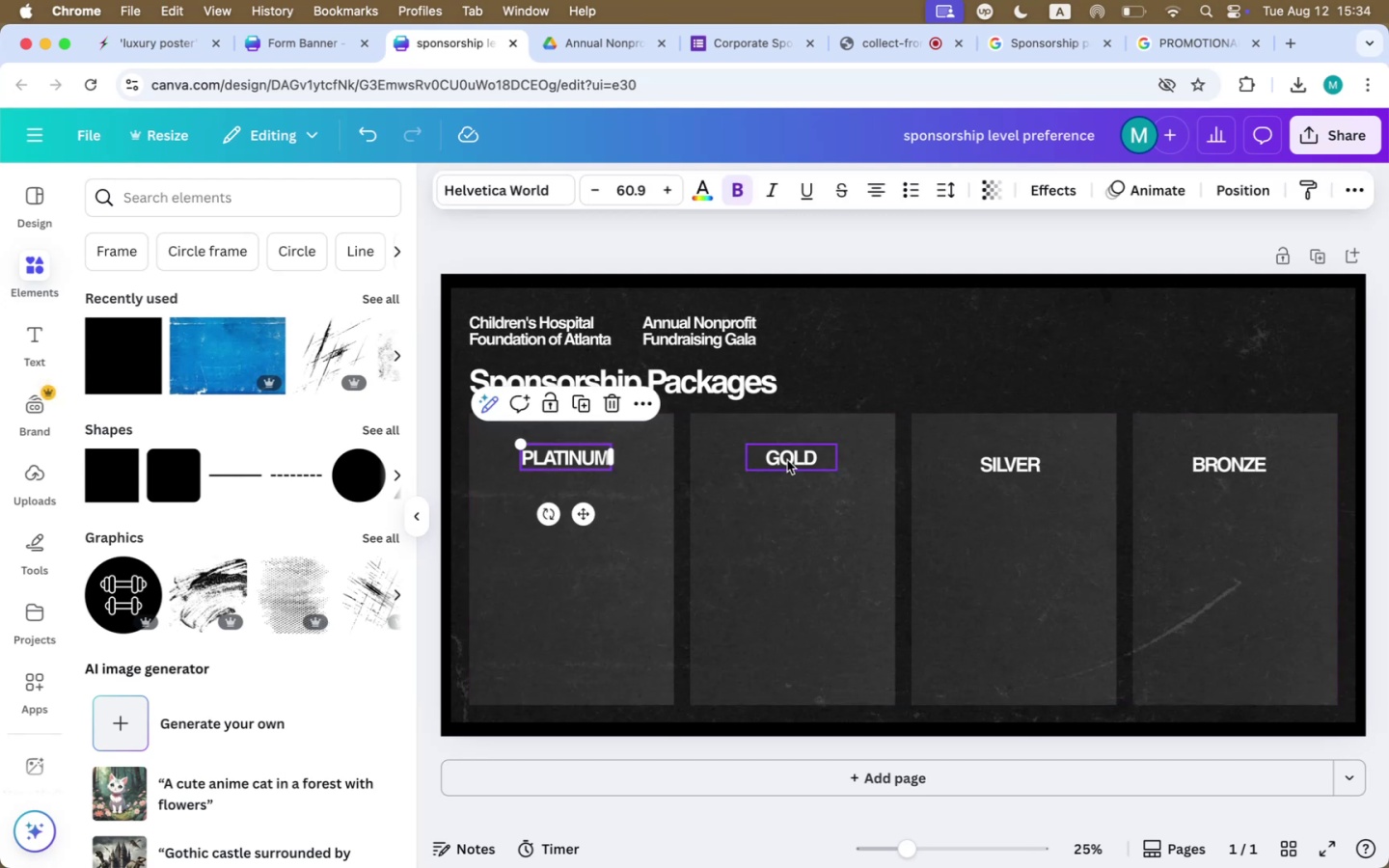 
hold_key(key=ShiftLeft, duration=2.1)
left_click([804, 461])
 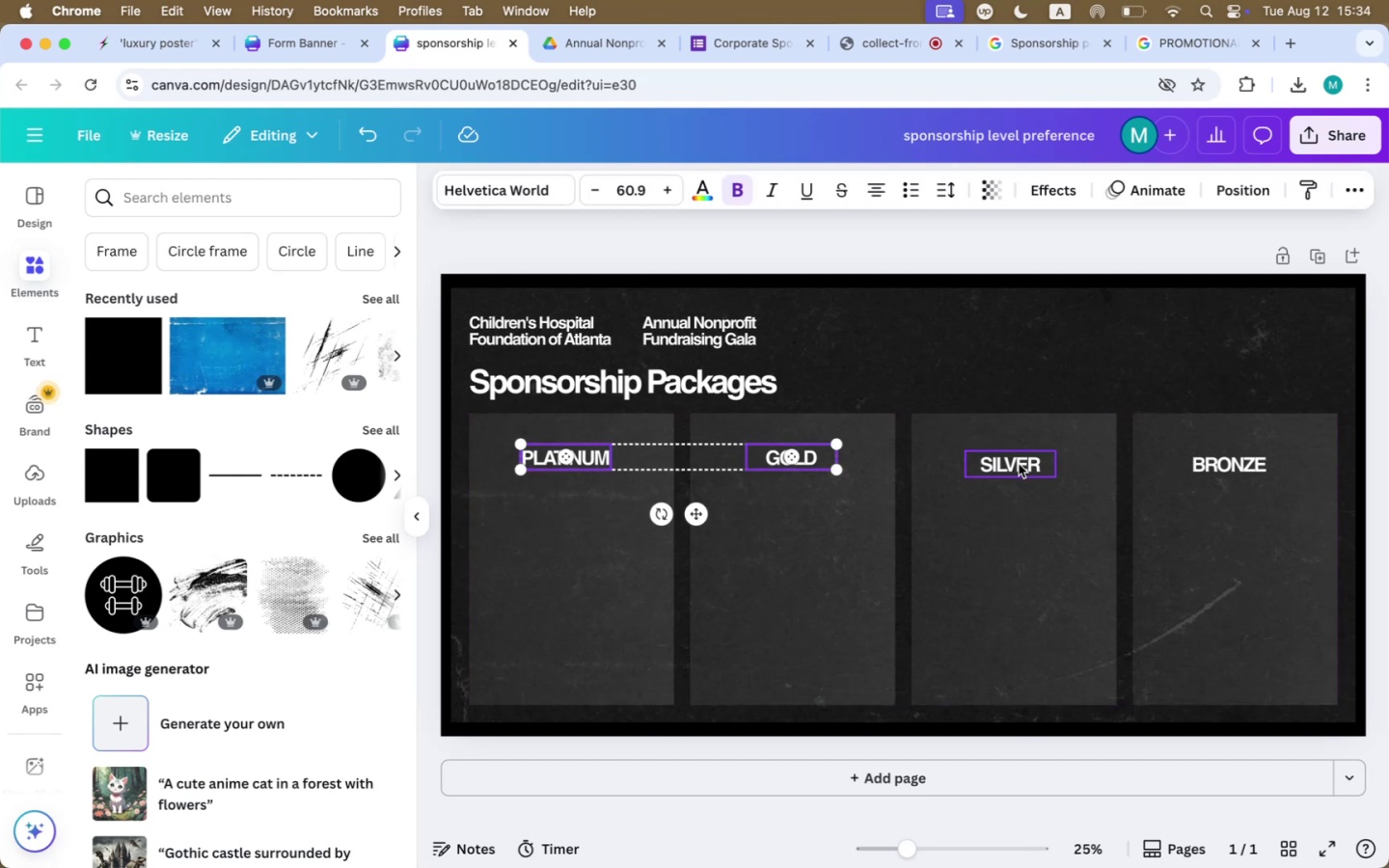 
left_click([1019, 466])
 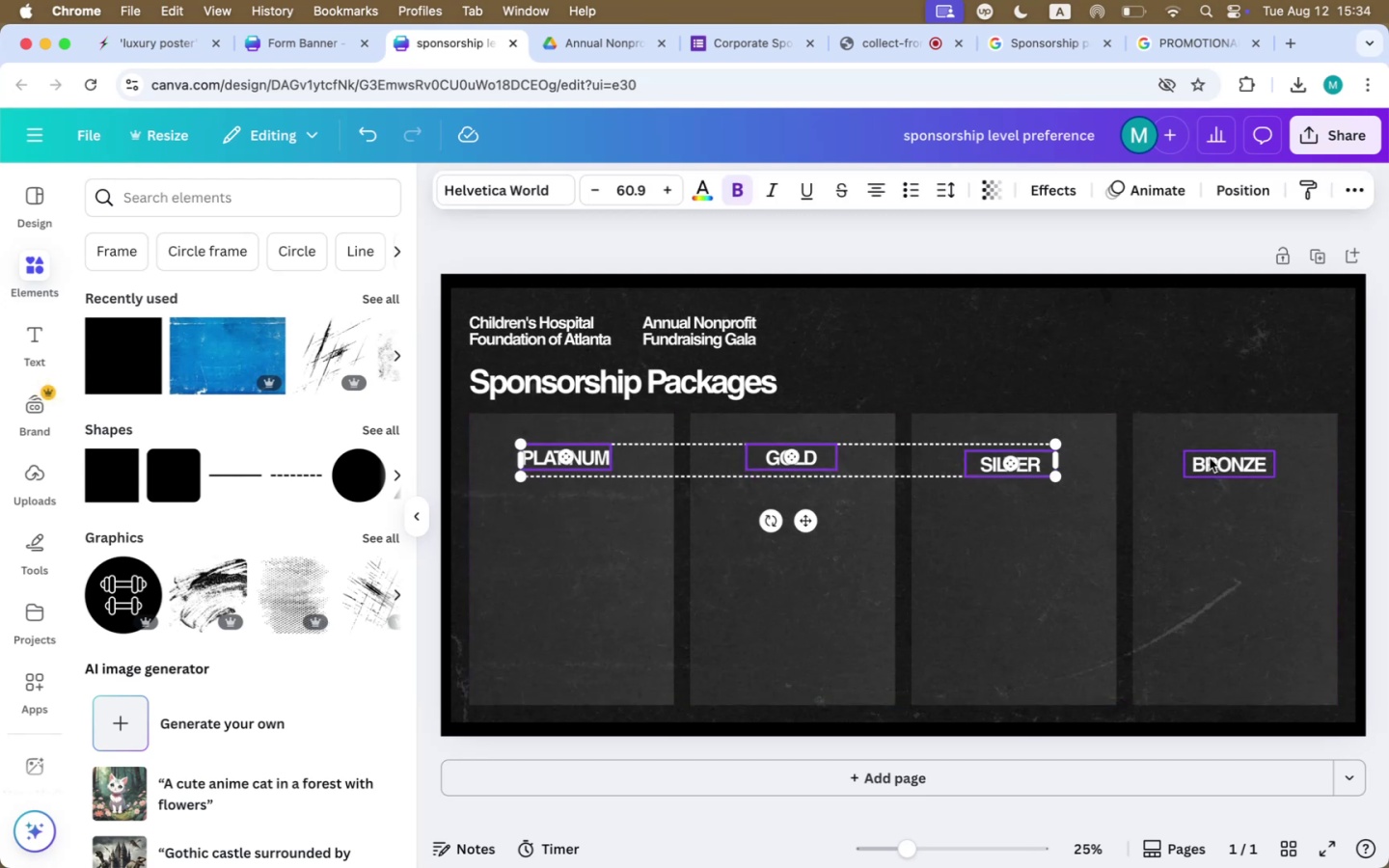 
left_click([1211, 458])
 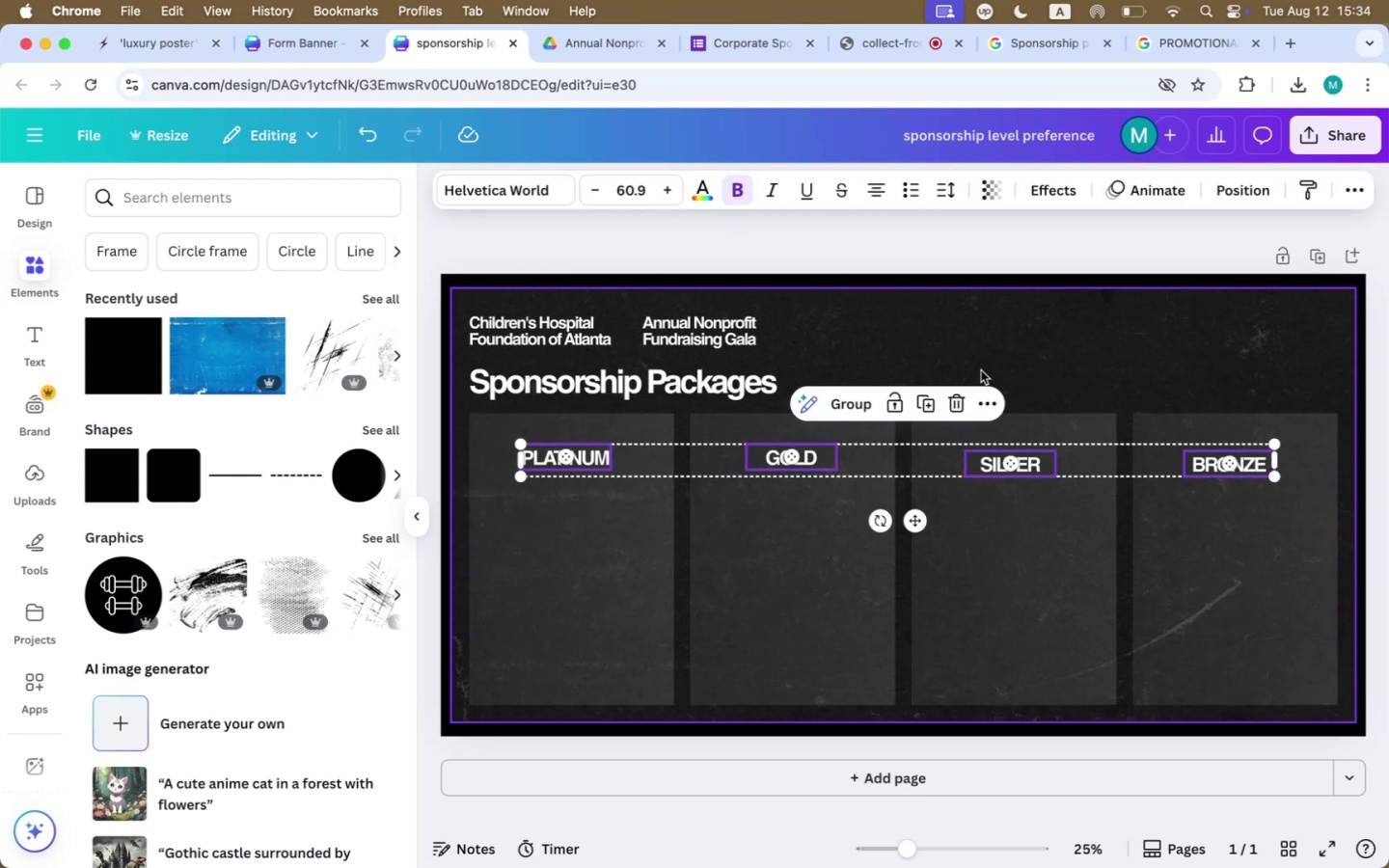 
left_click([1239, 187])
 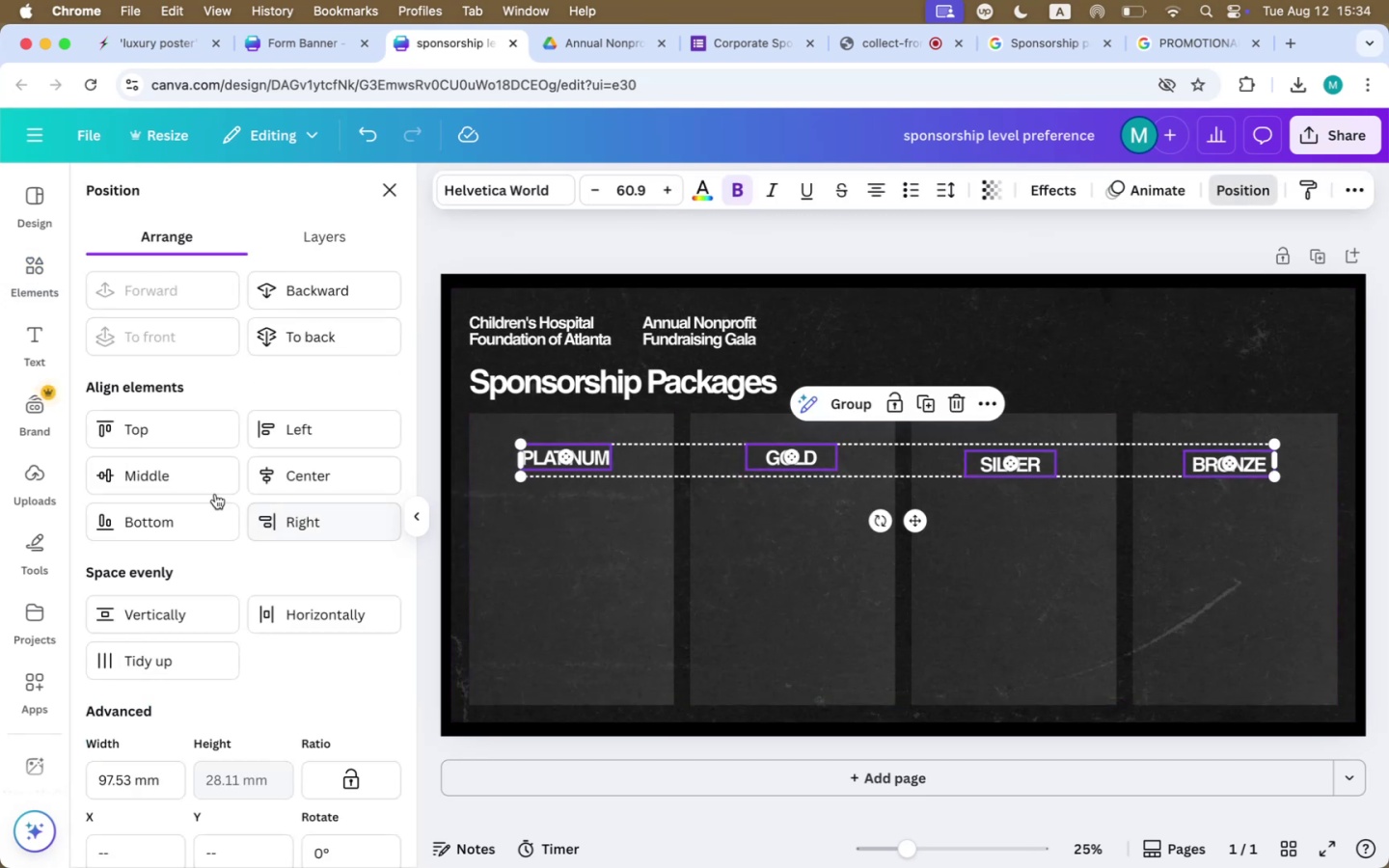 
left_click([177, 469])
 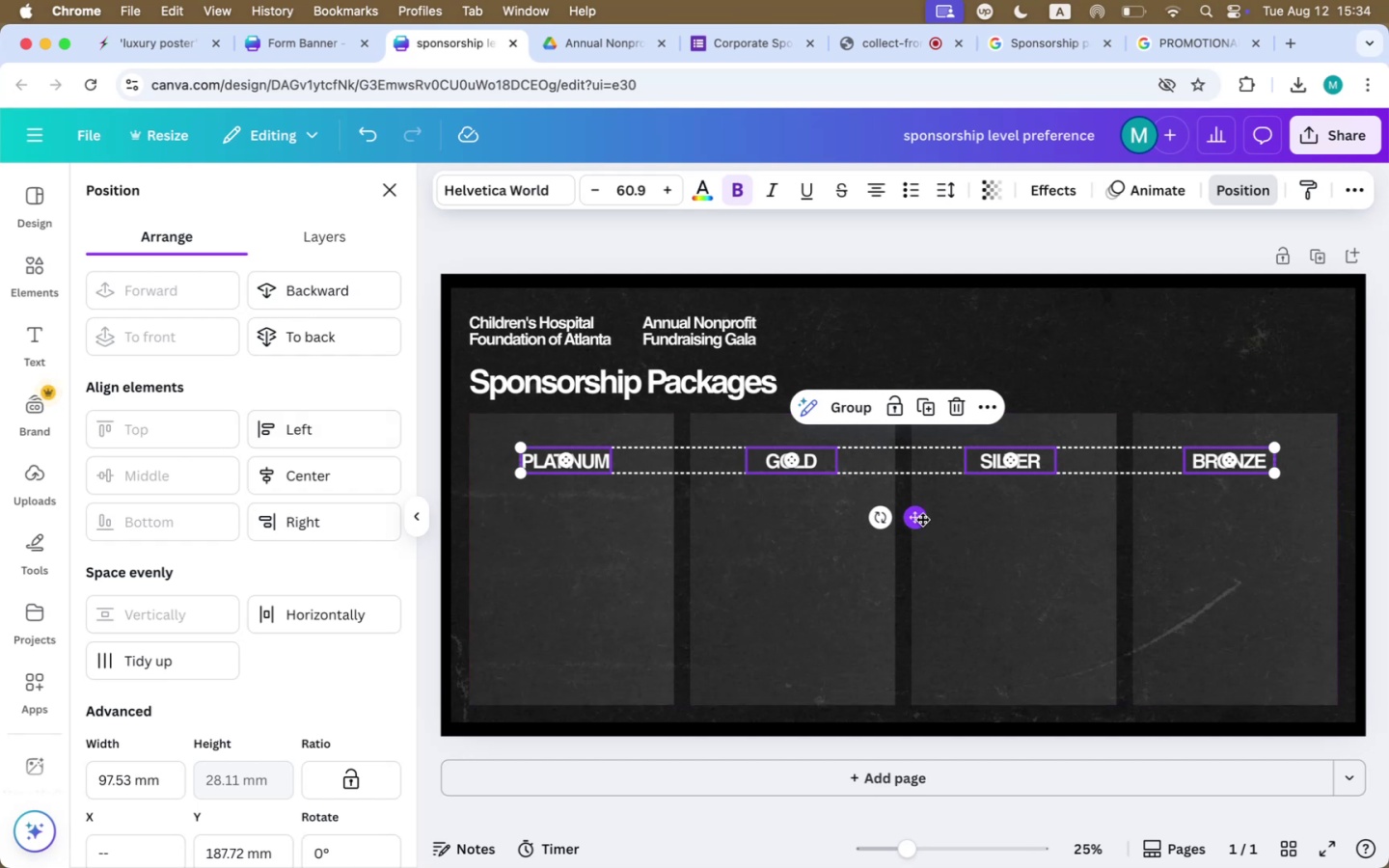 
left_click_drag(start_coordinate=[916, 519], to_coordinate=[918, 505])
 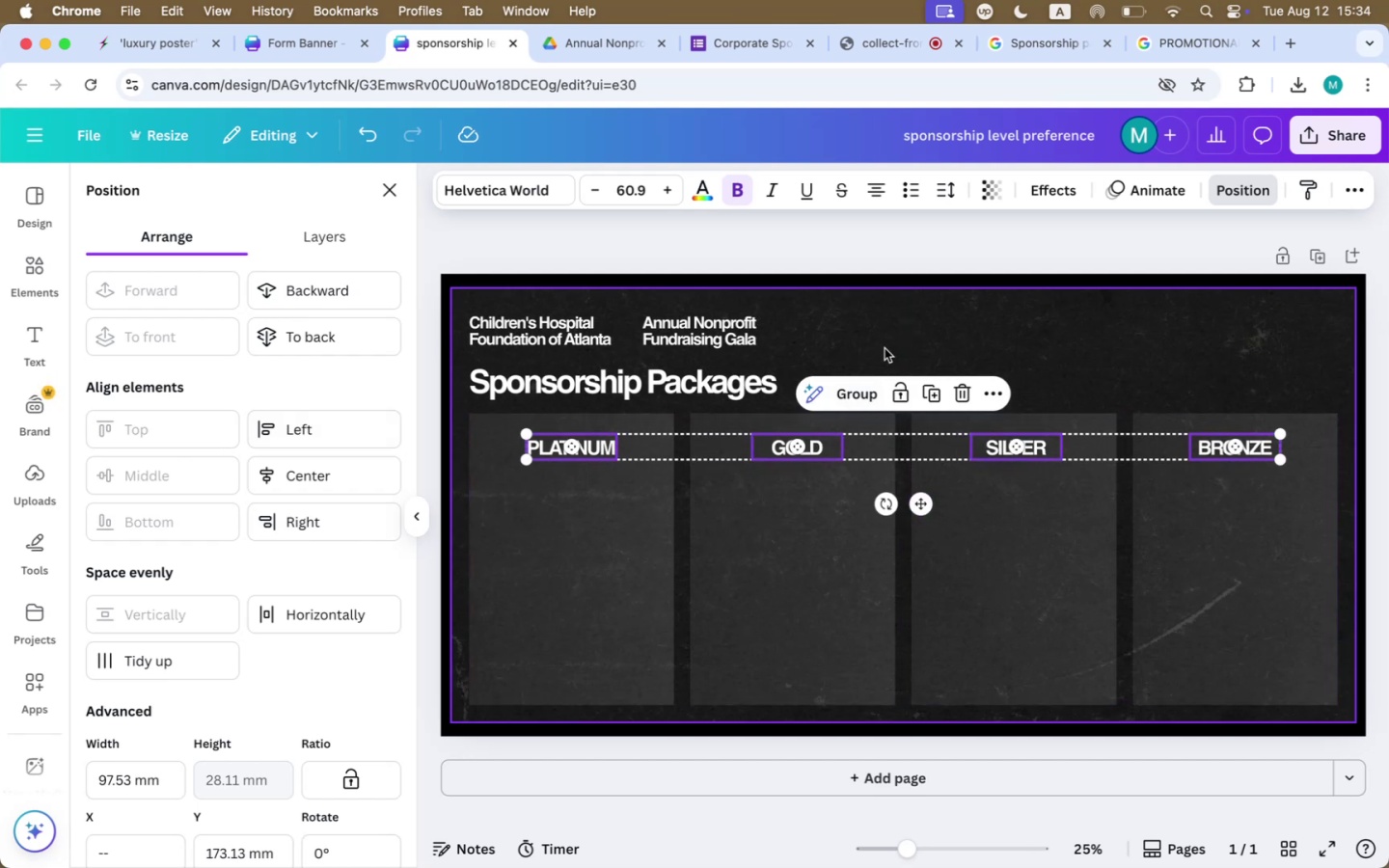 
left_click([888, 334])
 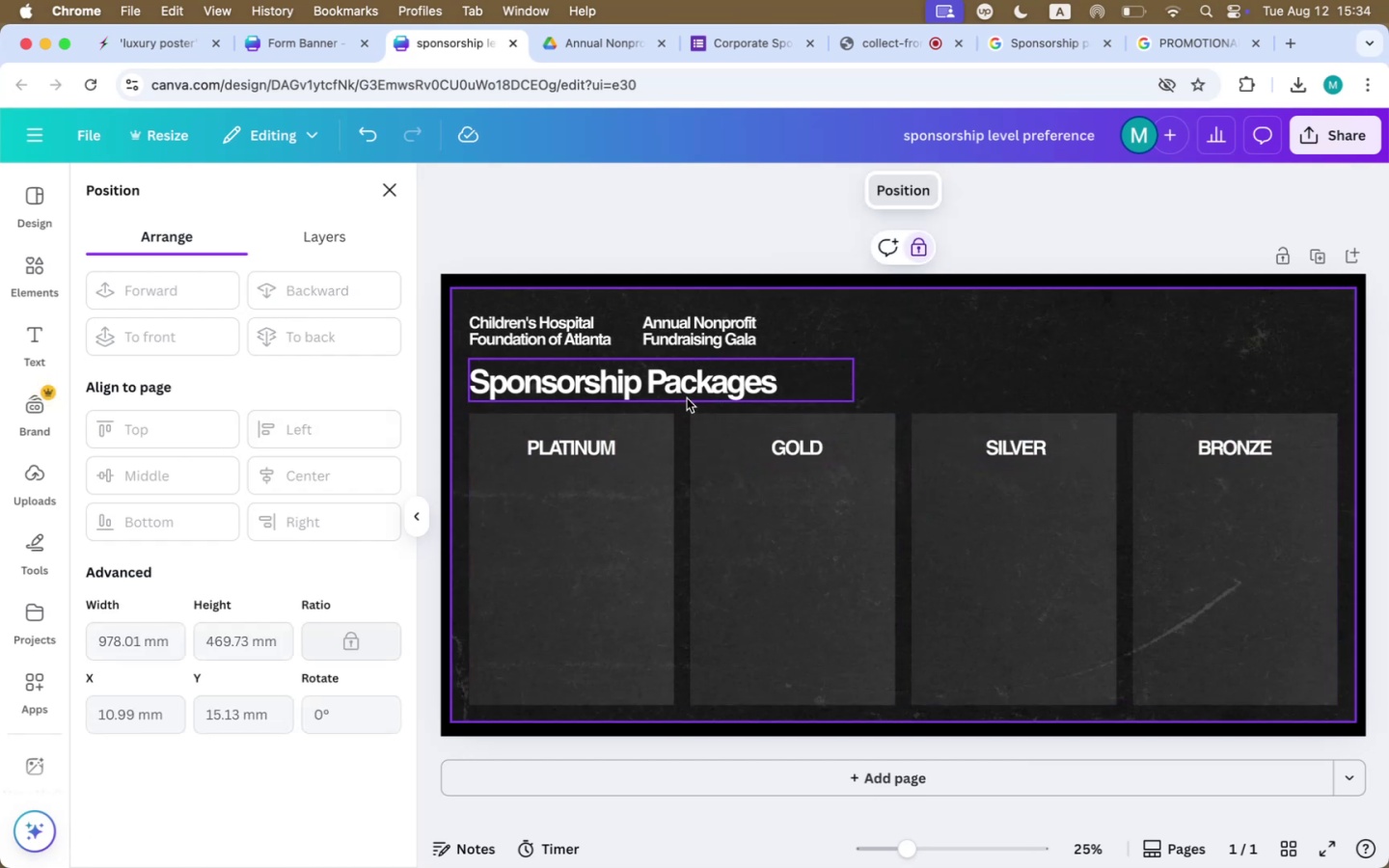 
left_click([586, 454])
 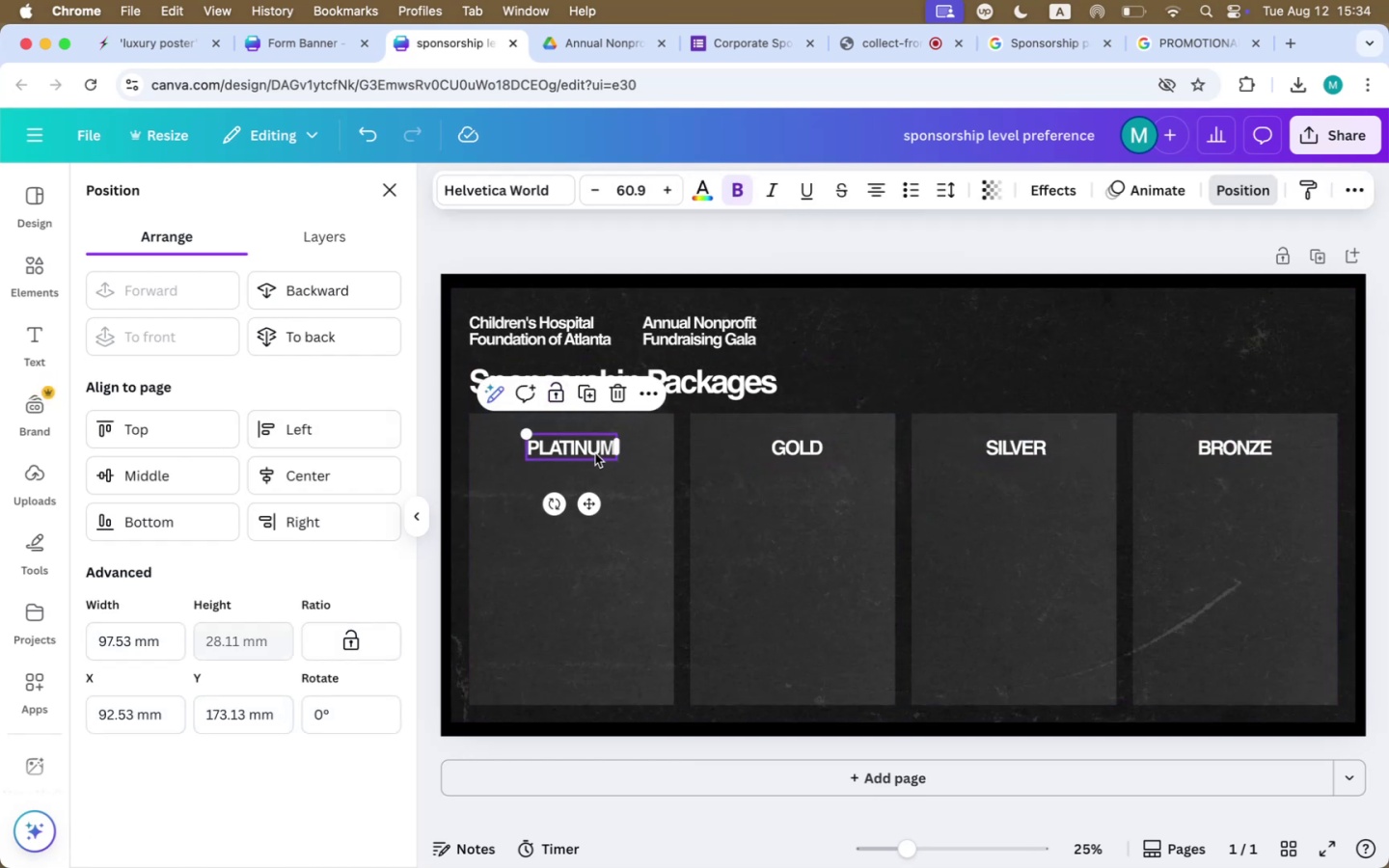 
hold_key(key=ShiftLeft, duration=1.79)
left_click([819, 451])
 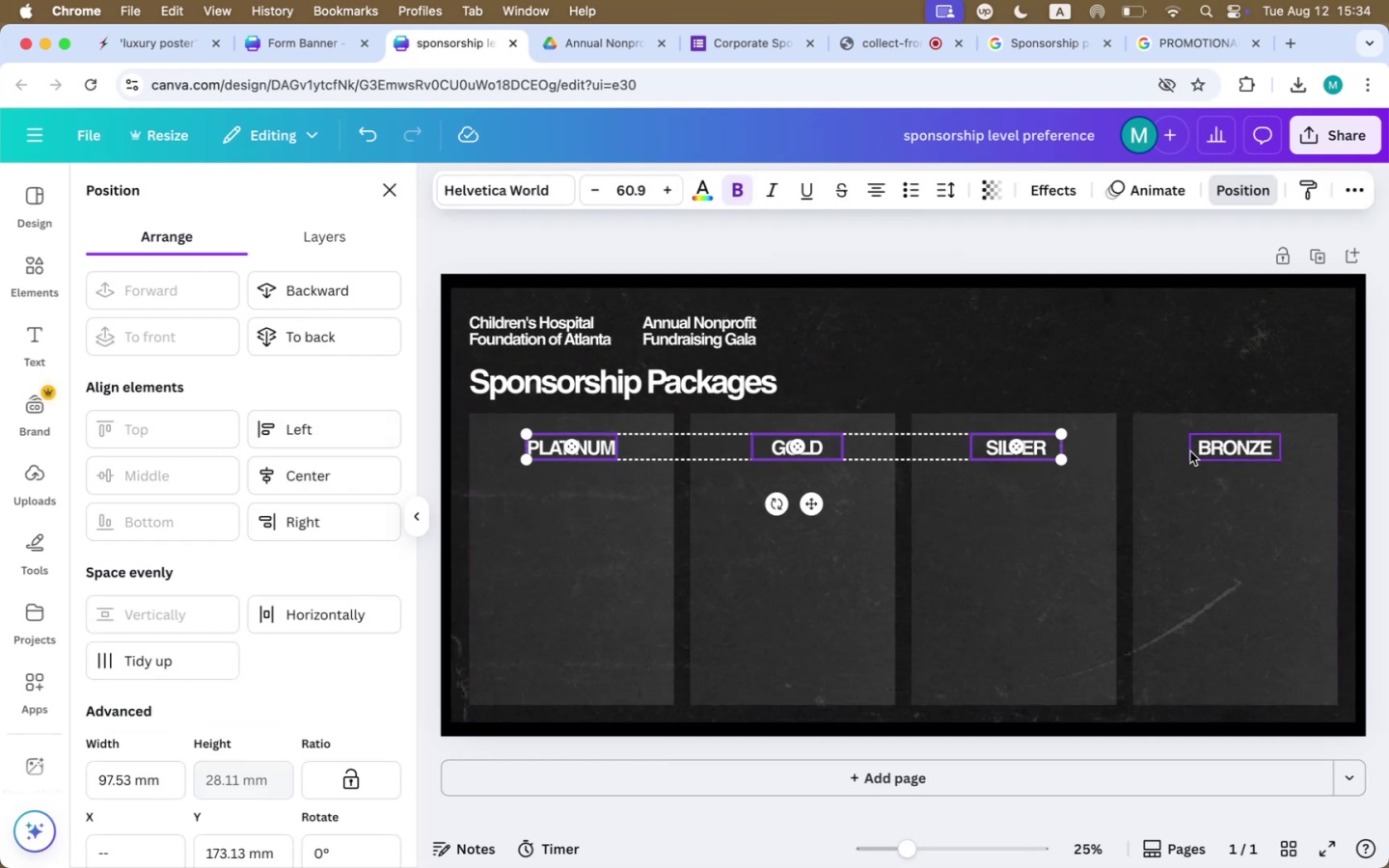 
left_click([1221, 448])
 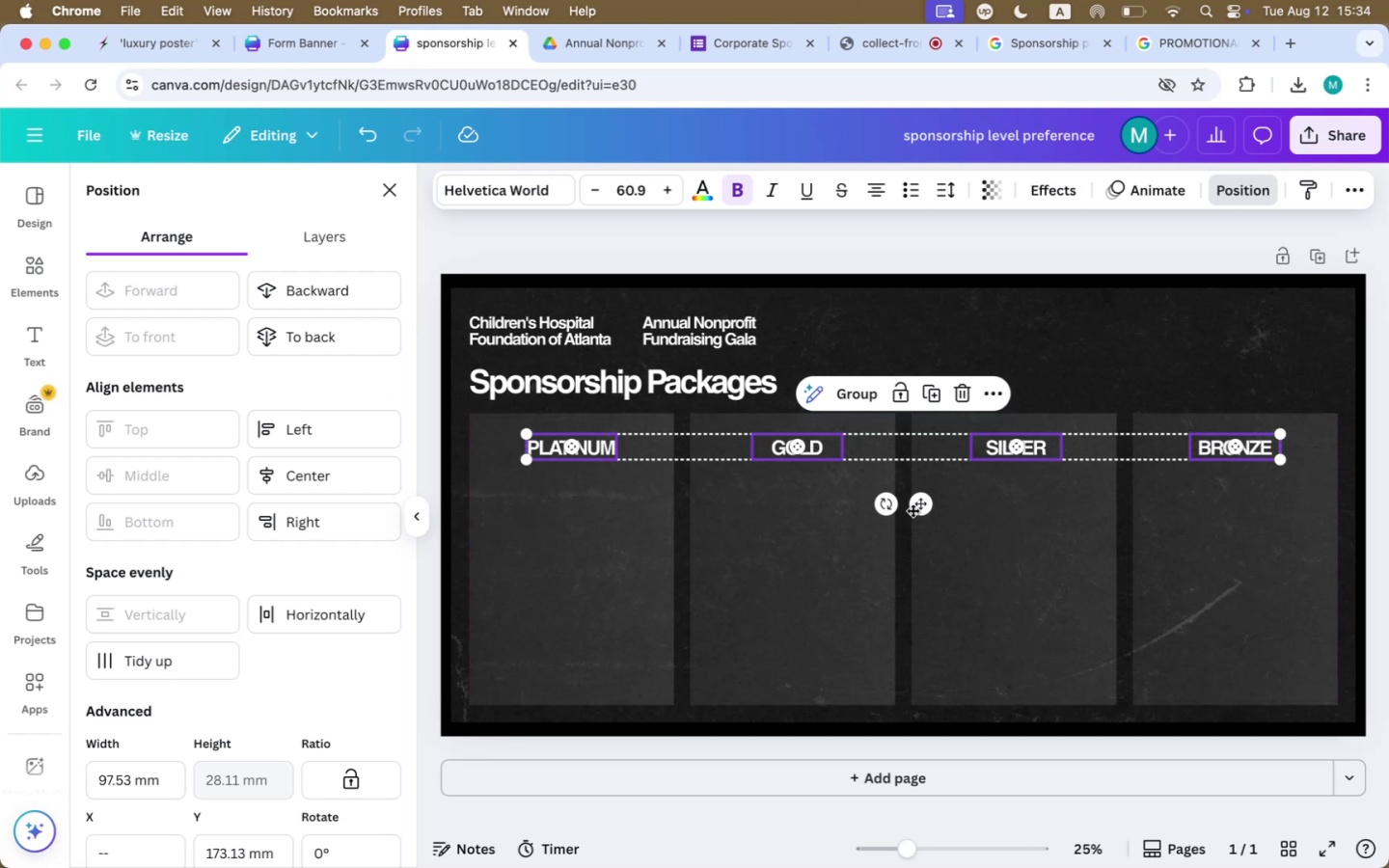 
left_click_drag(start_coordinate=[915, 509], to_coordinate=[912, 529])
 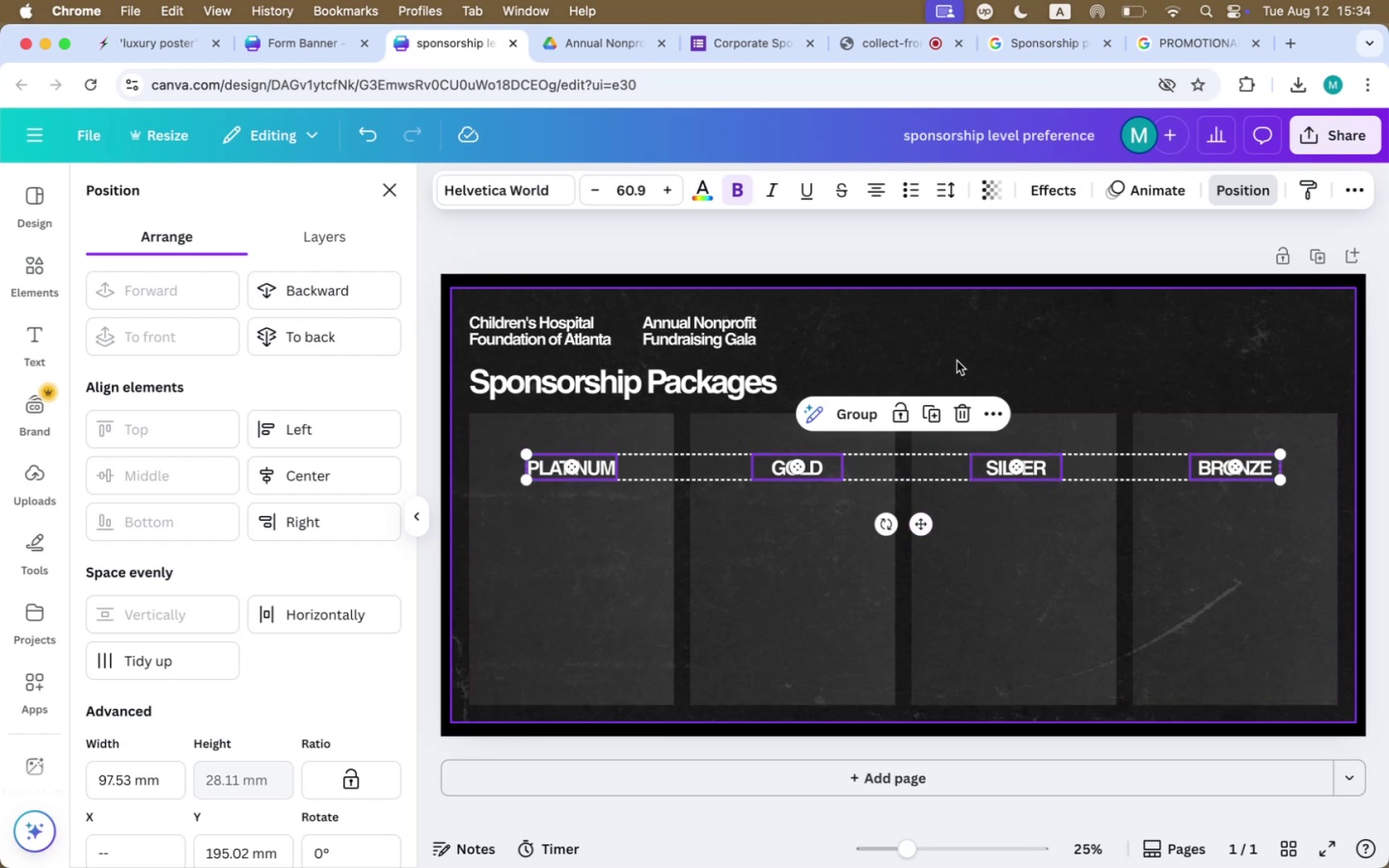 
left_click([964, 348])
 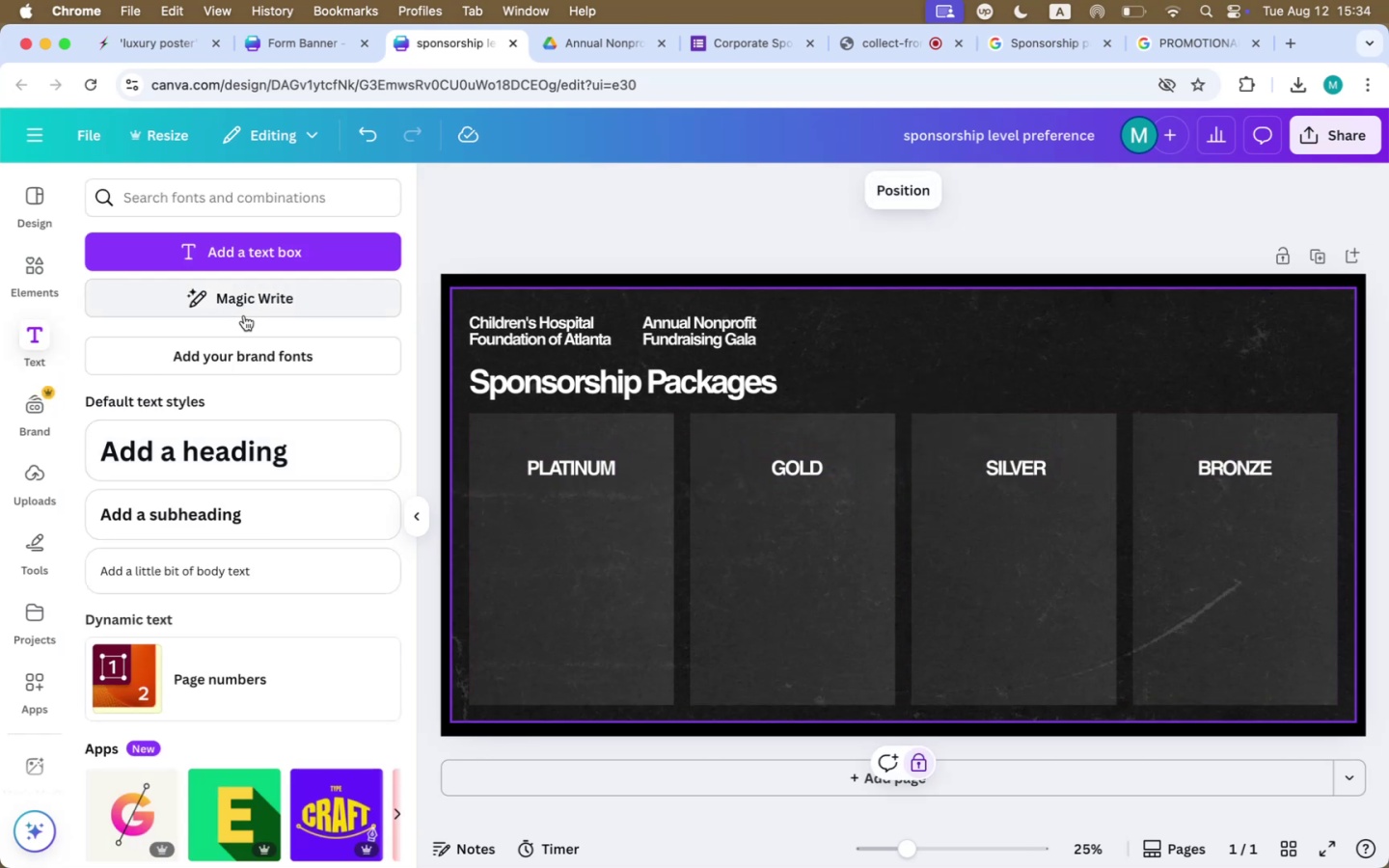 
wait(10.98)
 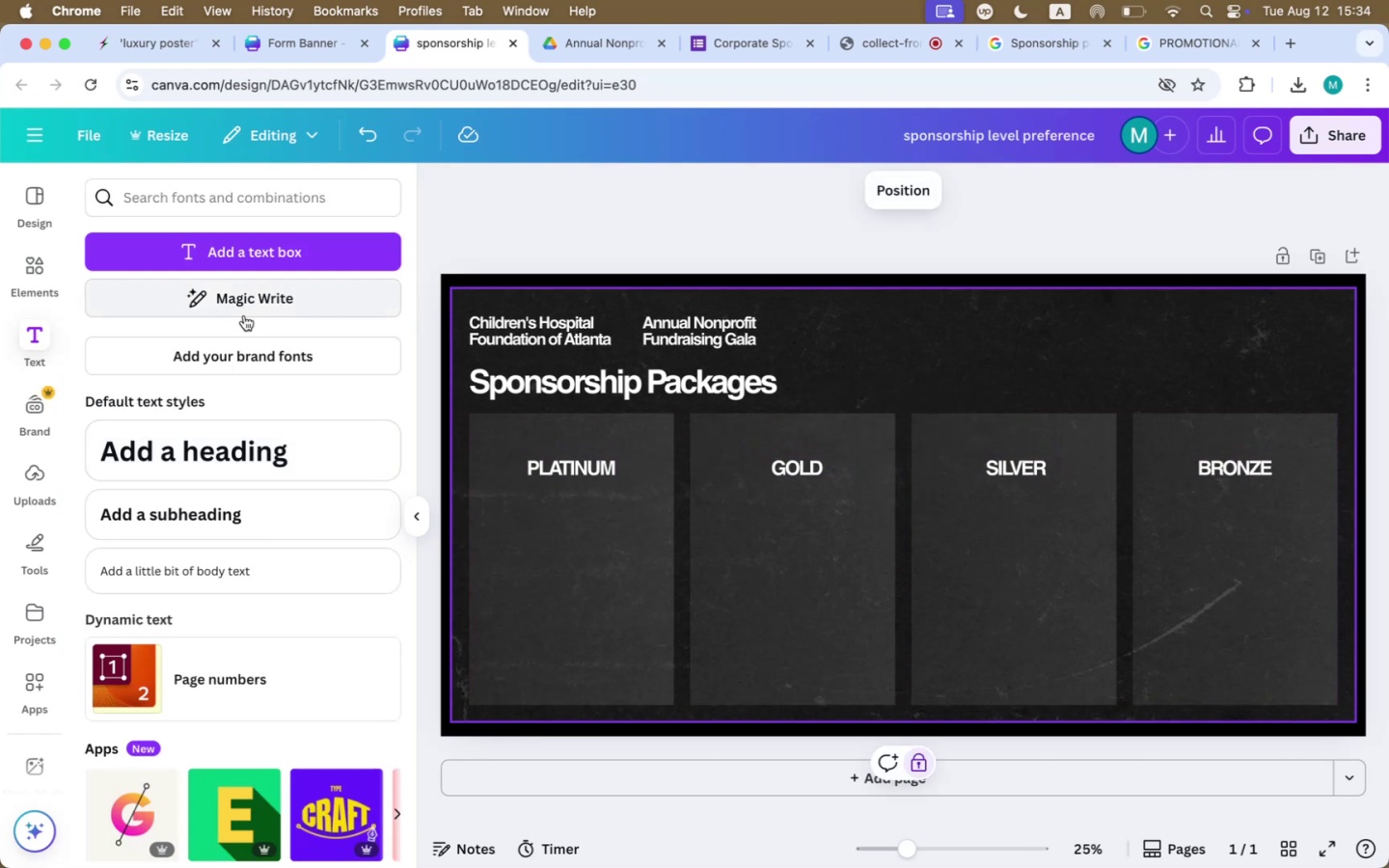 
type(5 COMP)
key(Backspace)
key(Backspace)
key(Backspace)
key(Backspace)
type(Complimentary Tickets)
 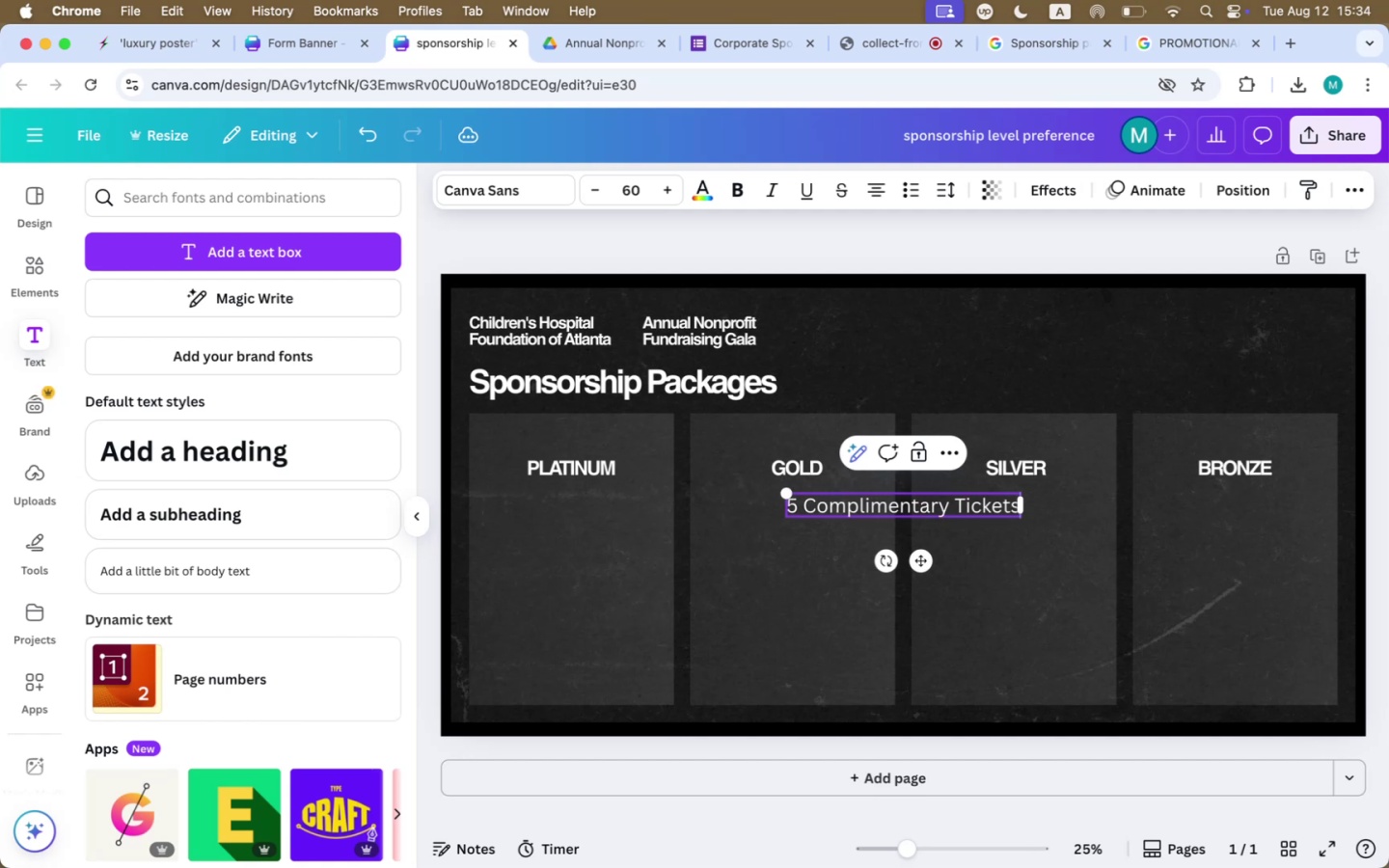 
key(Meta+CommandLeft)
 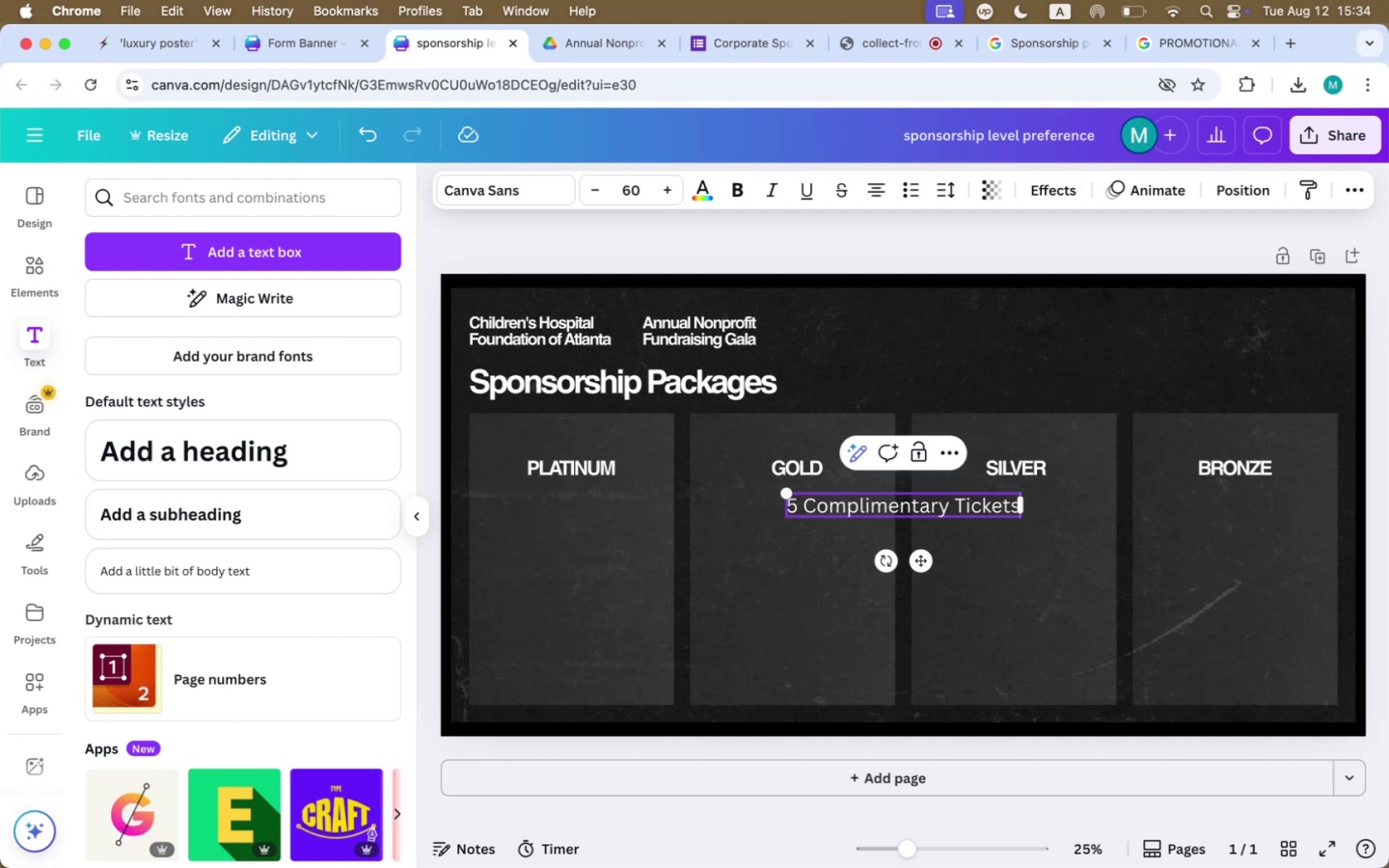 
key(CapsLock)
 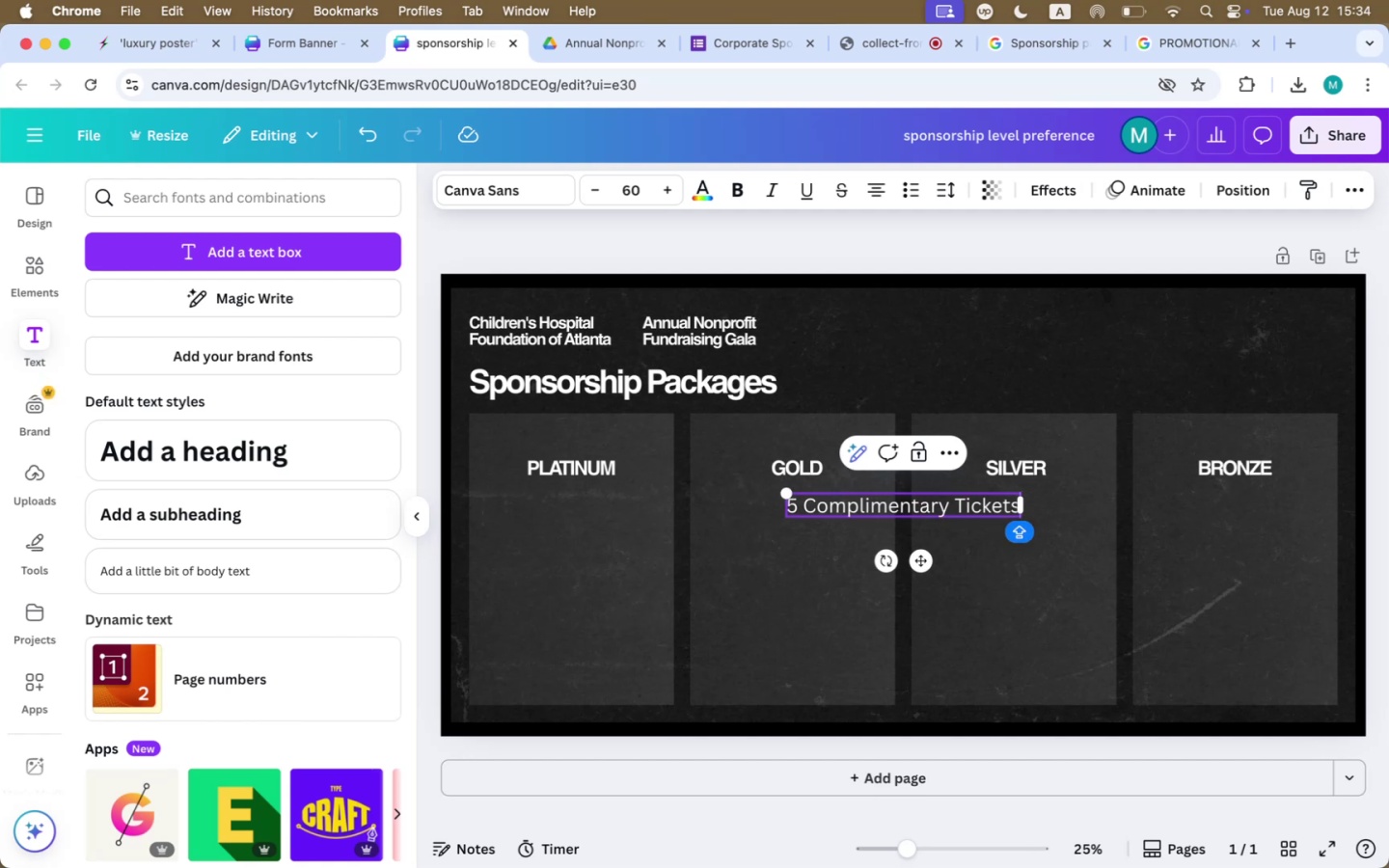 
key(CapsLock)
 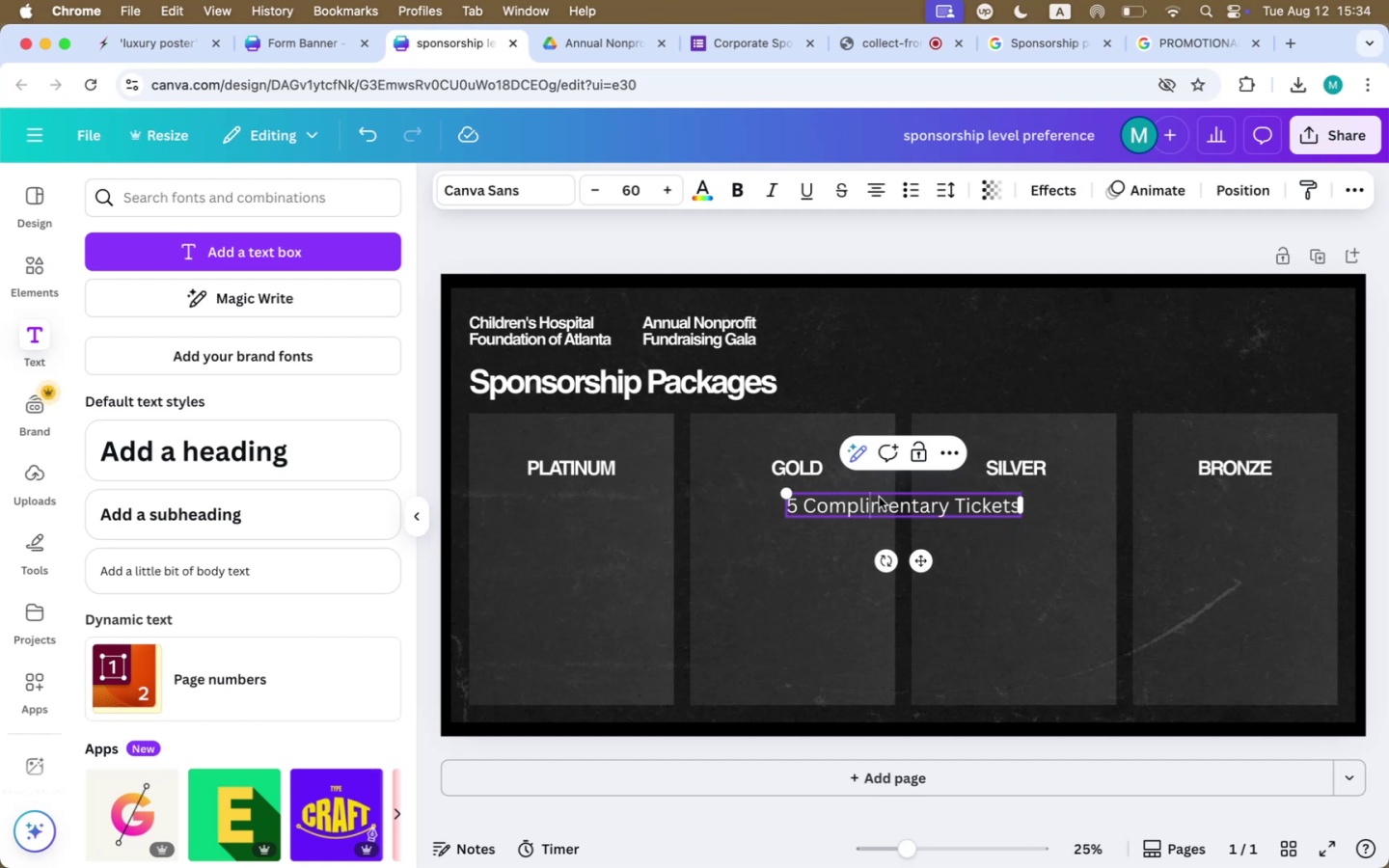 
double_click([879, 497])
 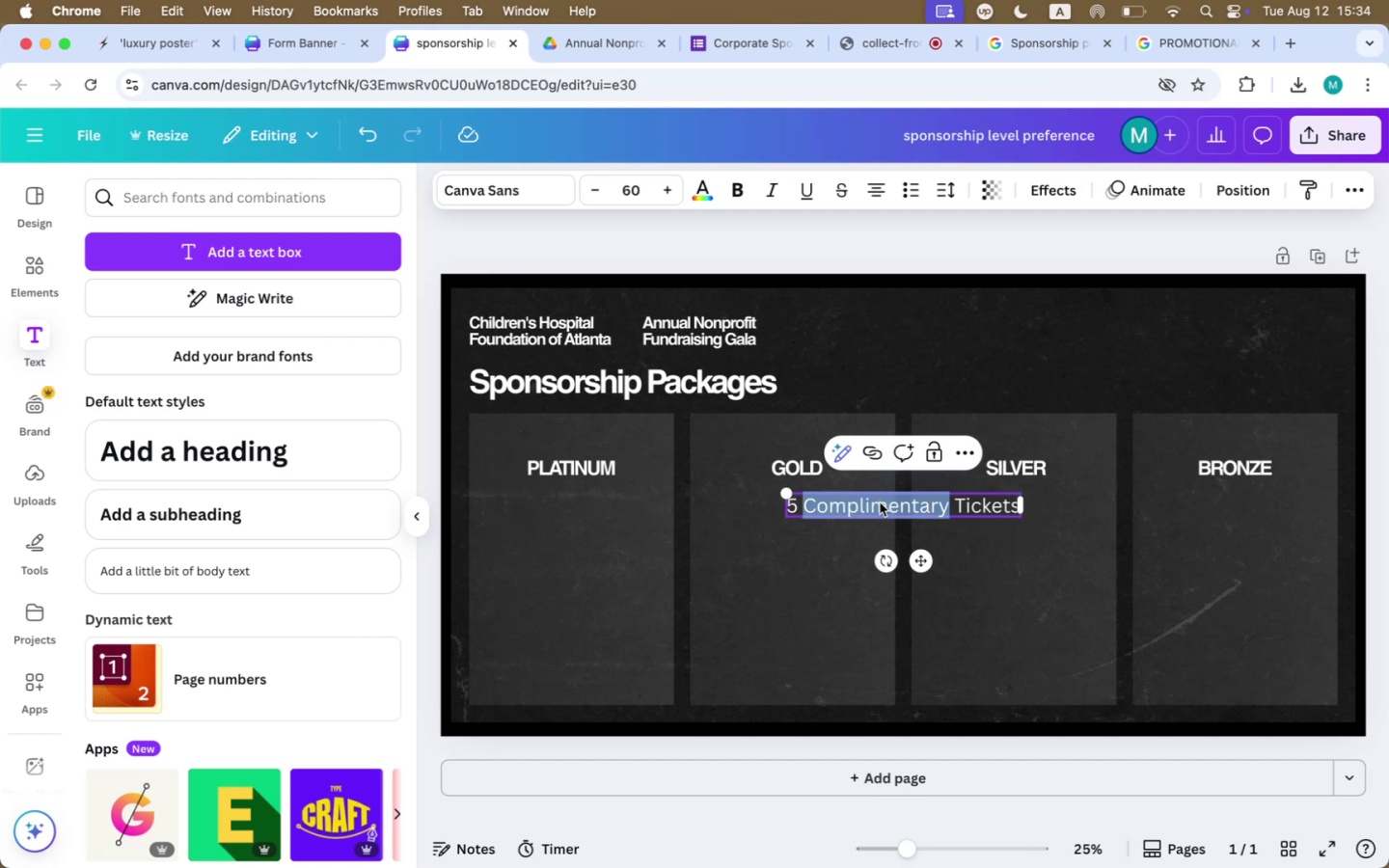 
double_click([880, 502])
 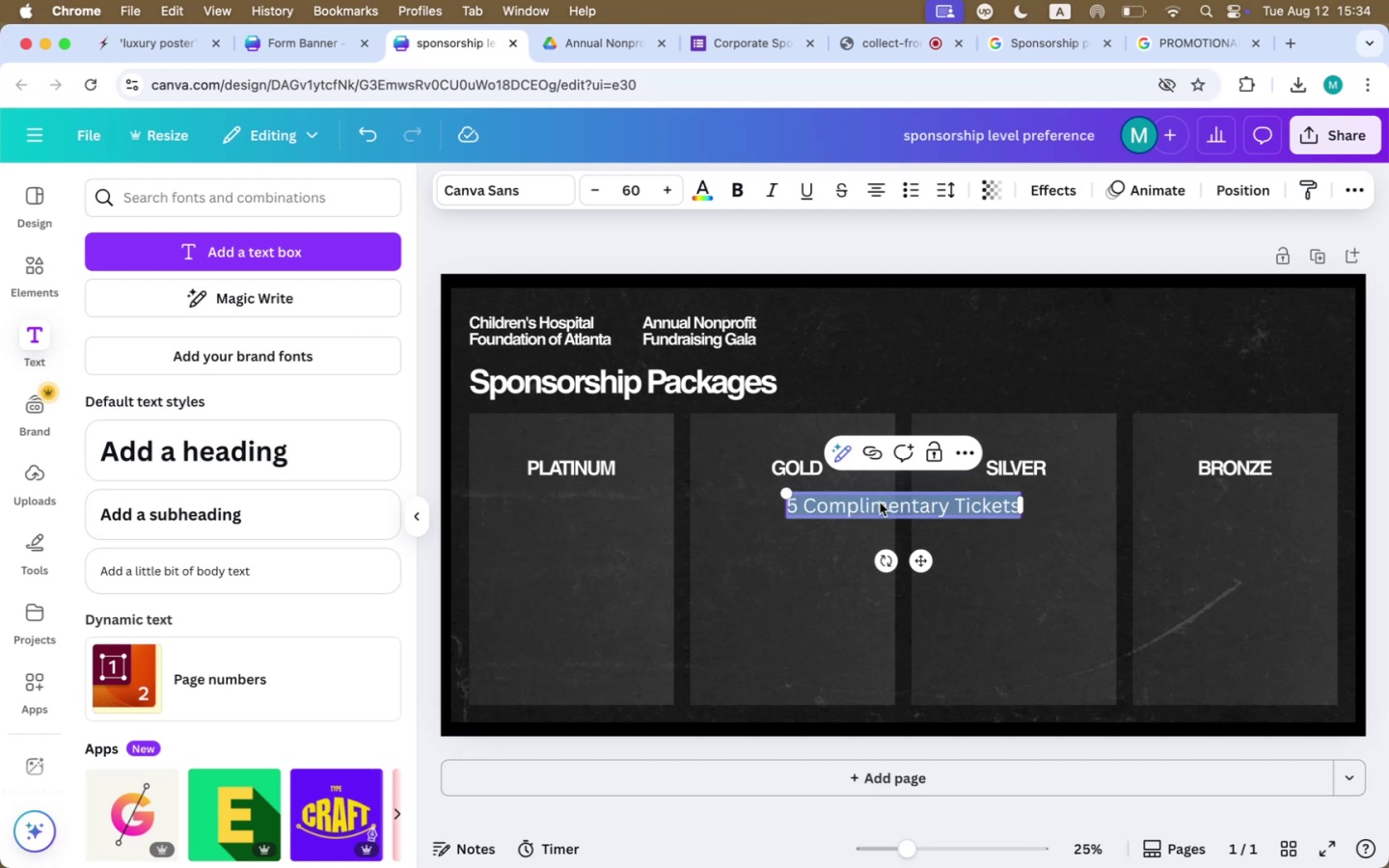 
triple_click([880, 502])
 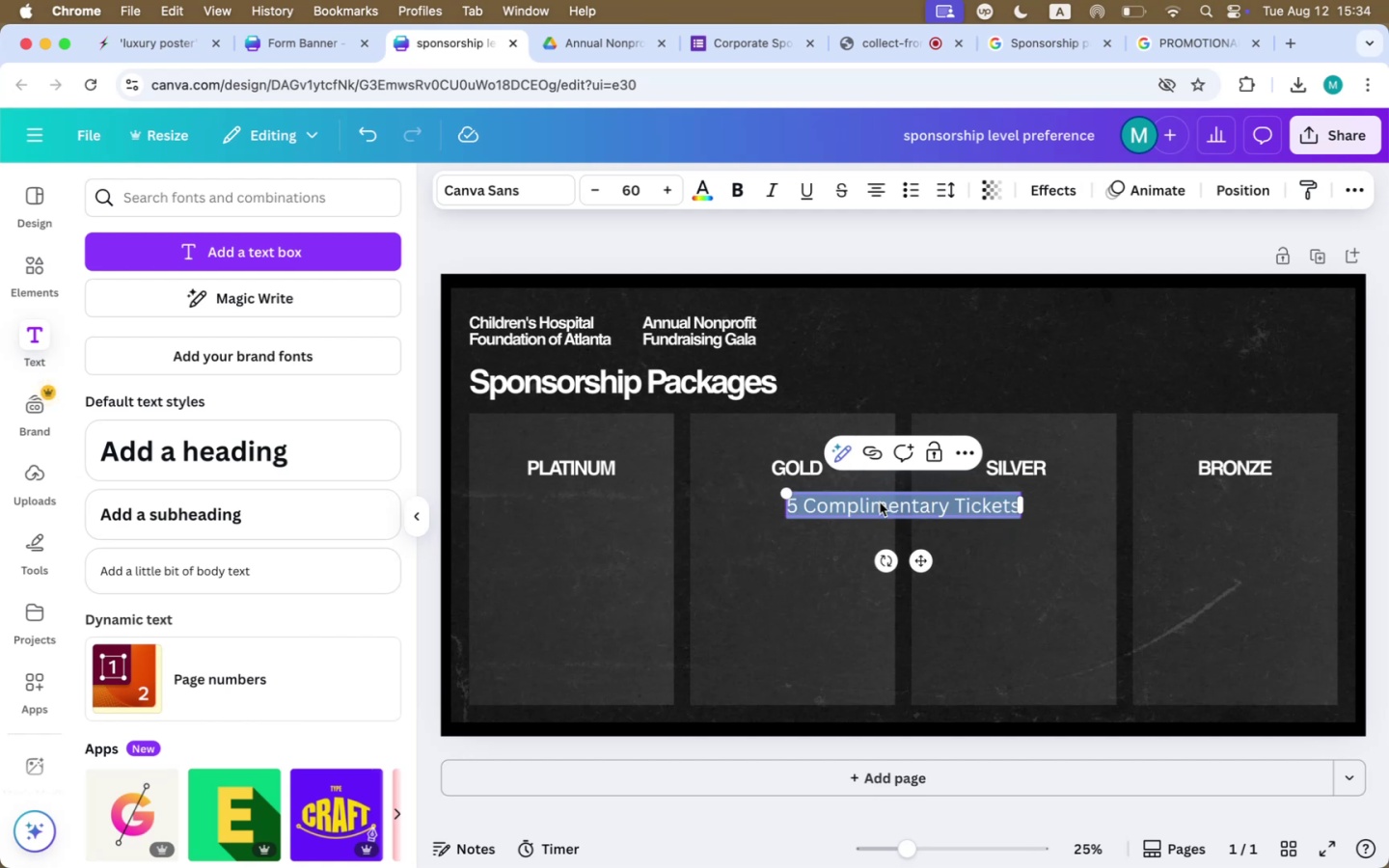 
double_click([880, 502])
 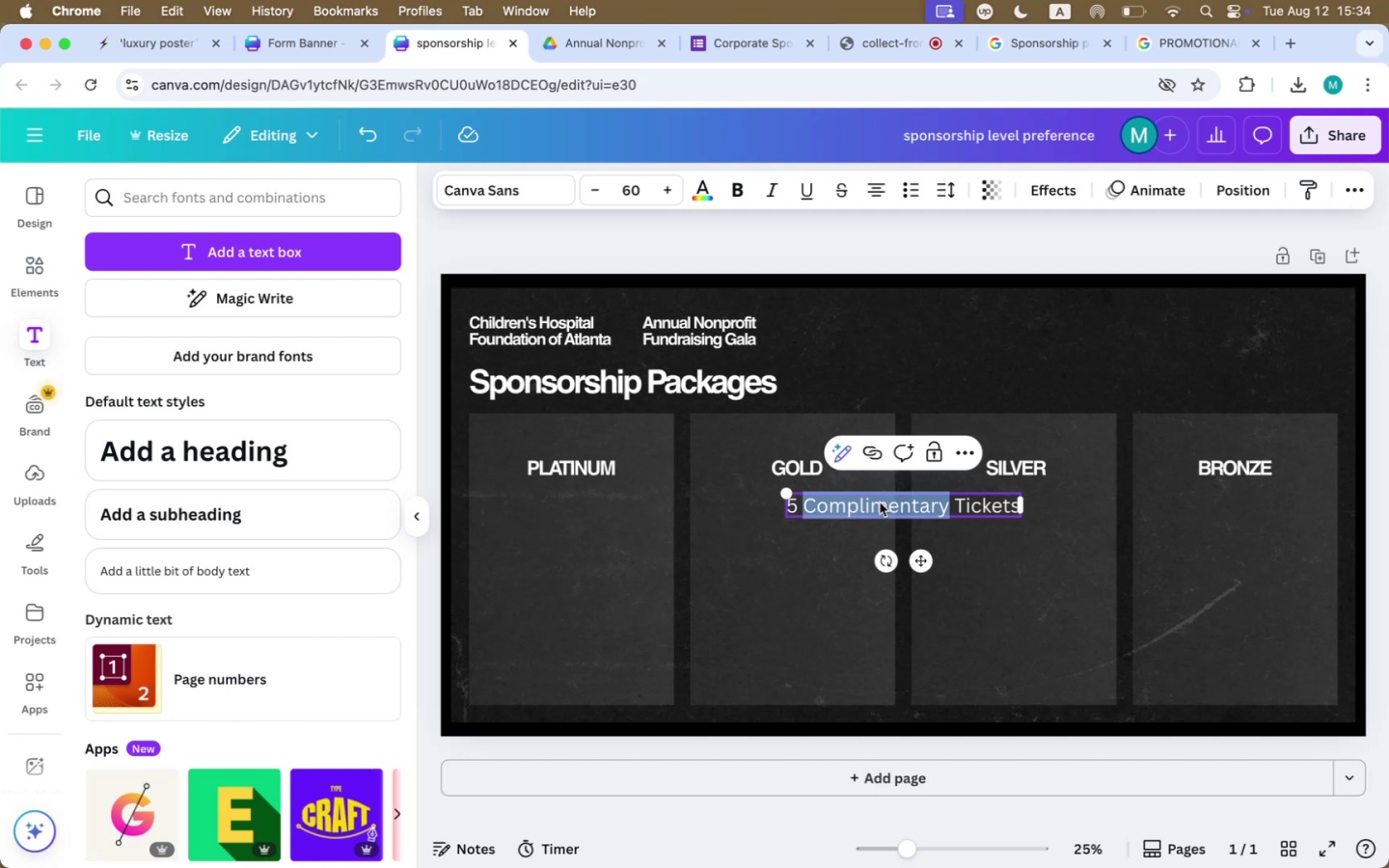 
key(Meta+CommandLeft)
 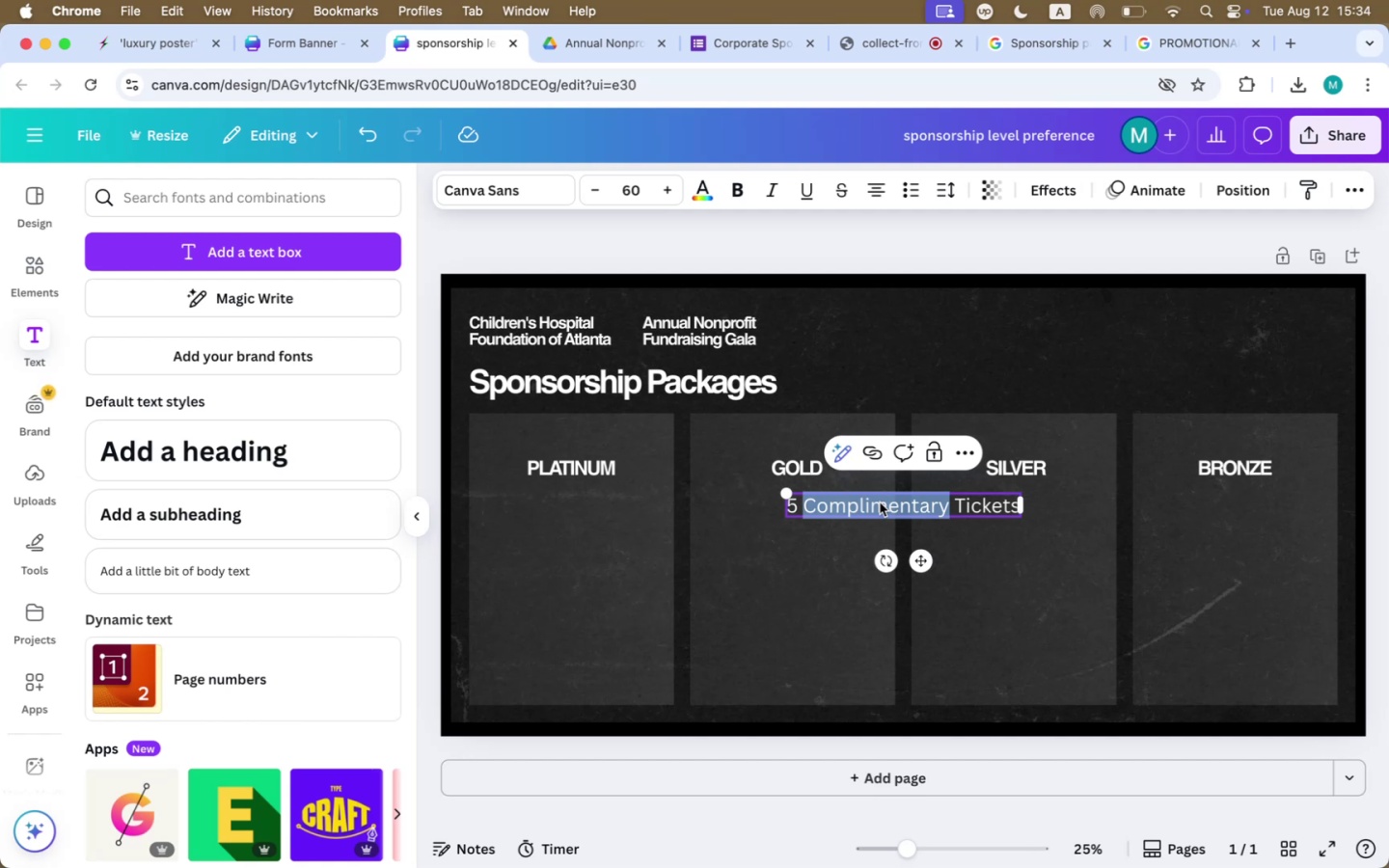 
key(Meta+A)
 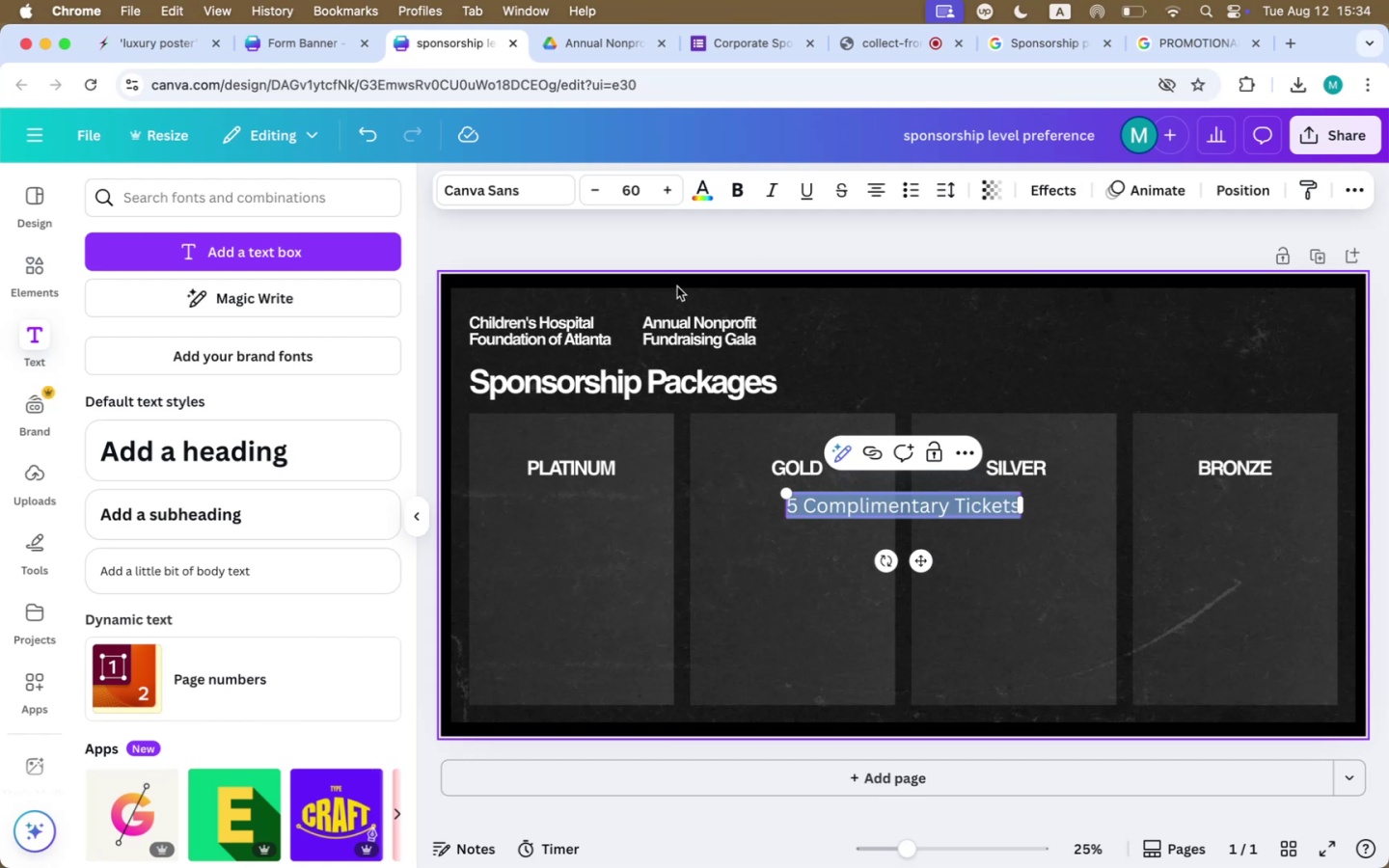 
wait(7.73)
 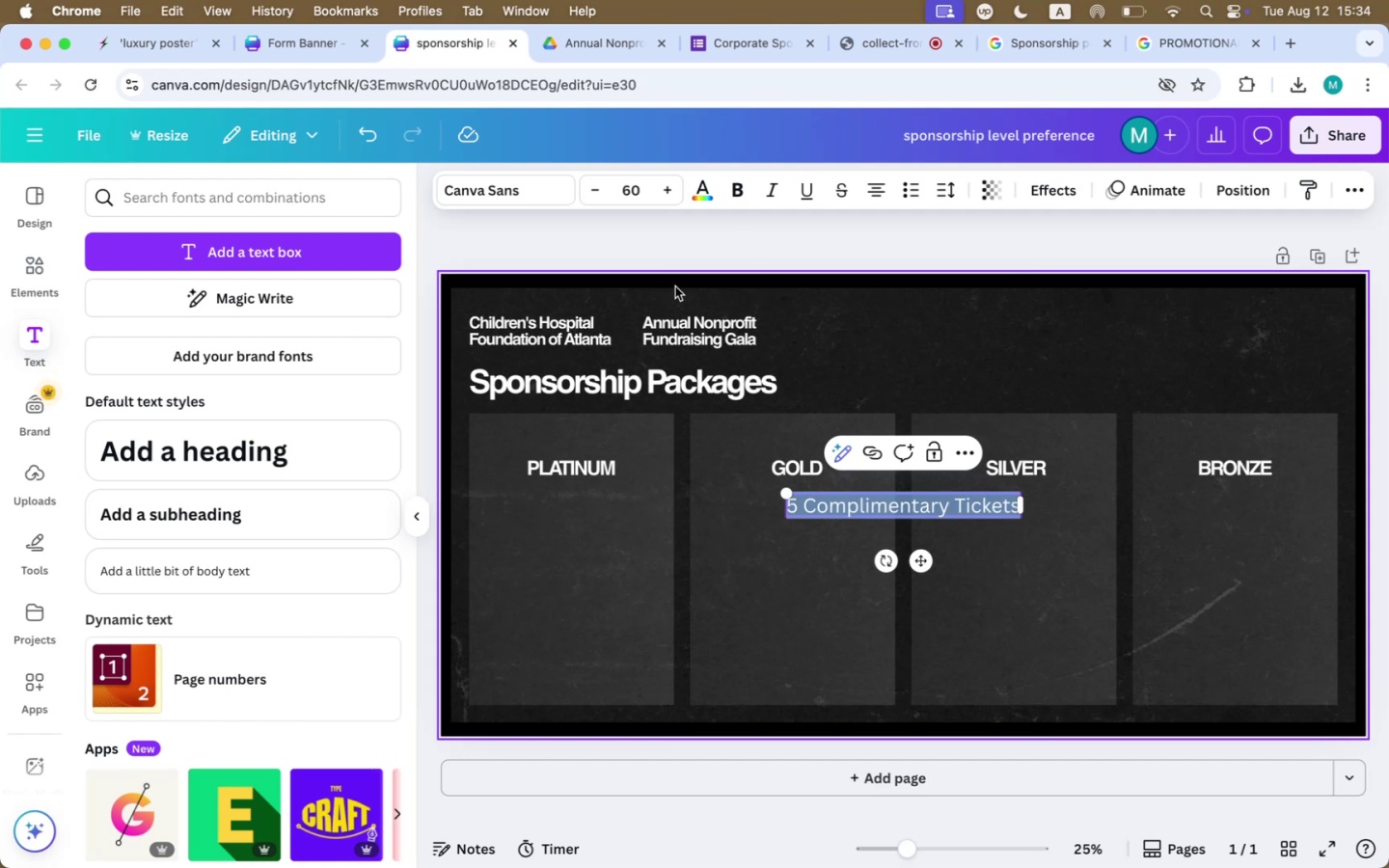 
left_click([491, 194])
 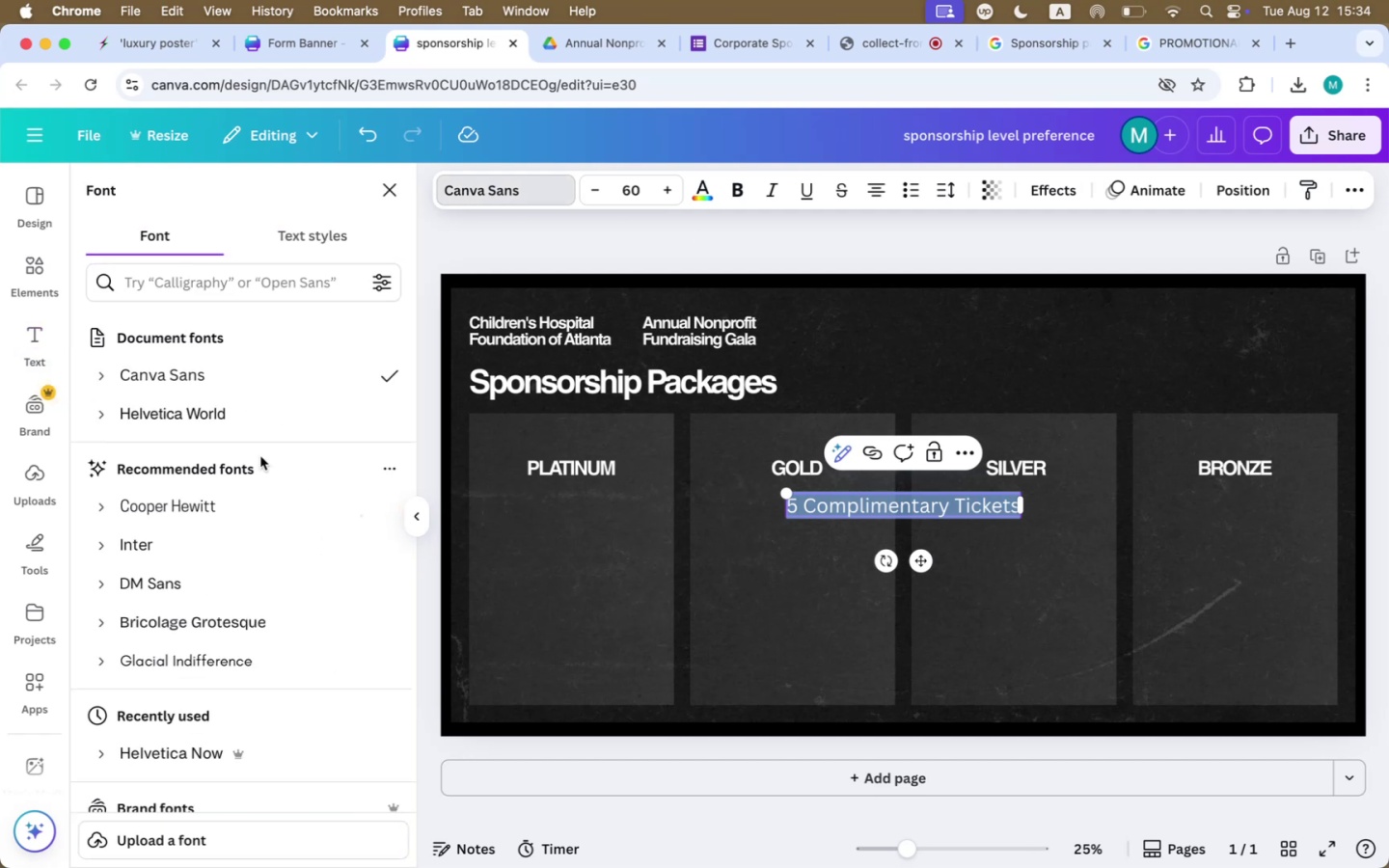 
left_click([195, 416])
 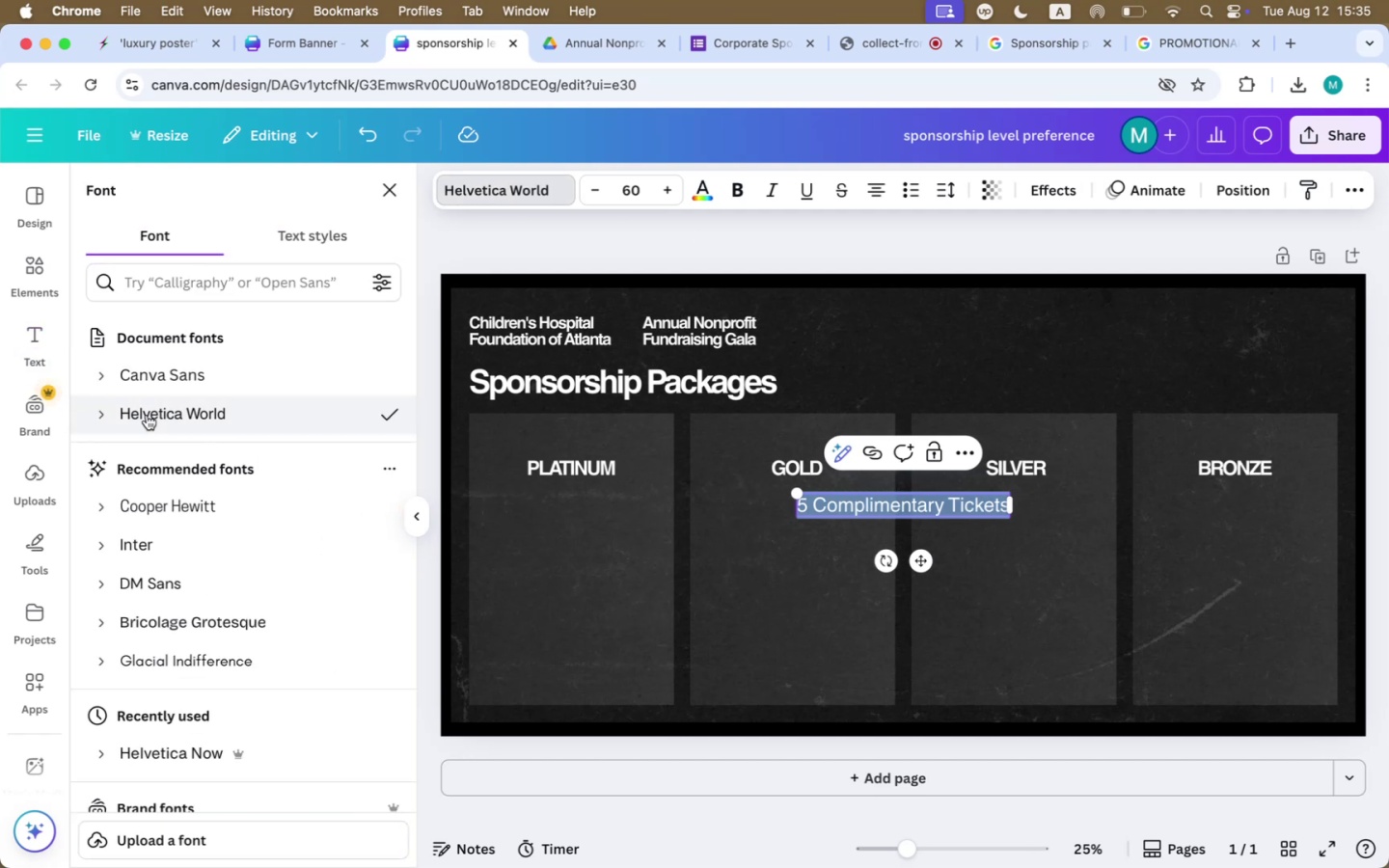 
left_click([118, 415])
 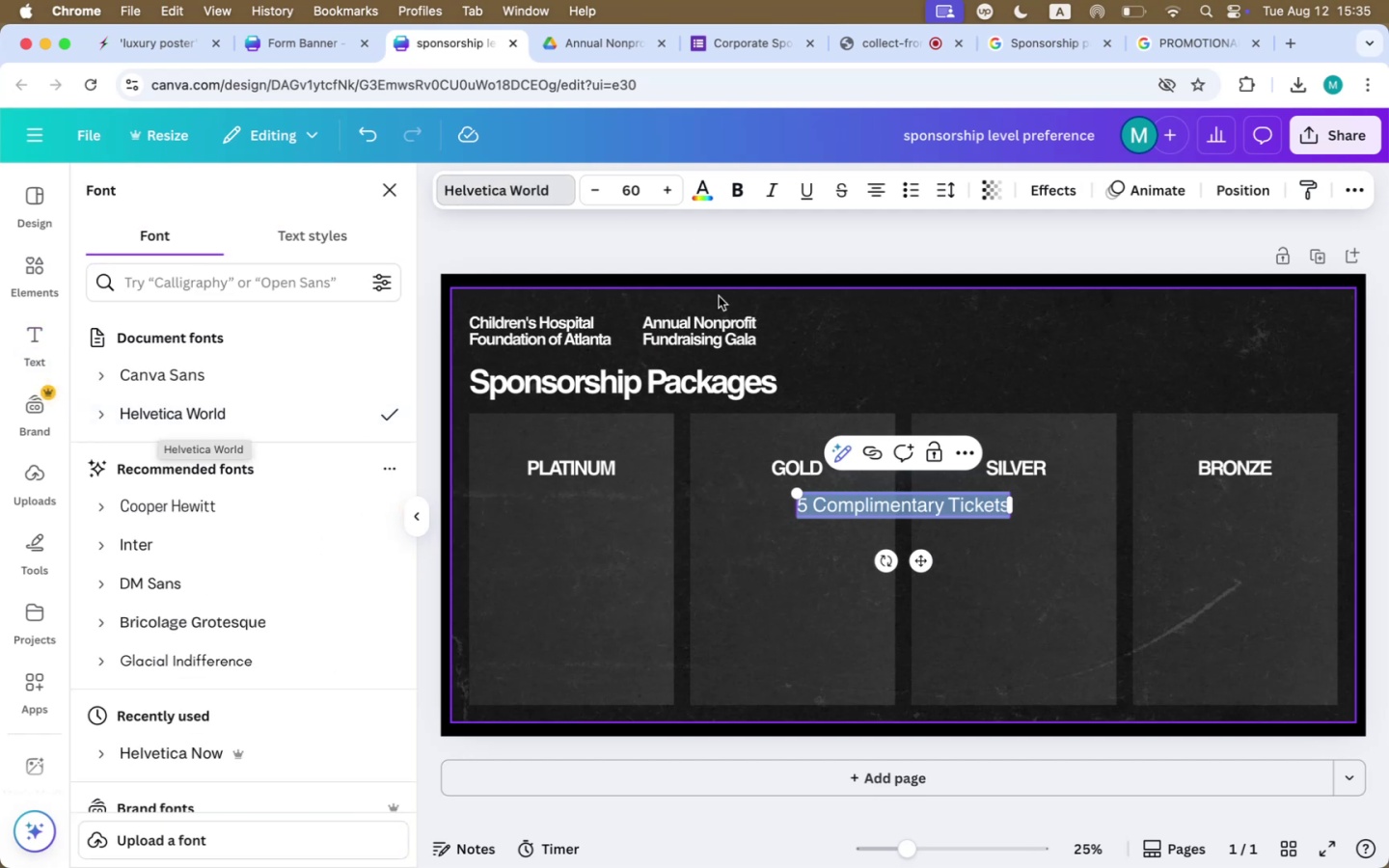 
left_click([643, 191])
 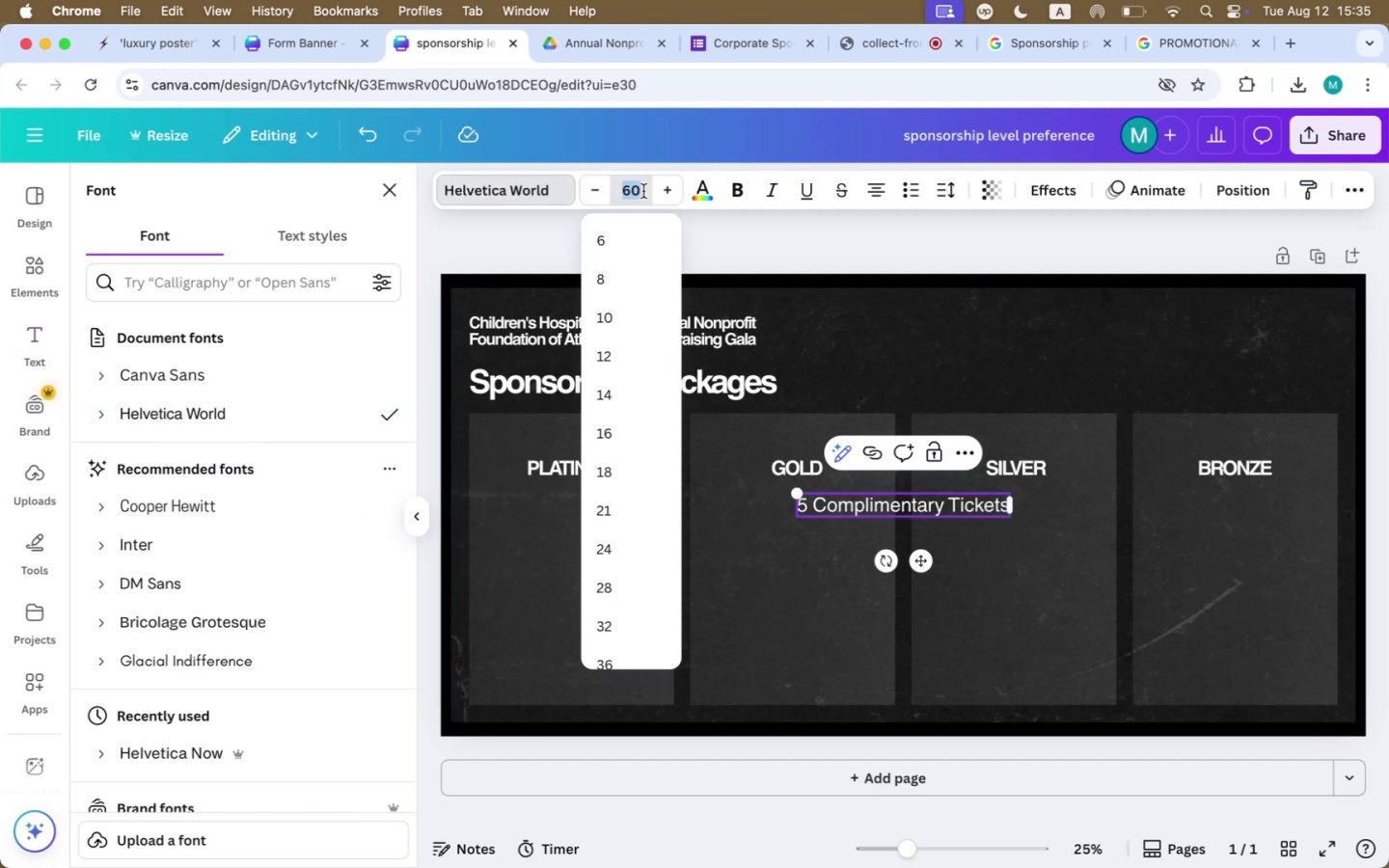 
type(50\)
 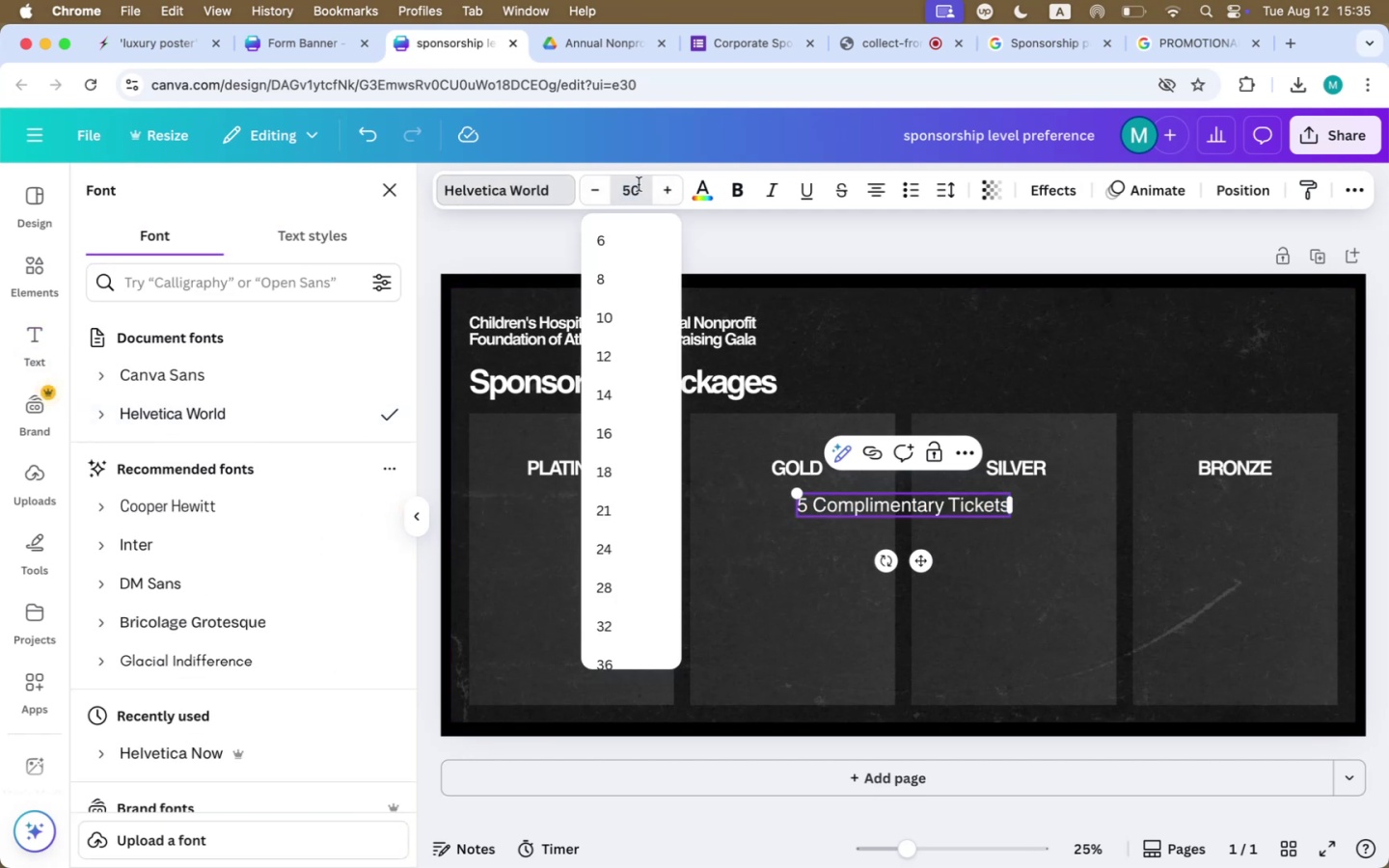 
key(Enter)
 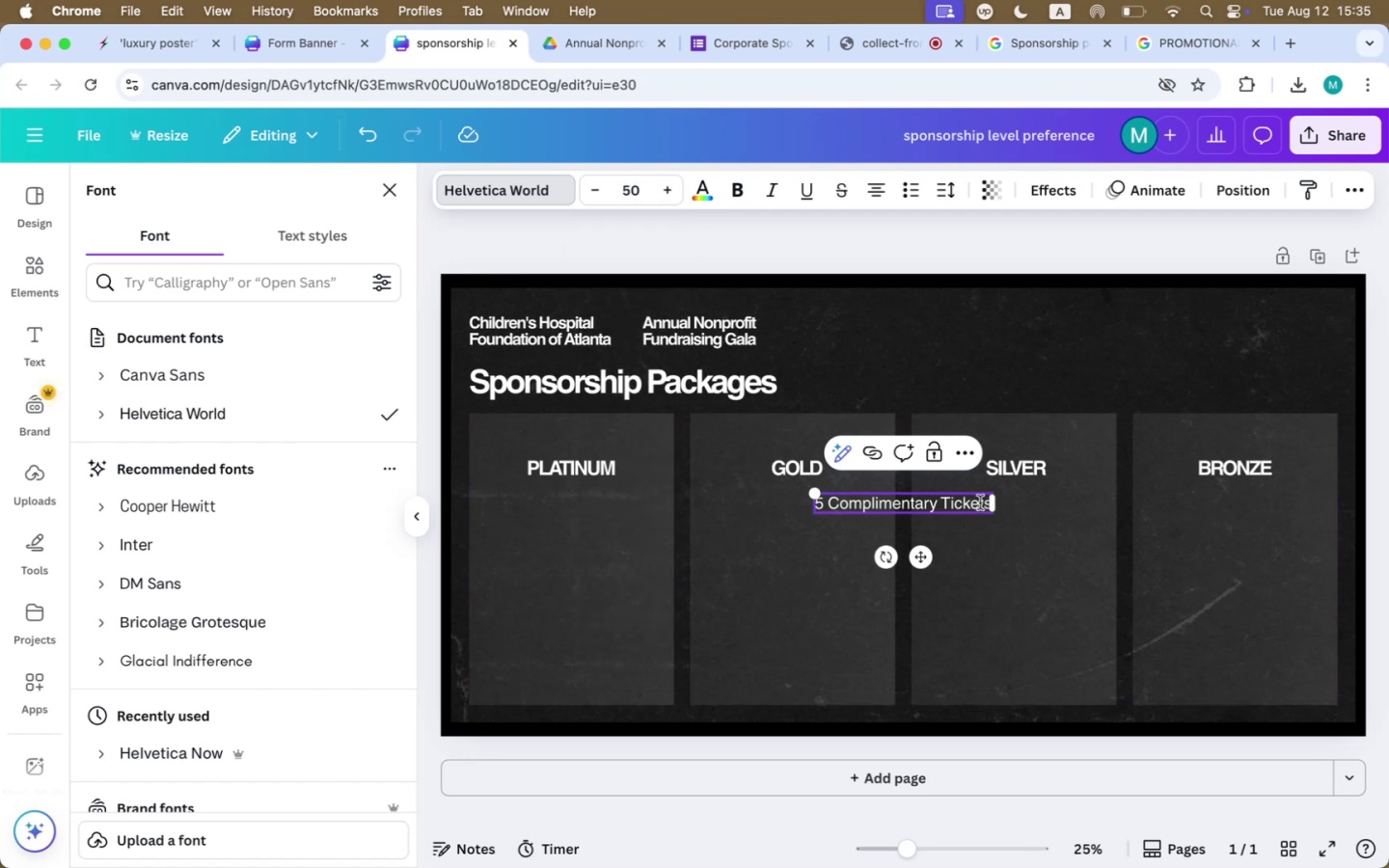 
left_click_drag(start_coordinate=[994, 504], to_coordinate=[947, 505])
 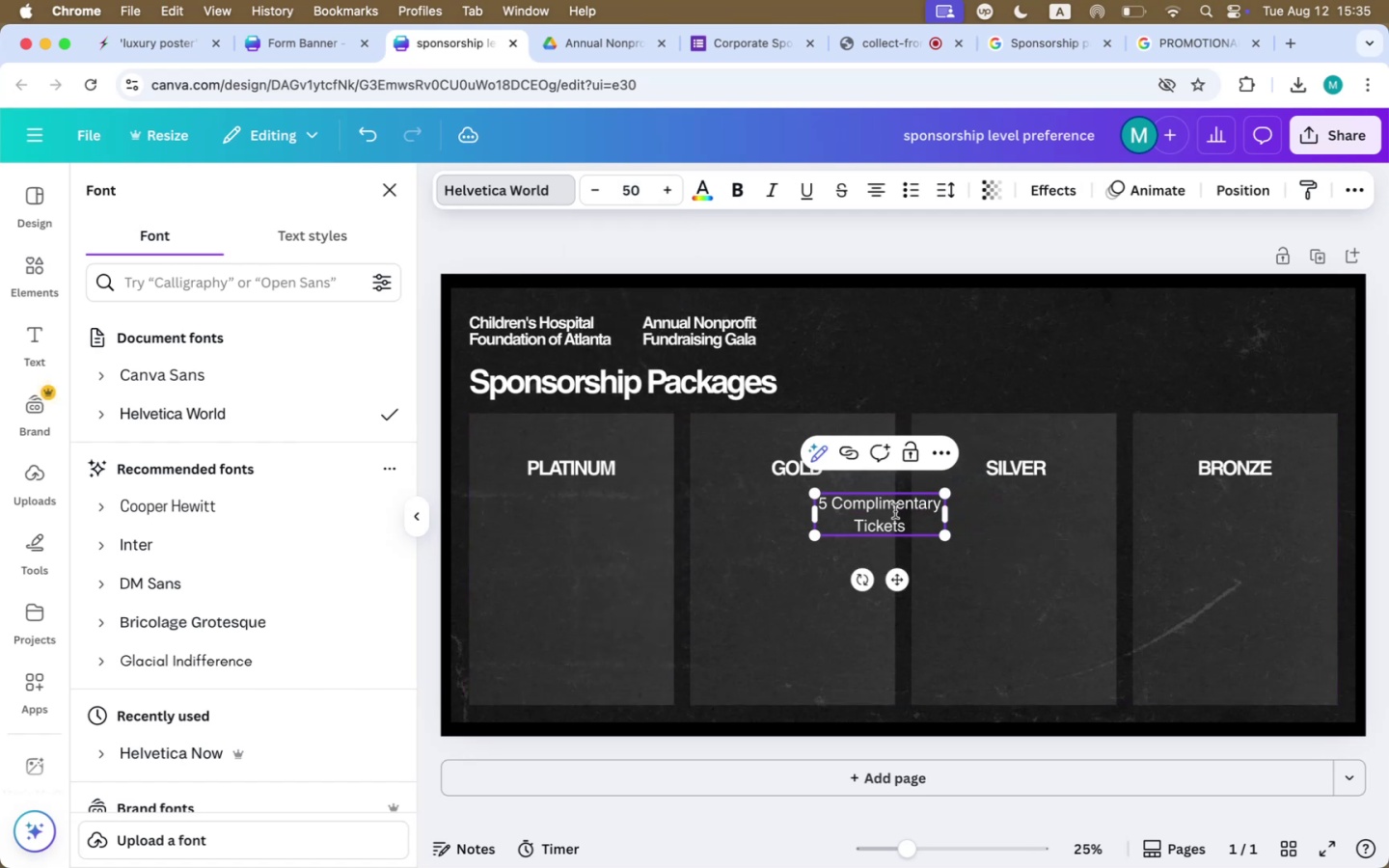 
left_click([895, 511])
 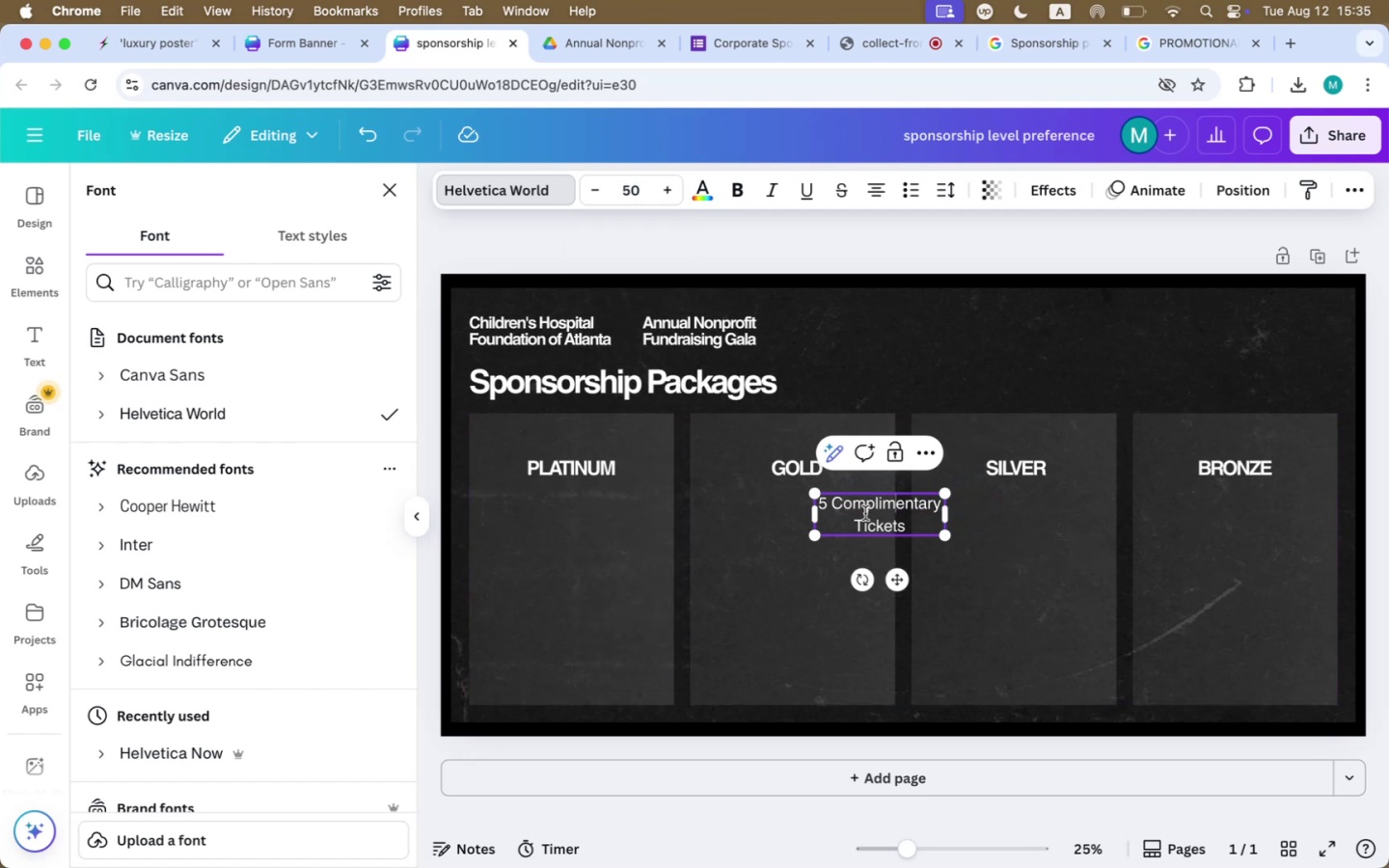 
left_click_drag(start_coordinate=[900, 583], to_coordinate=[1256, 590])
 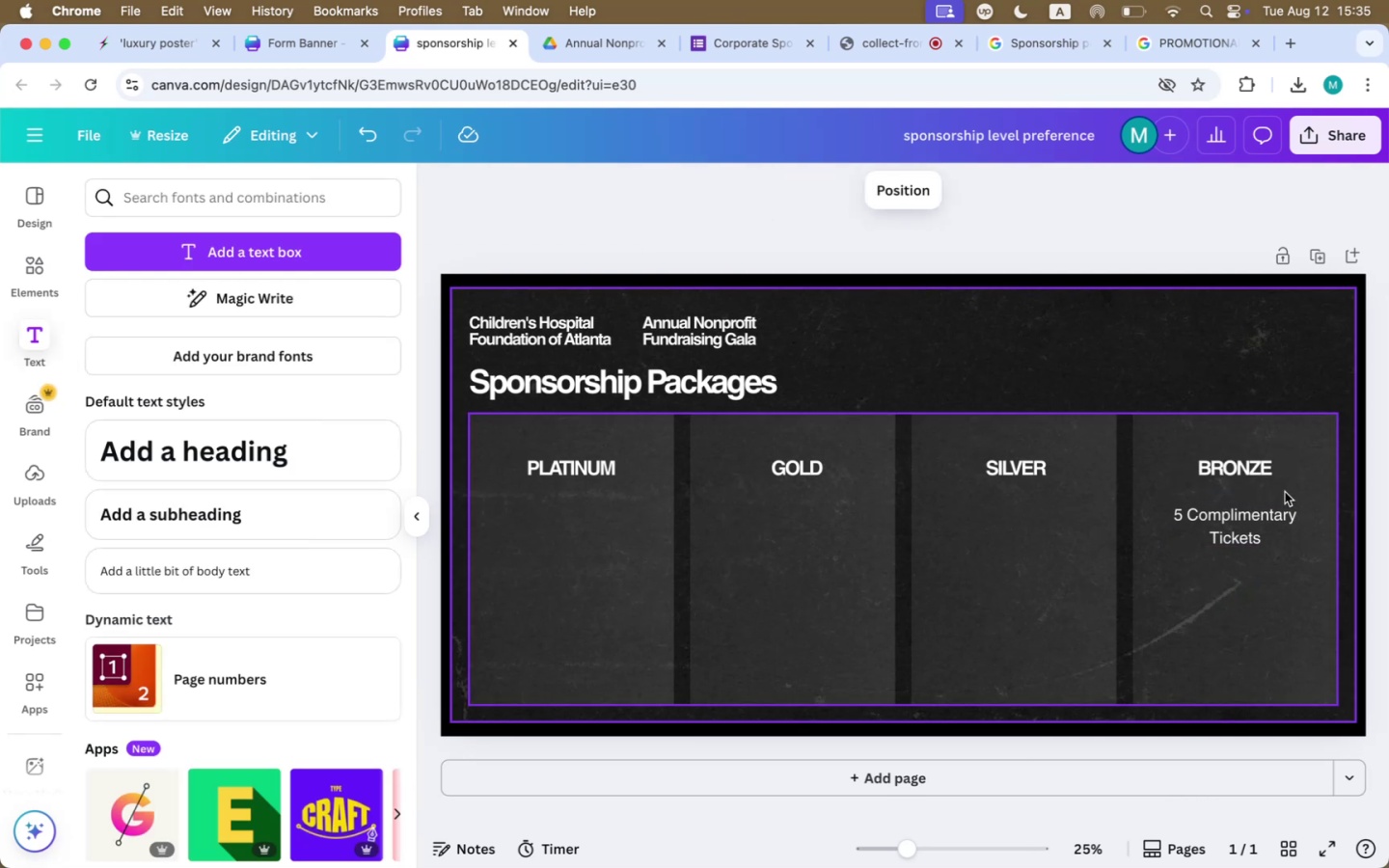 
left_click([1241, 471])
 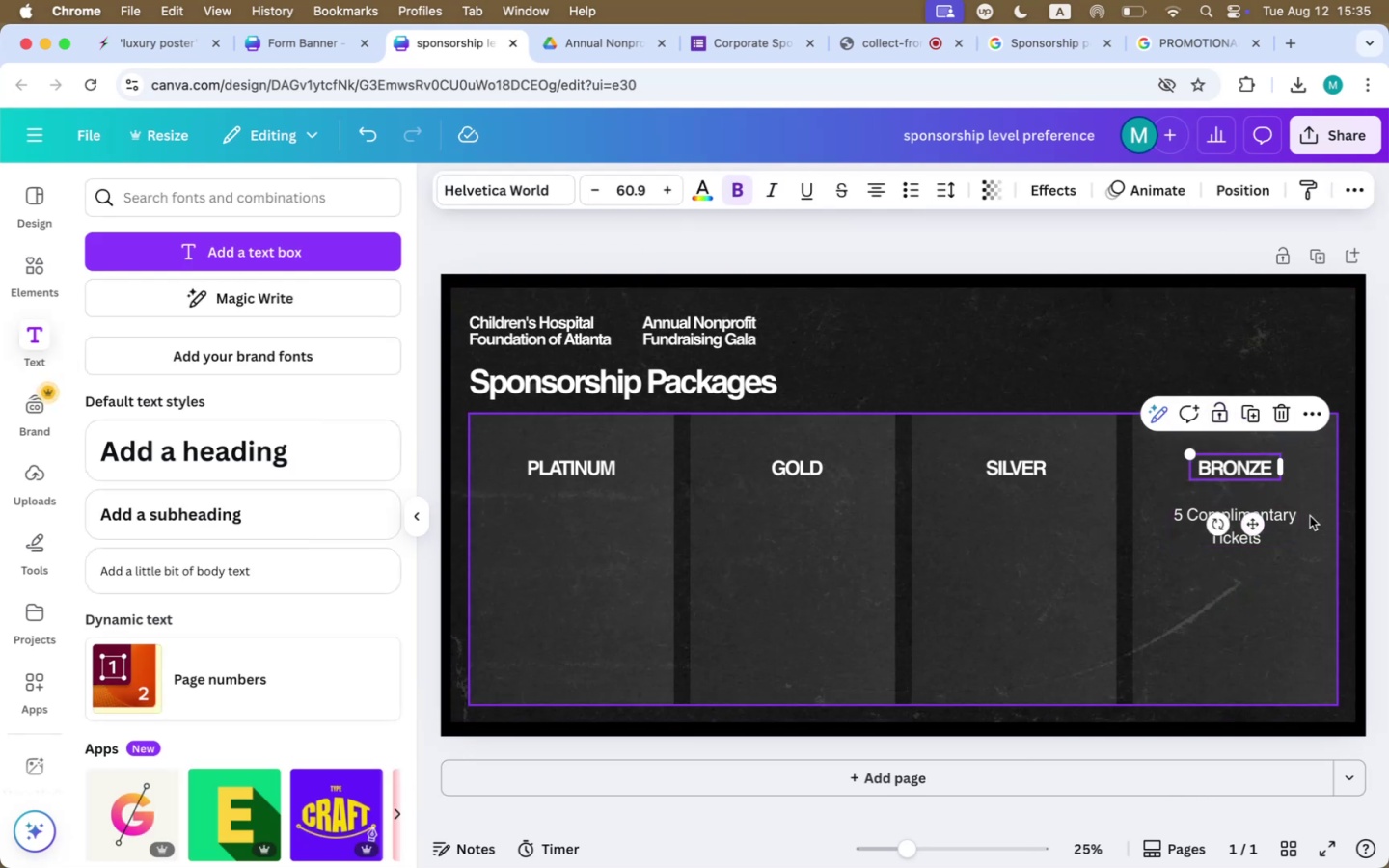 
double_click([1288, 516])
 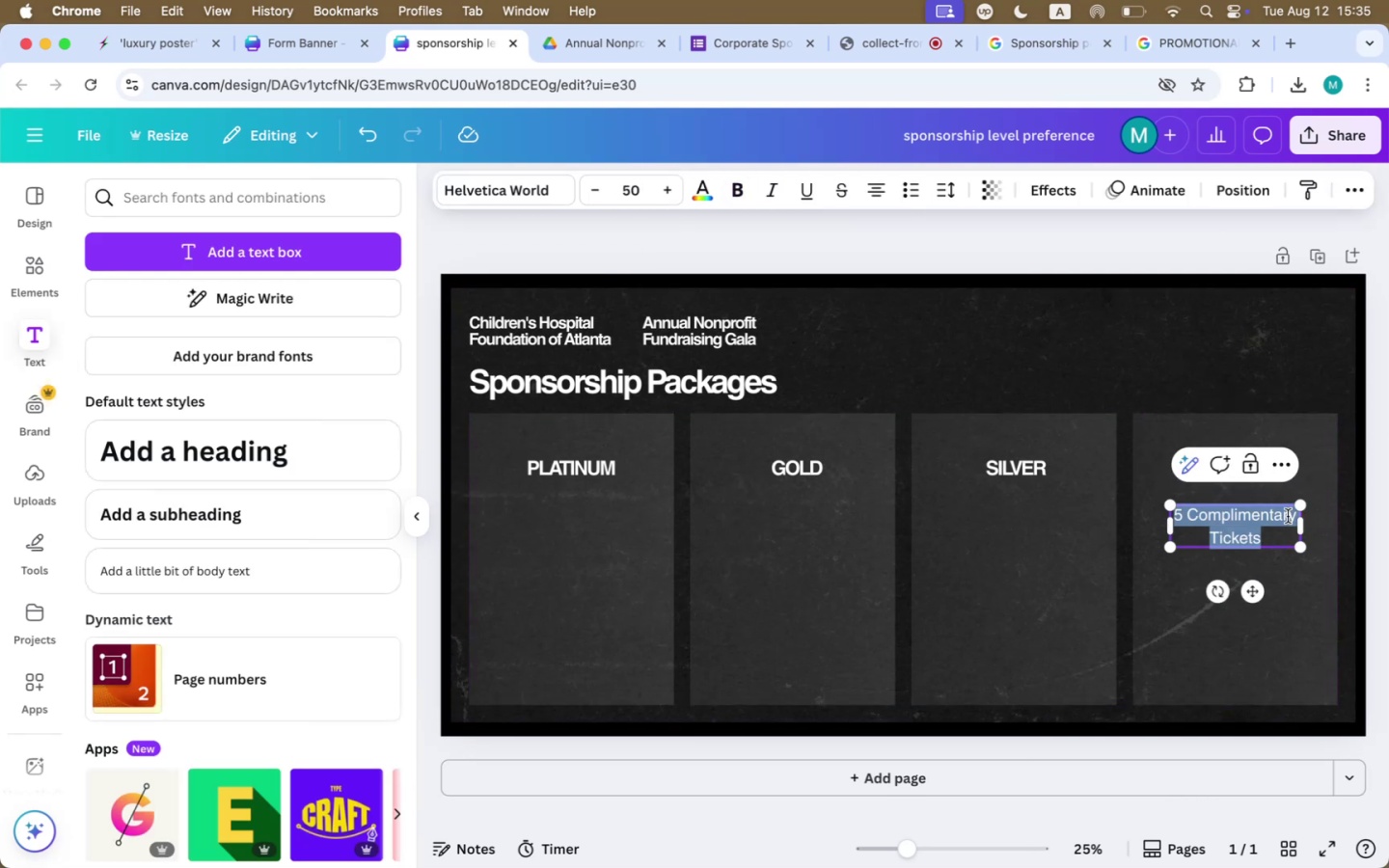 
triple_click([1288, 516])
 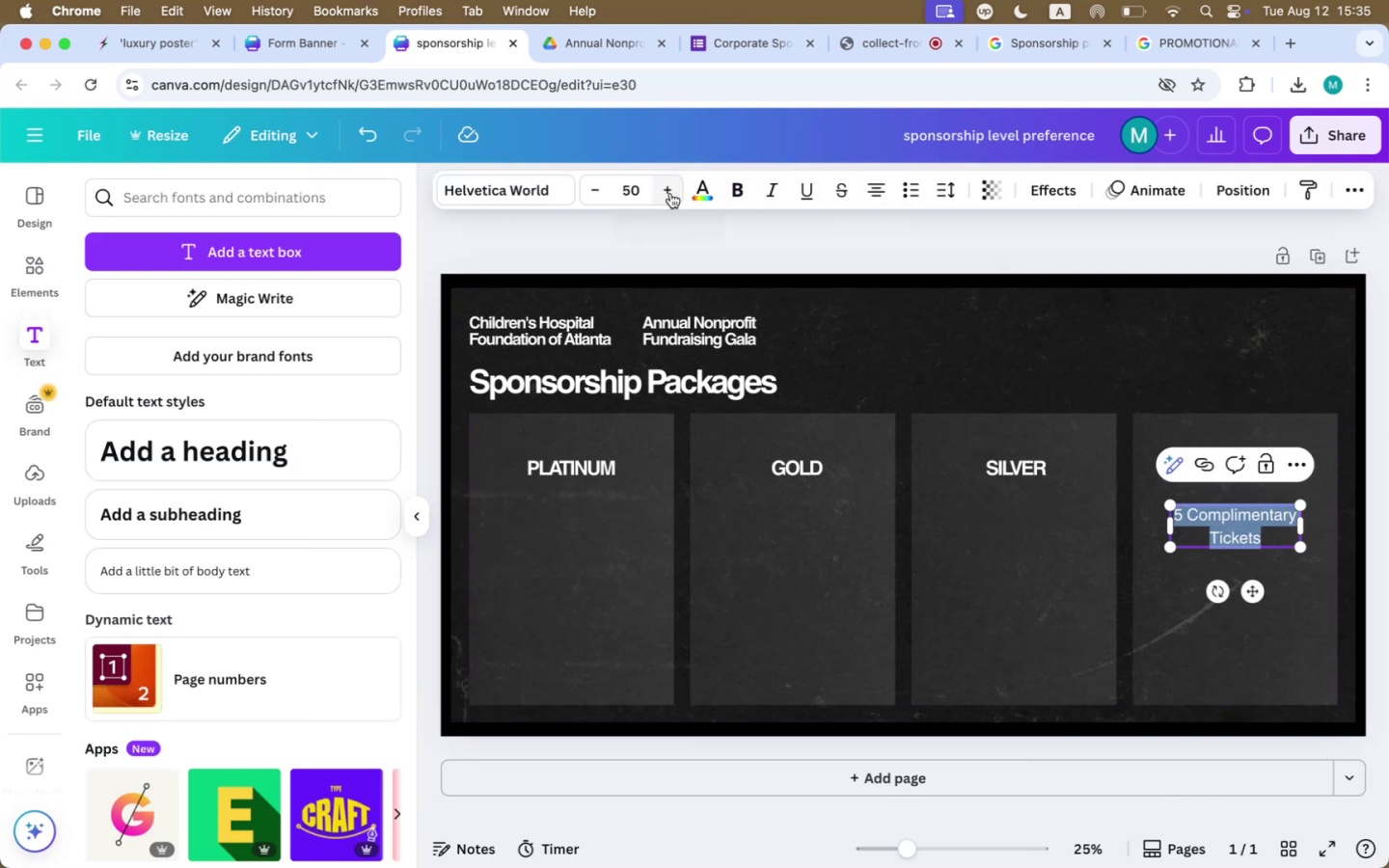 
left_click([640, 193])
 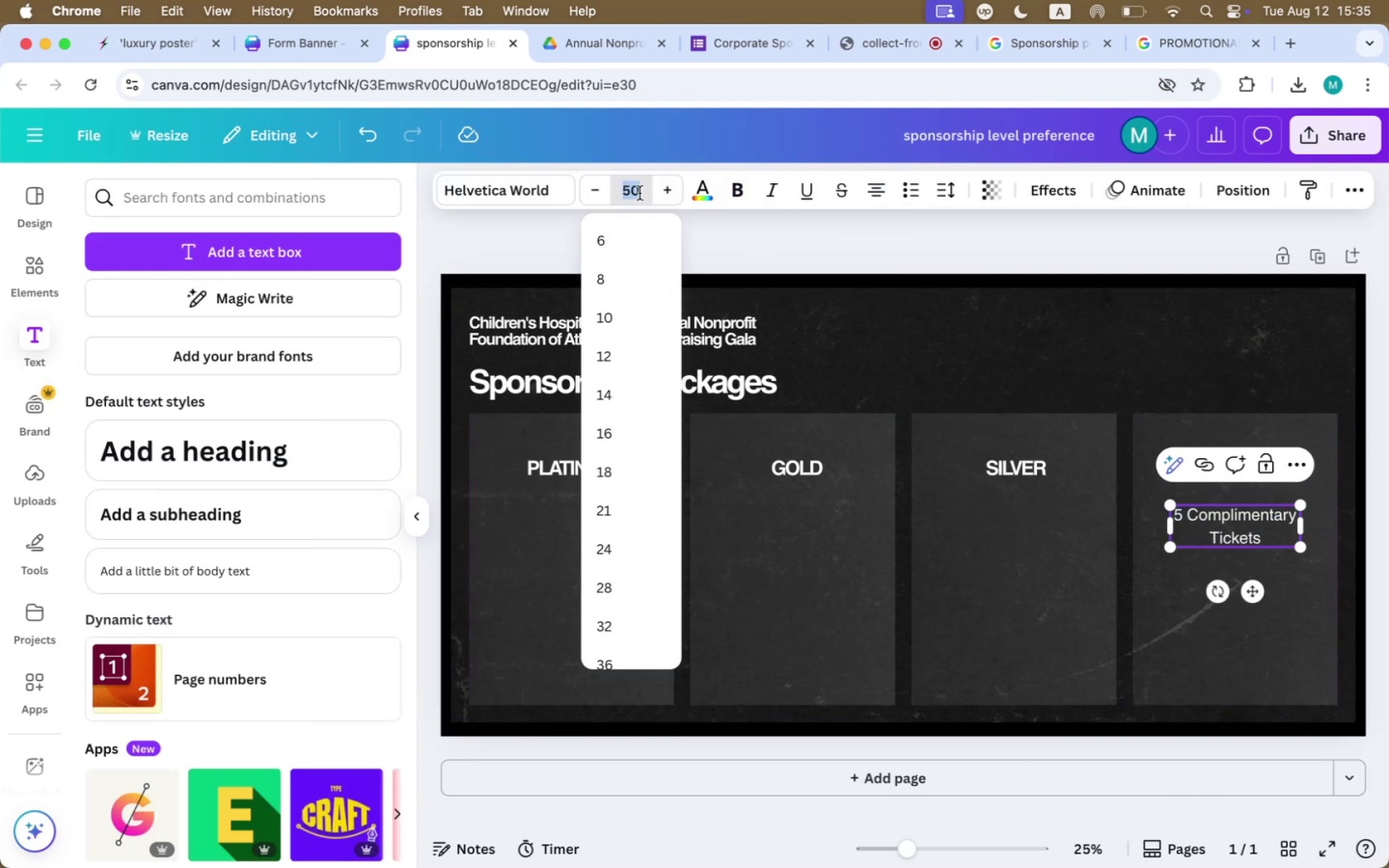 
type(30)
 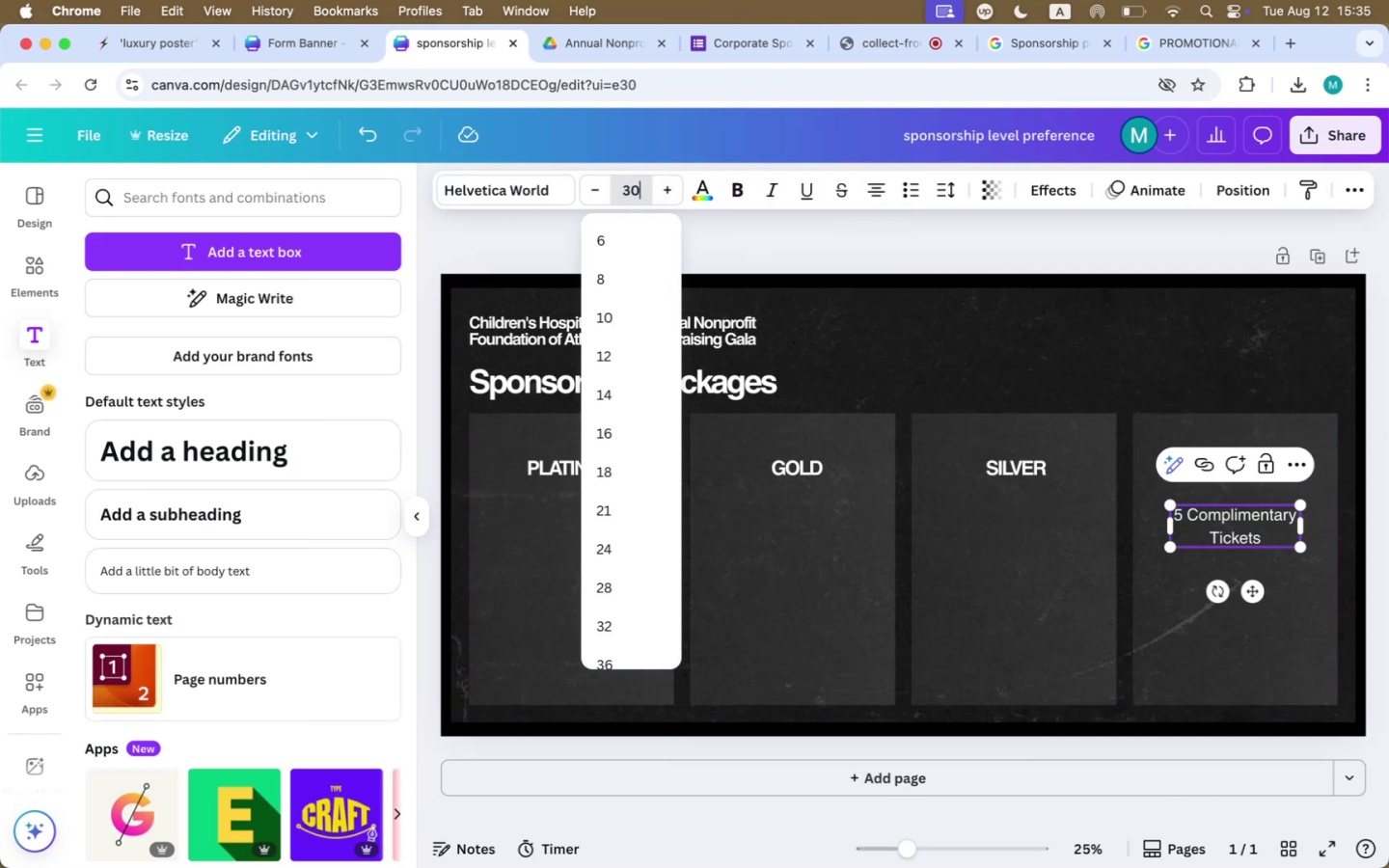 
key(Enter)
 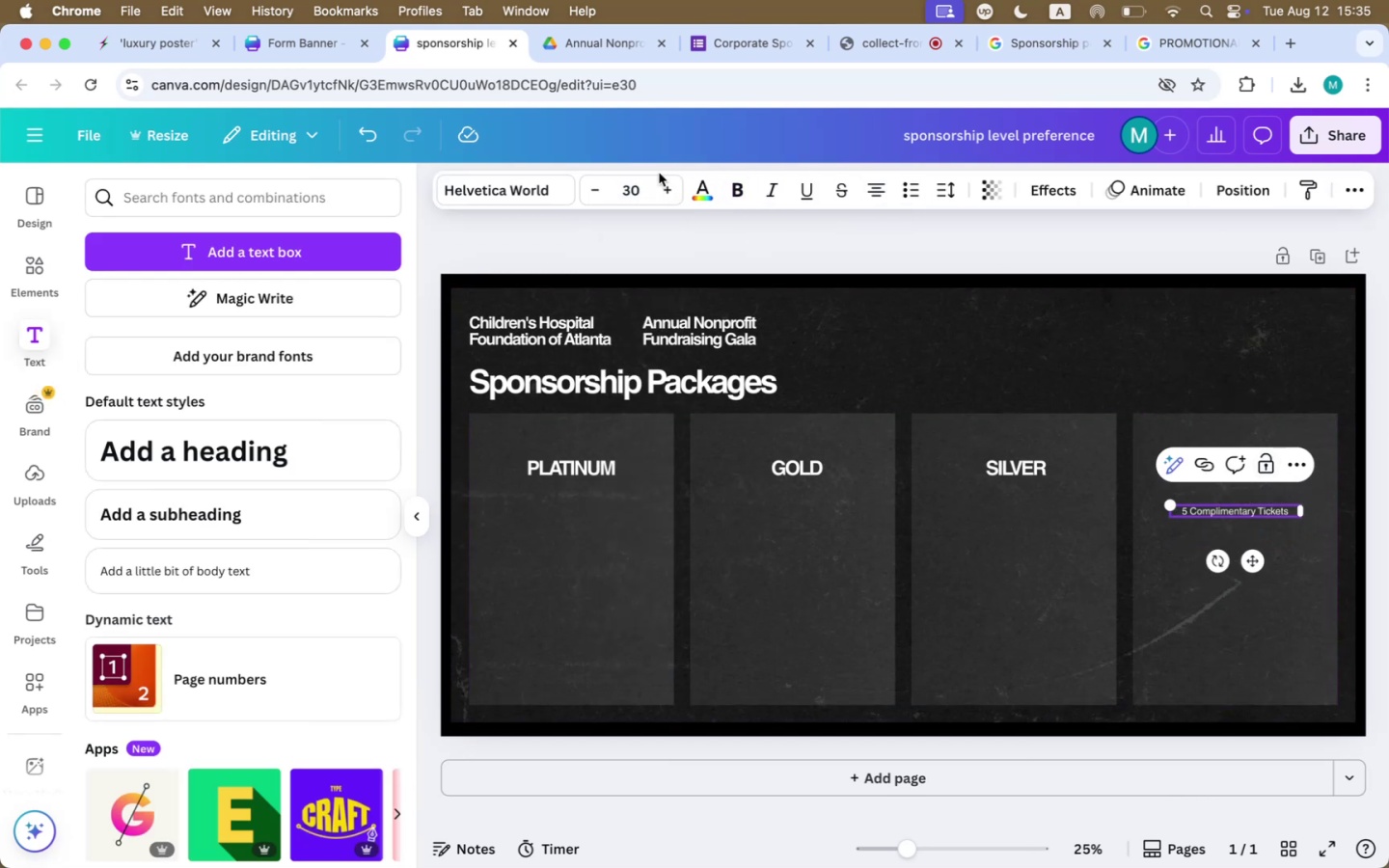 
left_click([639, 187])
 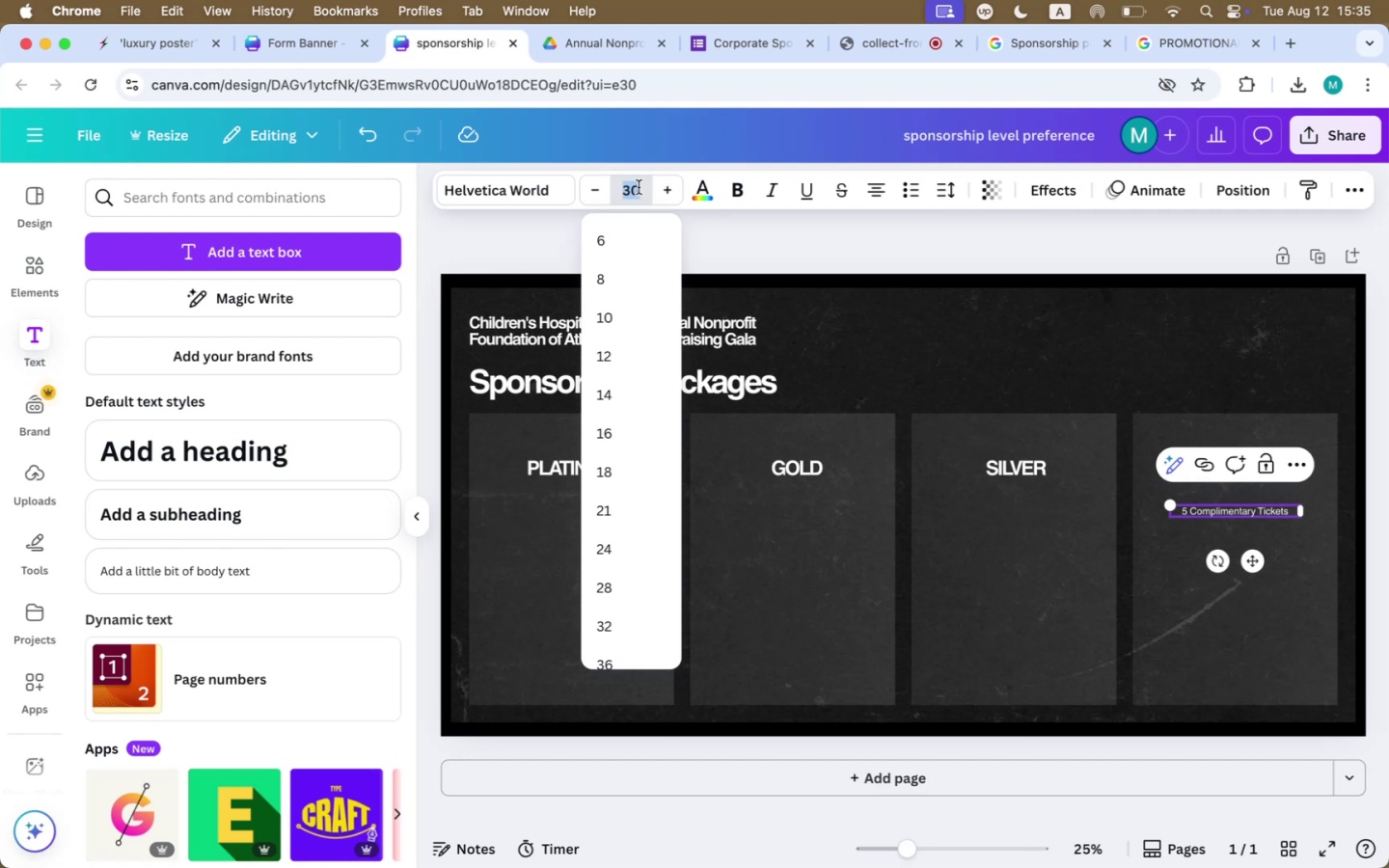 
type(40)
 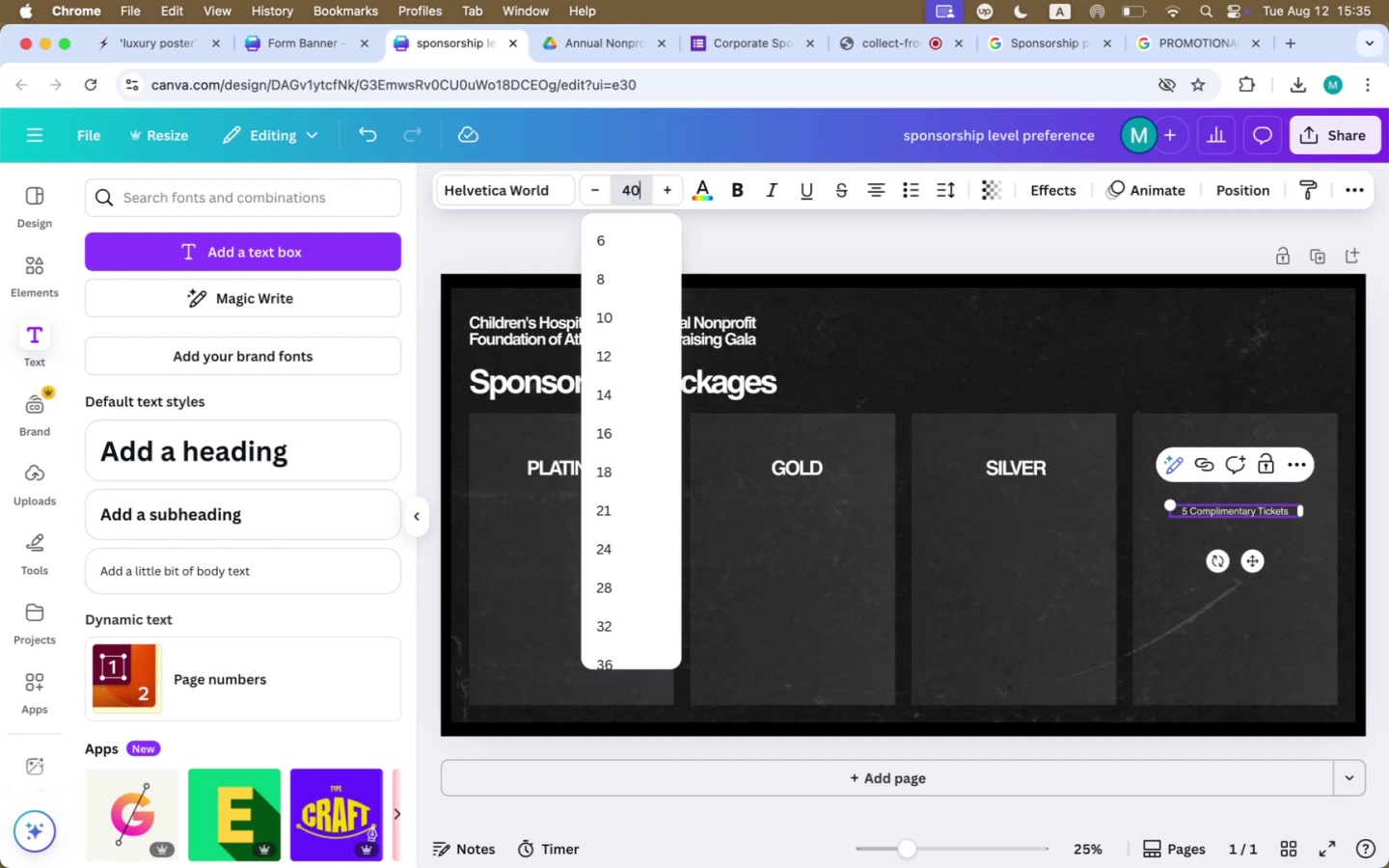 
key(Enter)
 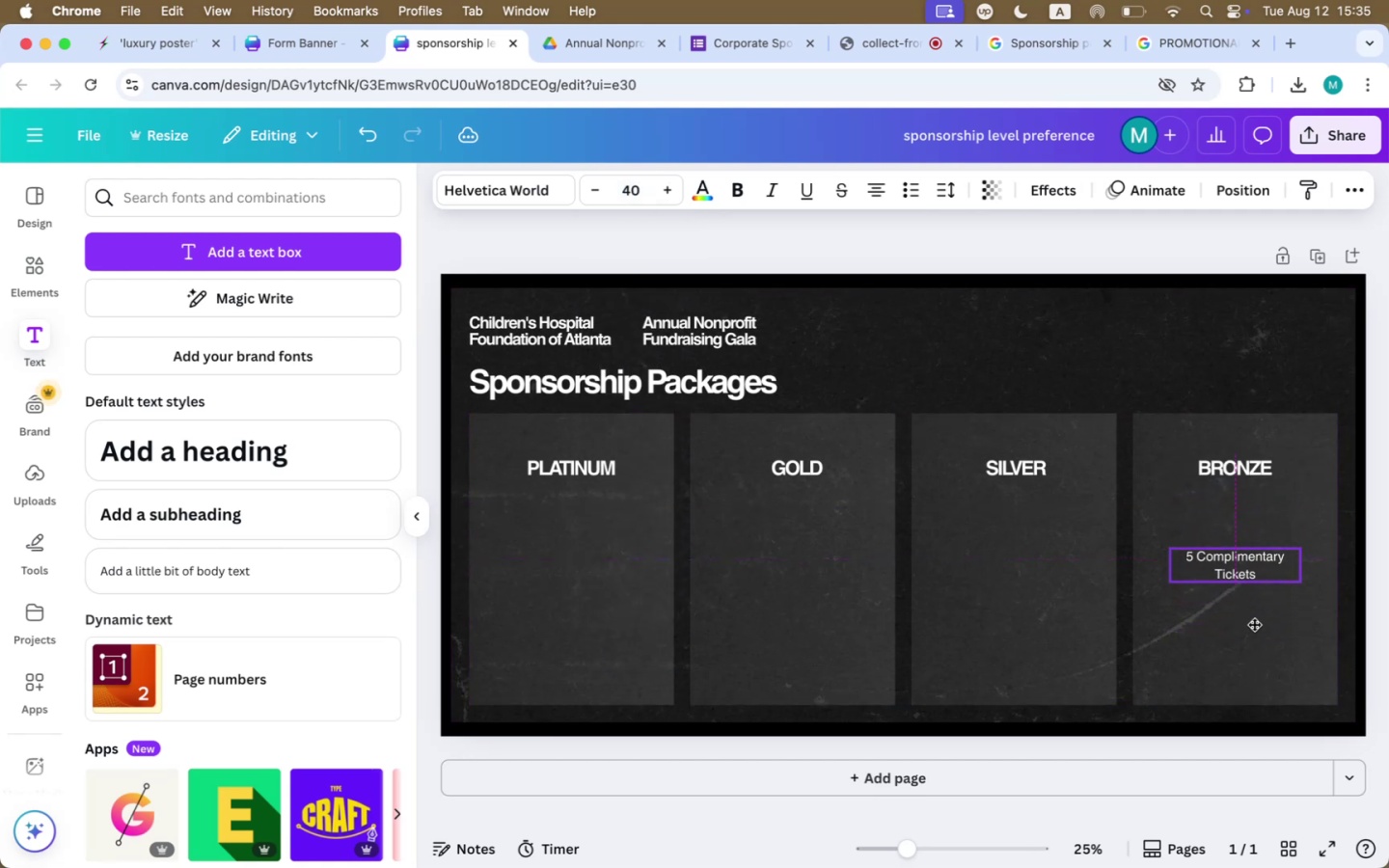 
wait(6.77)
 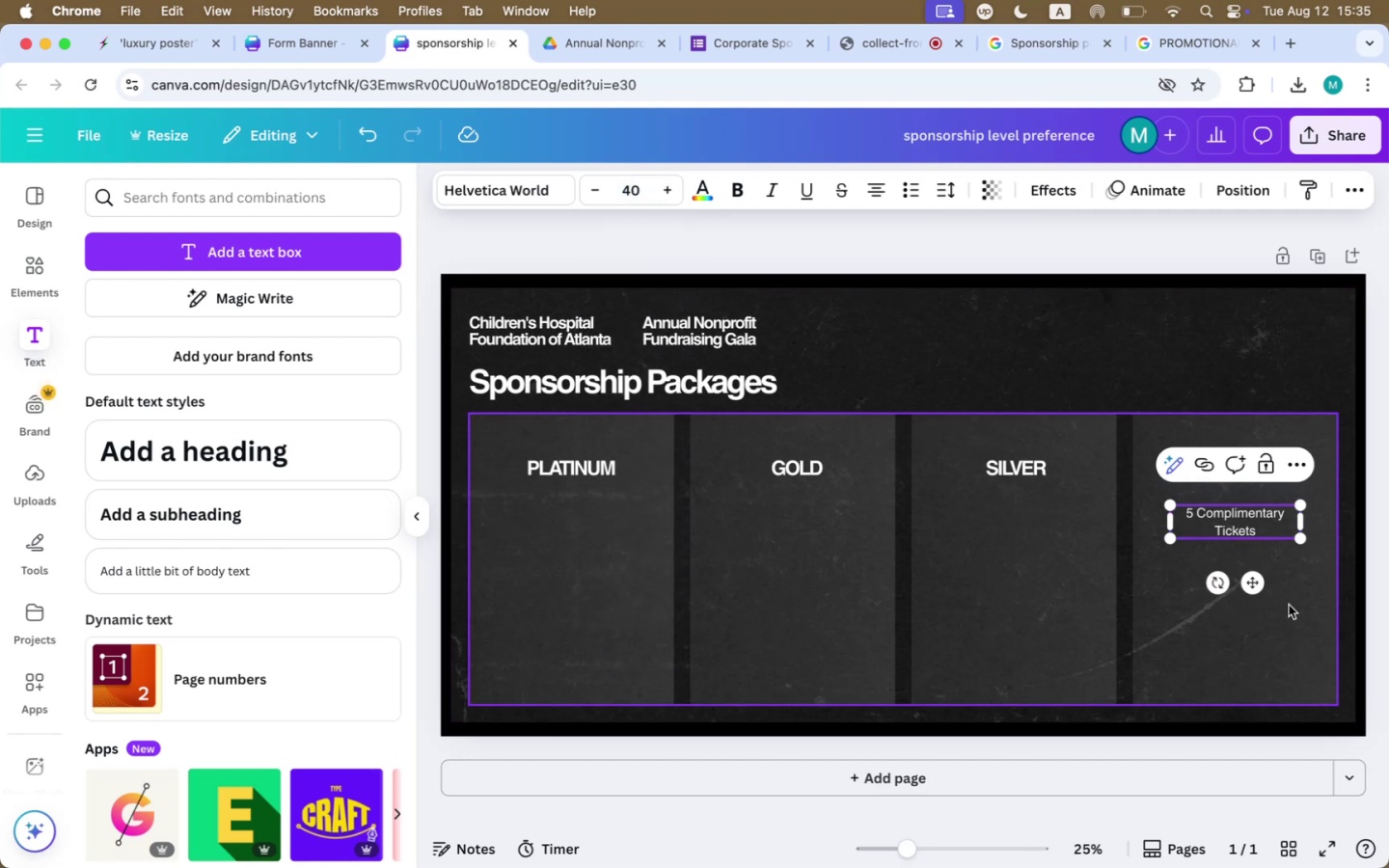 
hold_key(key=OptionLeft, duration=2.48)
left_click_drag(start_coordinate=[1254, 586], to_coordinate=[1252, 632])
 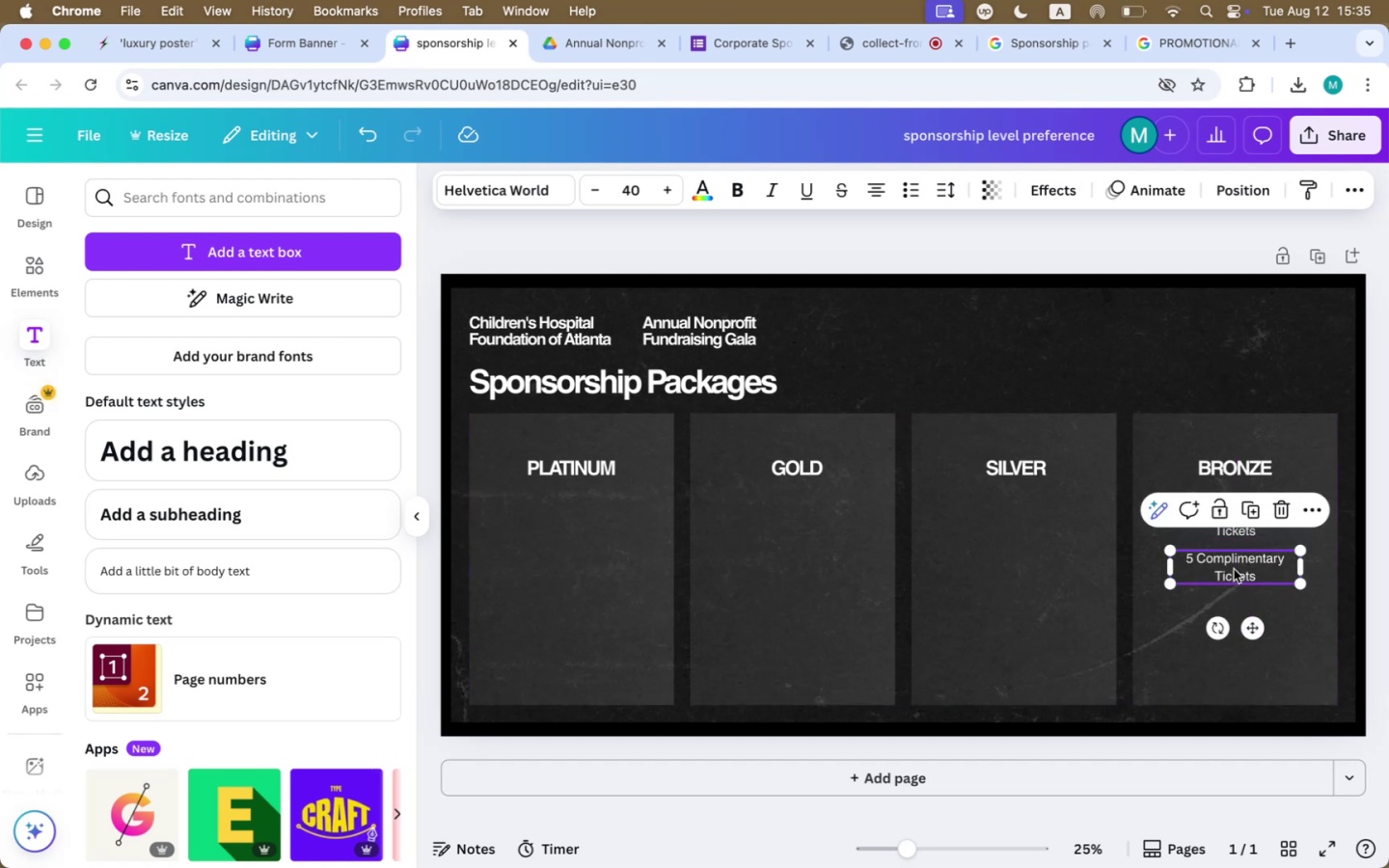 
double_click([1234, 569])
 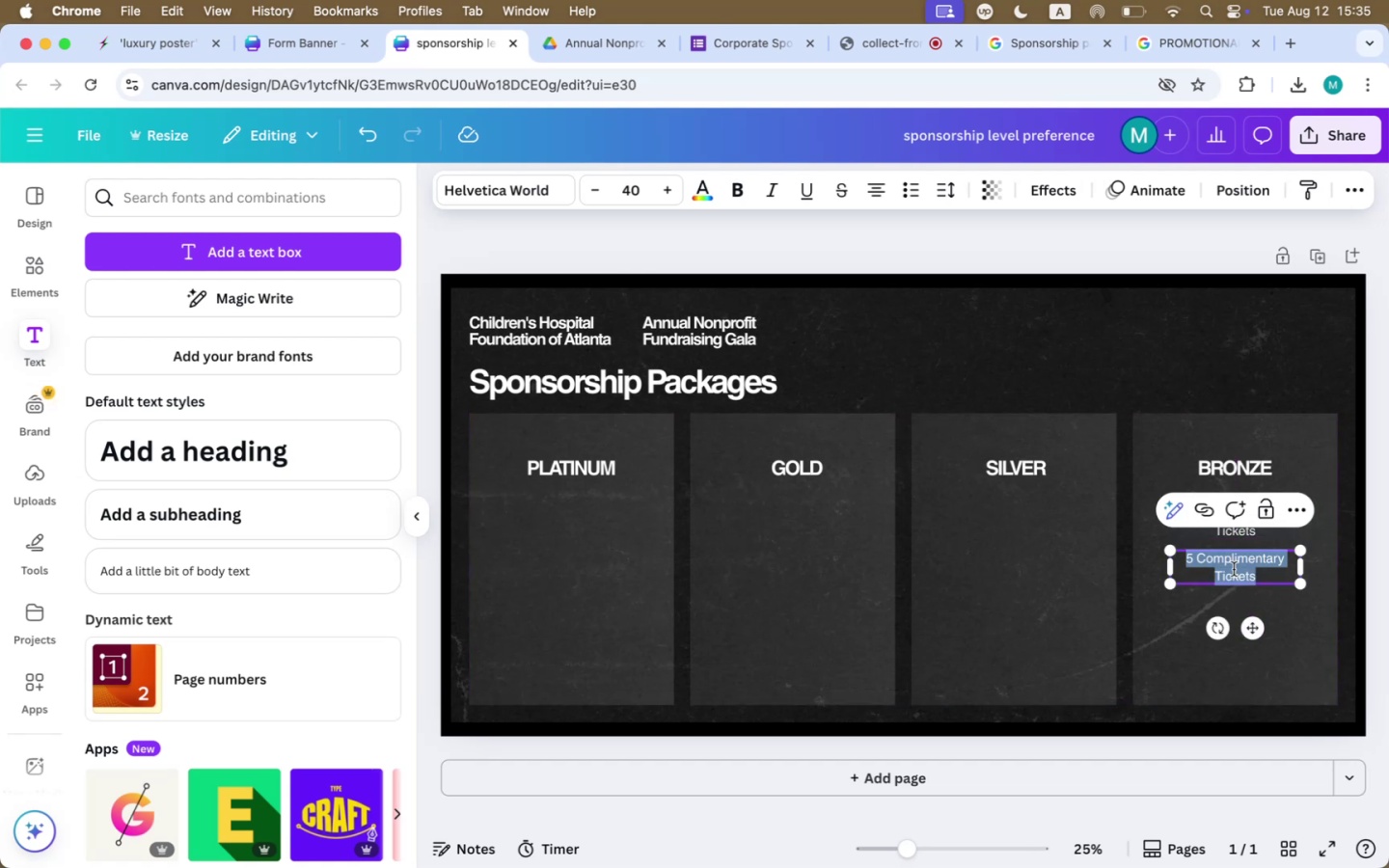 
triple_click([1234, 569])
 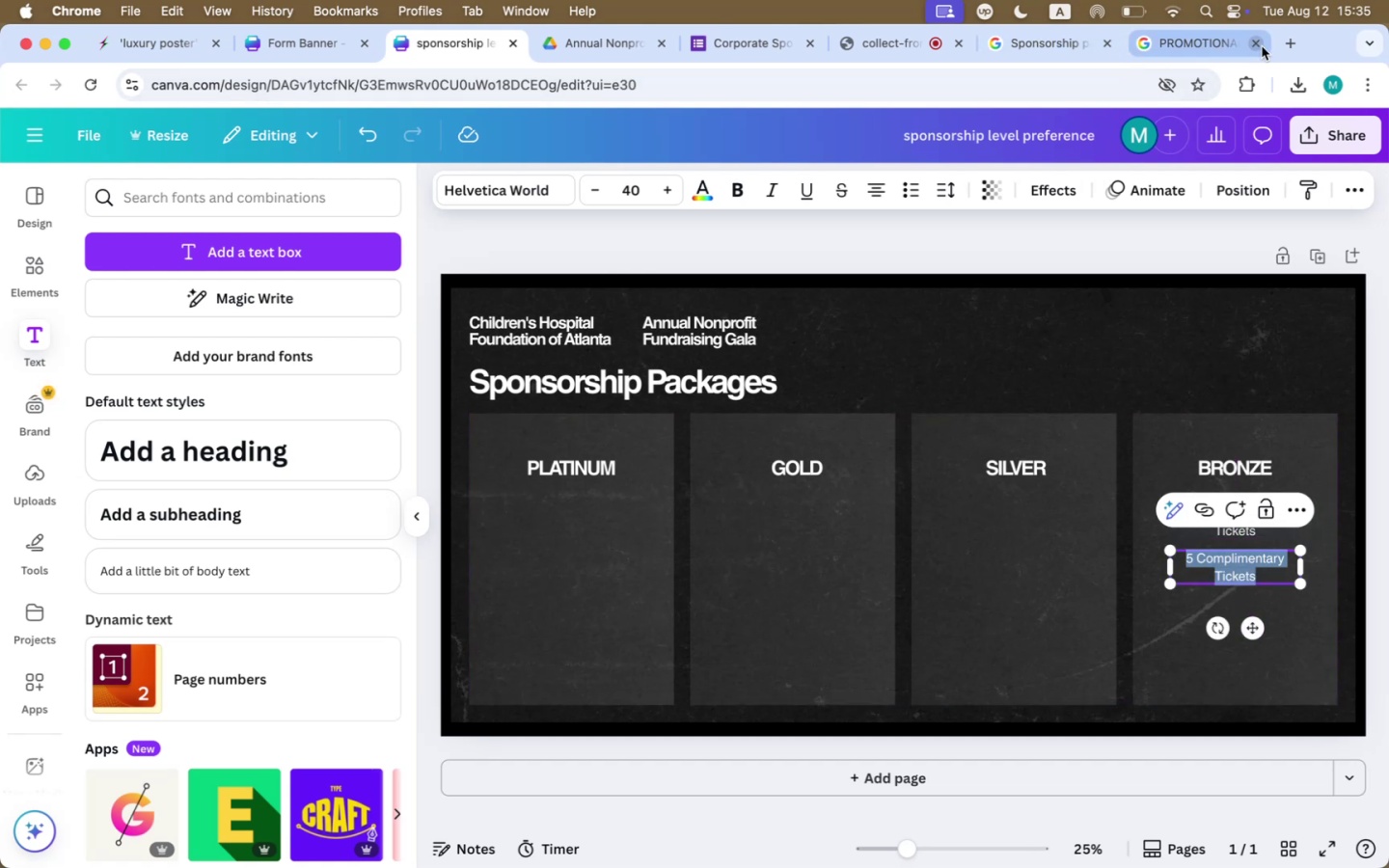 
left_click([1058, 45])
 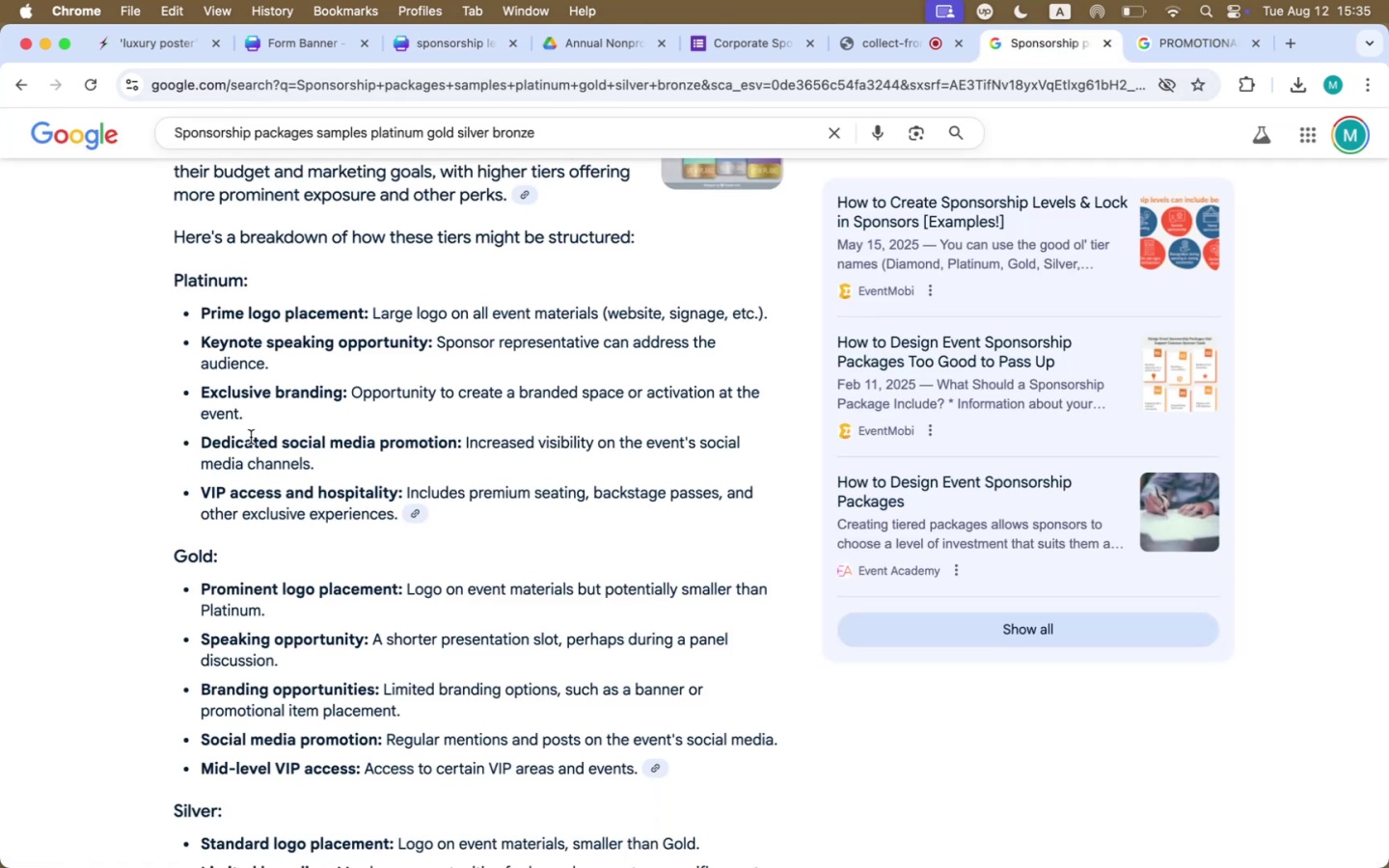 
scroll: coordinate [256, 565], scroll_direction: down, amount: 42.0
 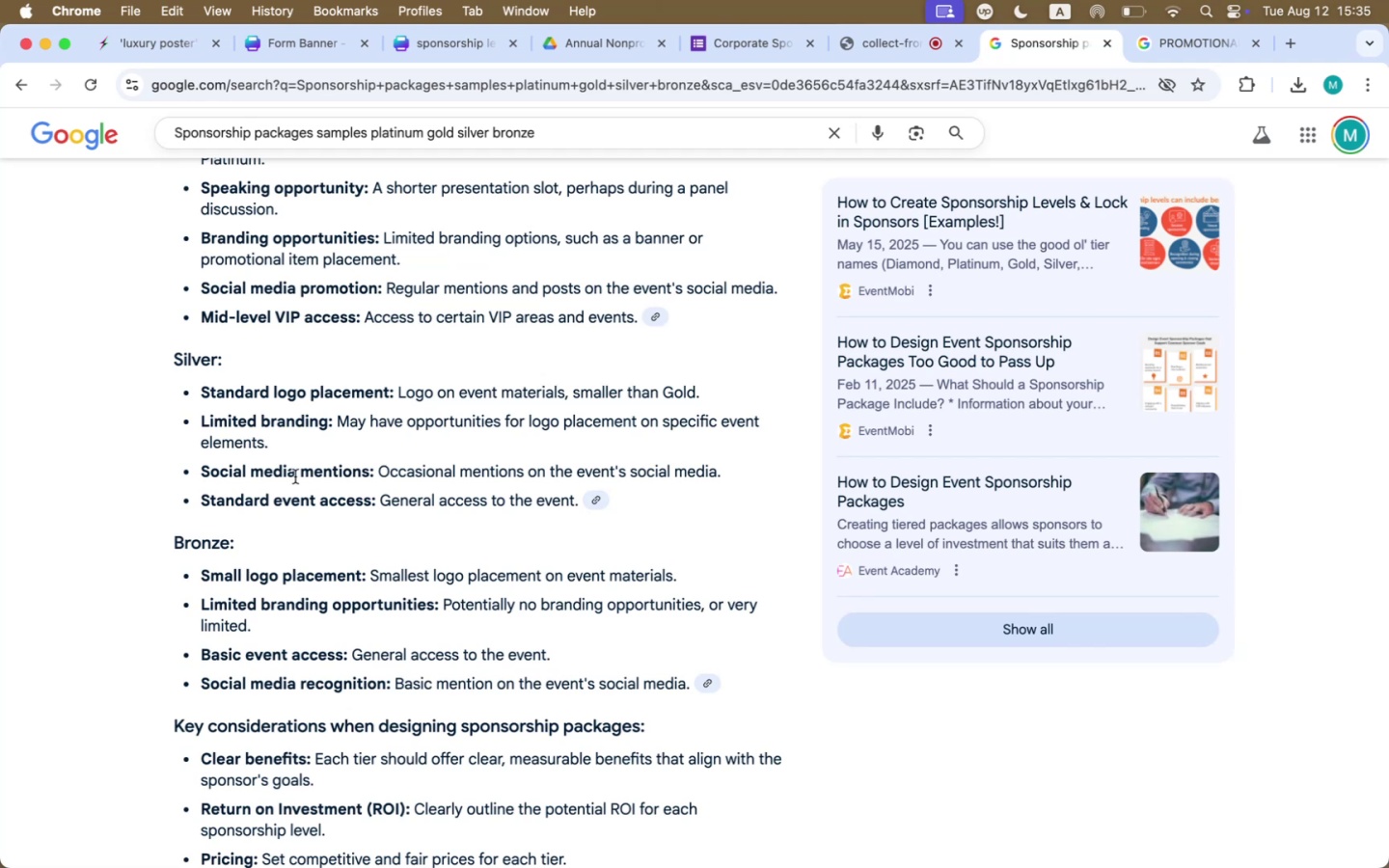 
wait(8.37)
 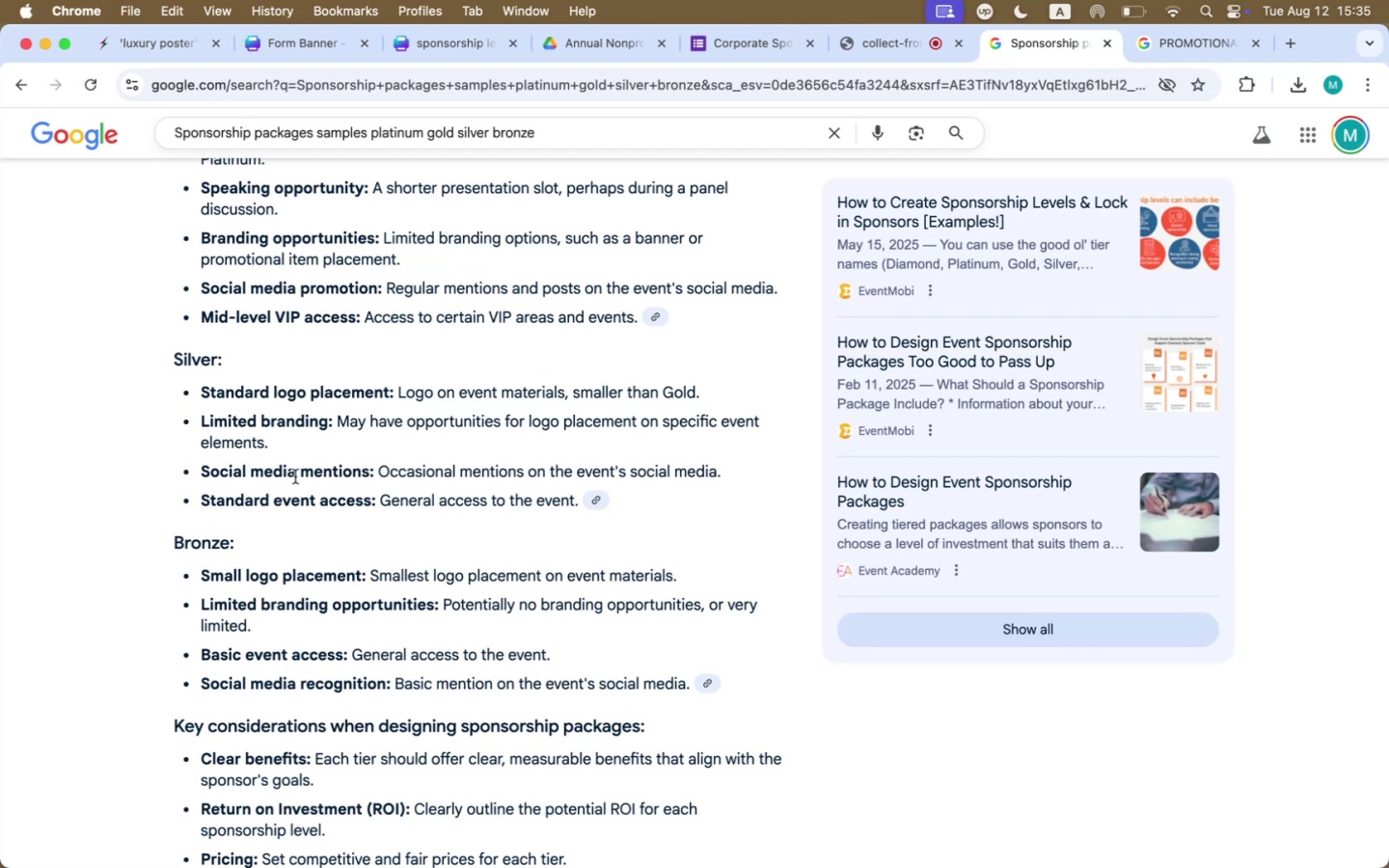 
left_click([1185, 45])
 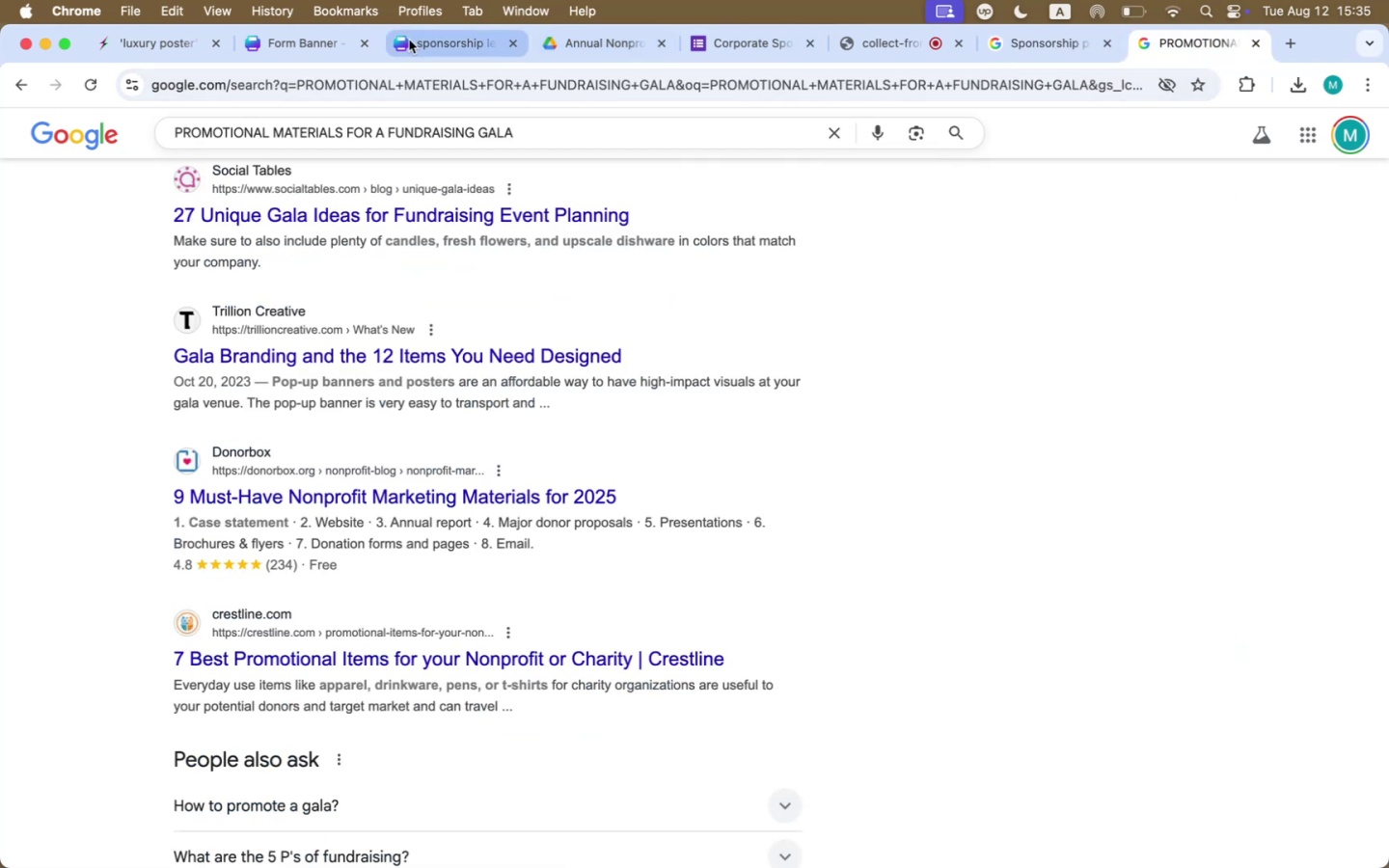 
left_click([450, 40])
 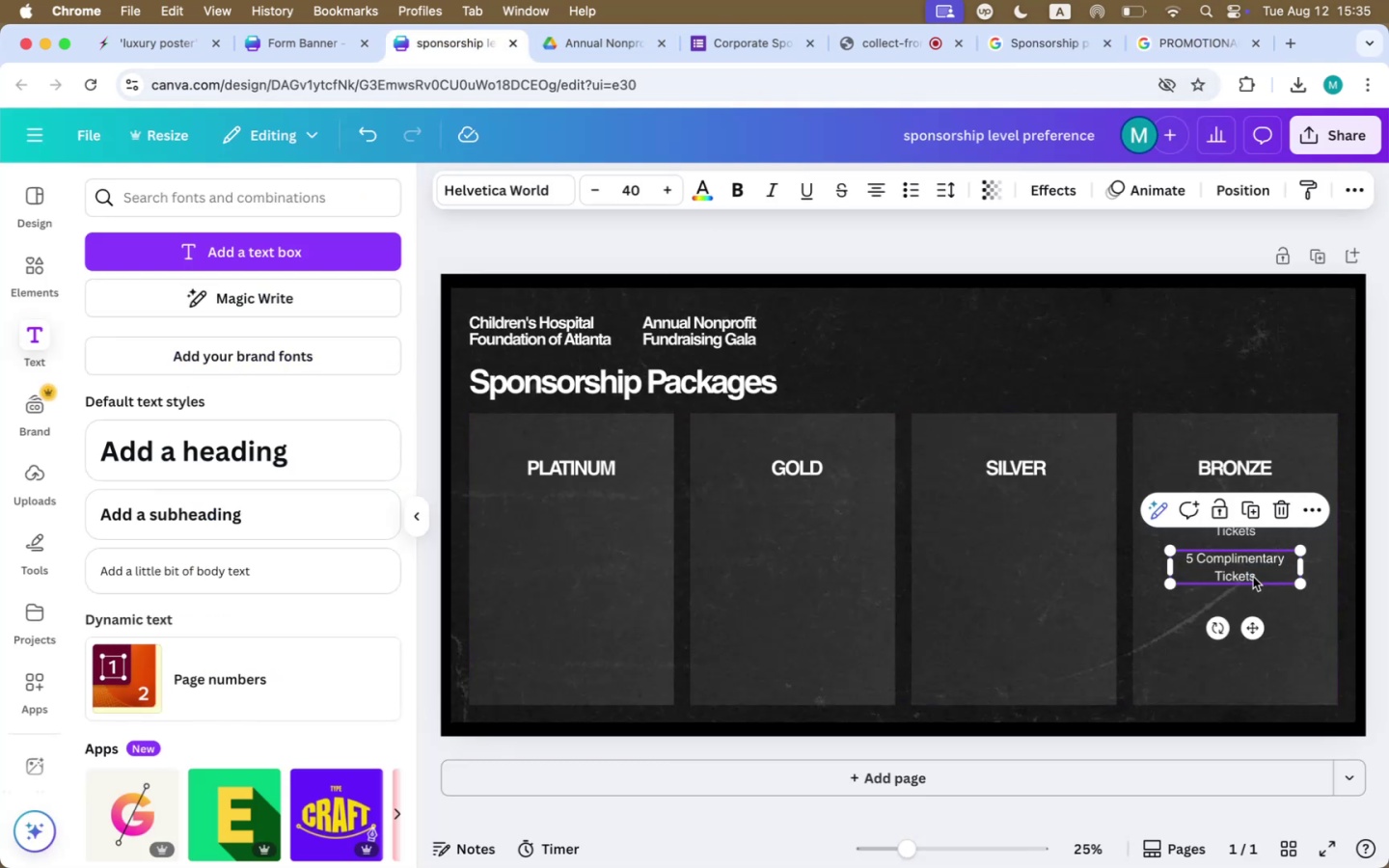 
double_click([1253, 577])
 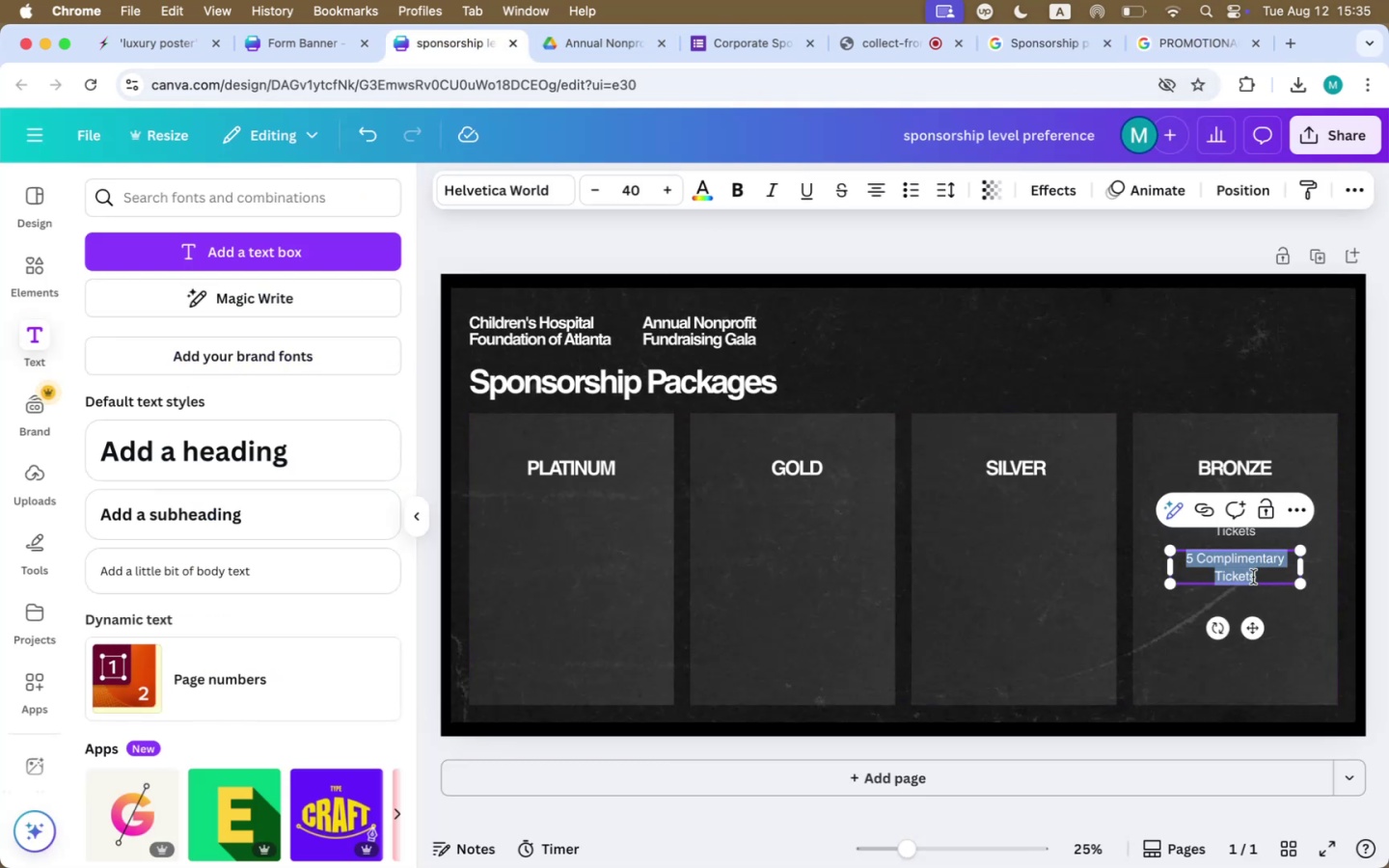 
triple_click([1253, 577])
 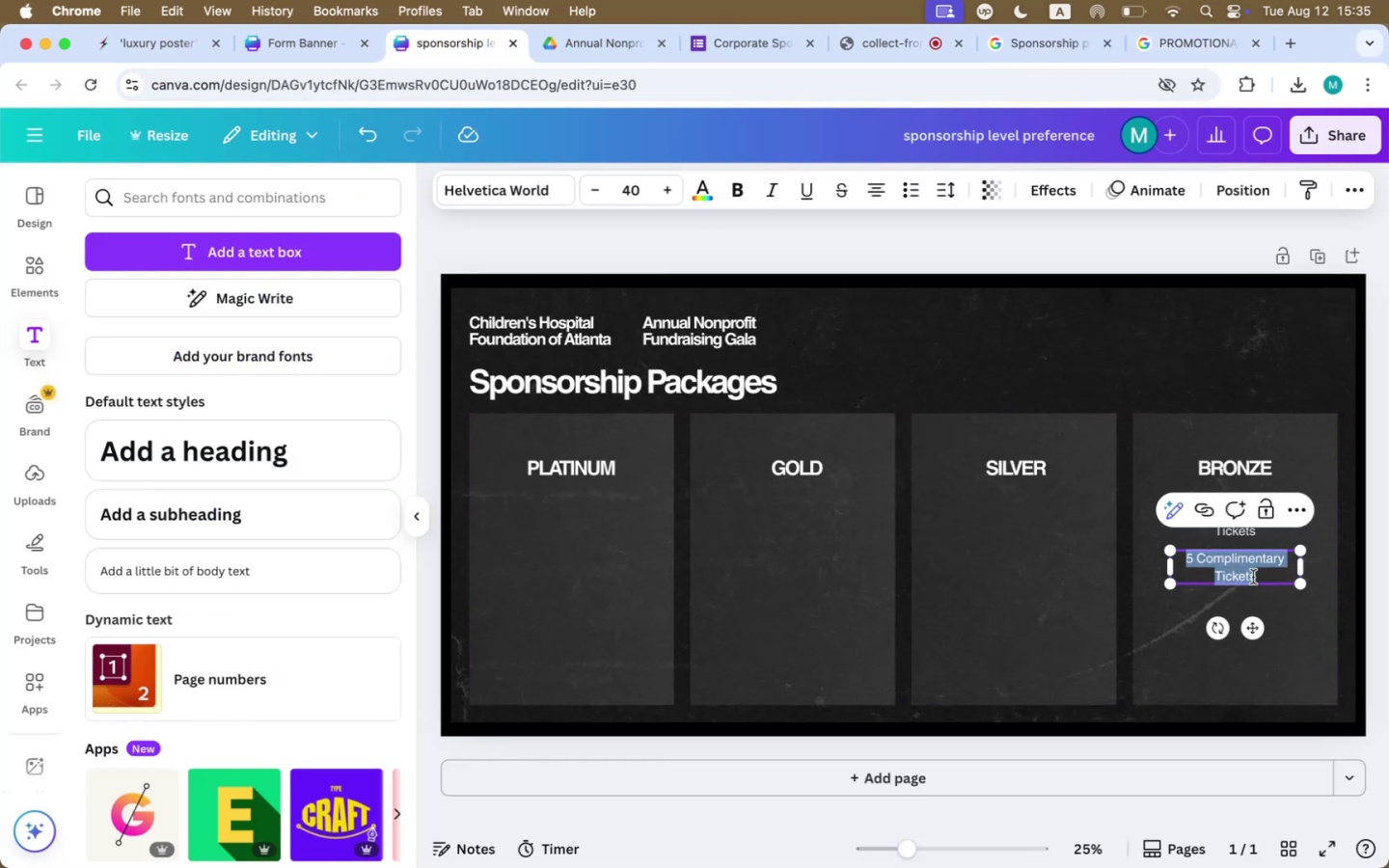 
type(Logo Placement on event matre)
key(Backspace)
key(Backspace)
type(erials)
 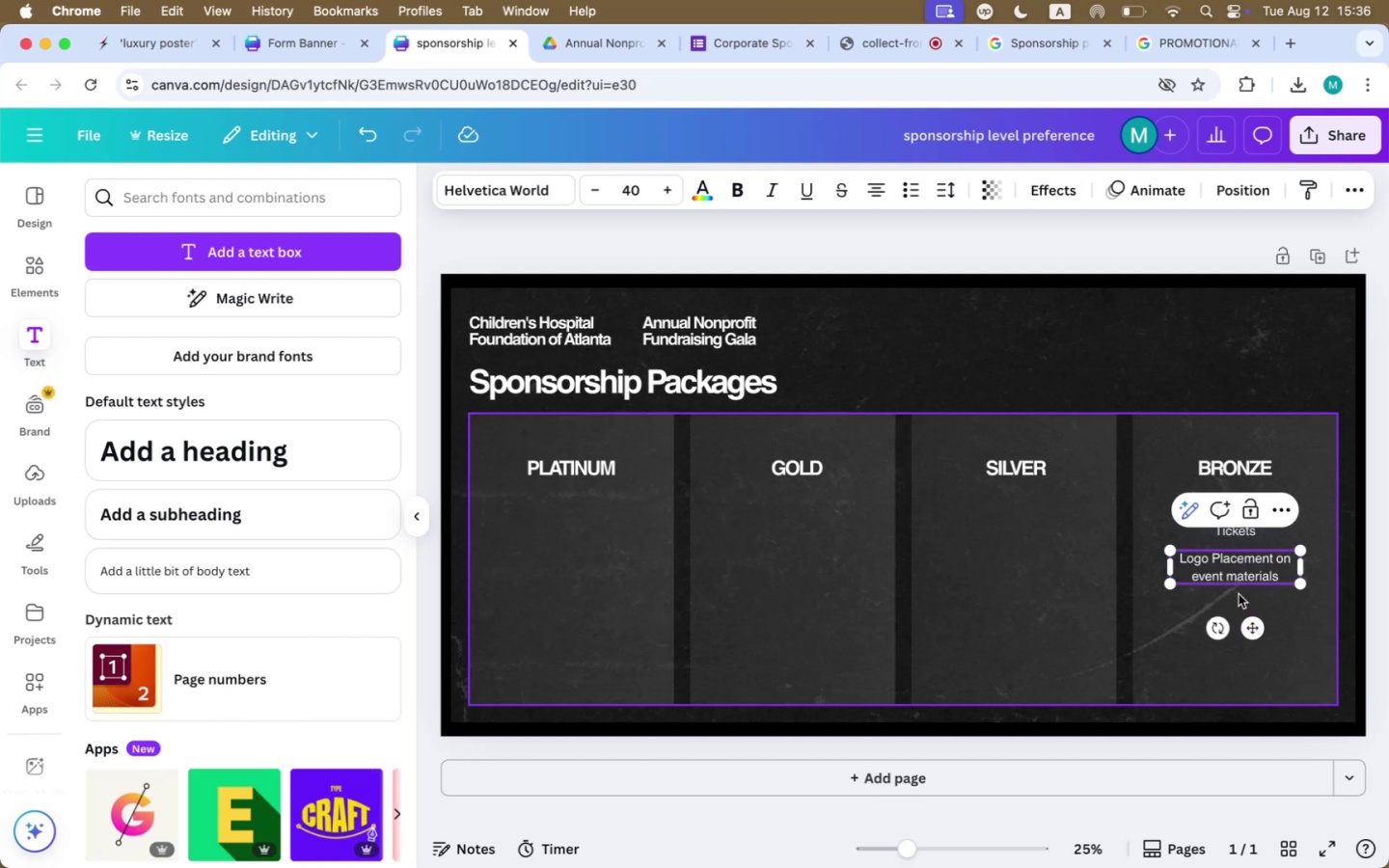 
hold_key(key=ShiftLeft, duration=1.33)
left_click_drag(start_coordinate=[1251, 632], to_coordinate=[1257, 671])
 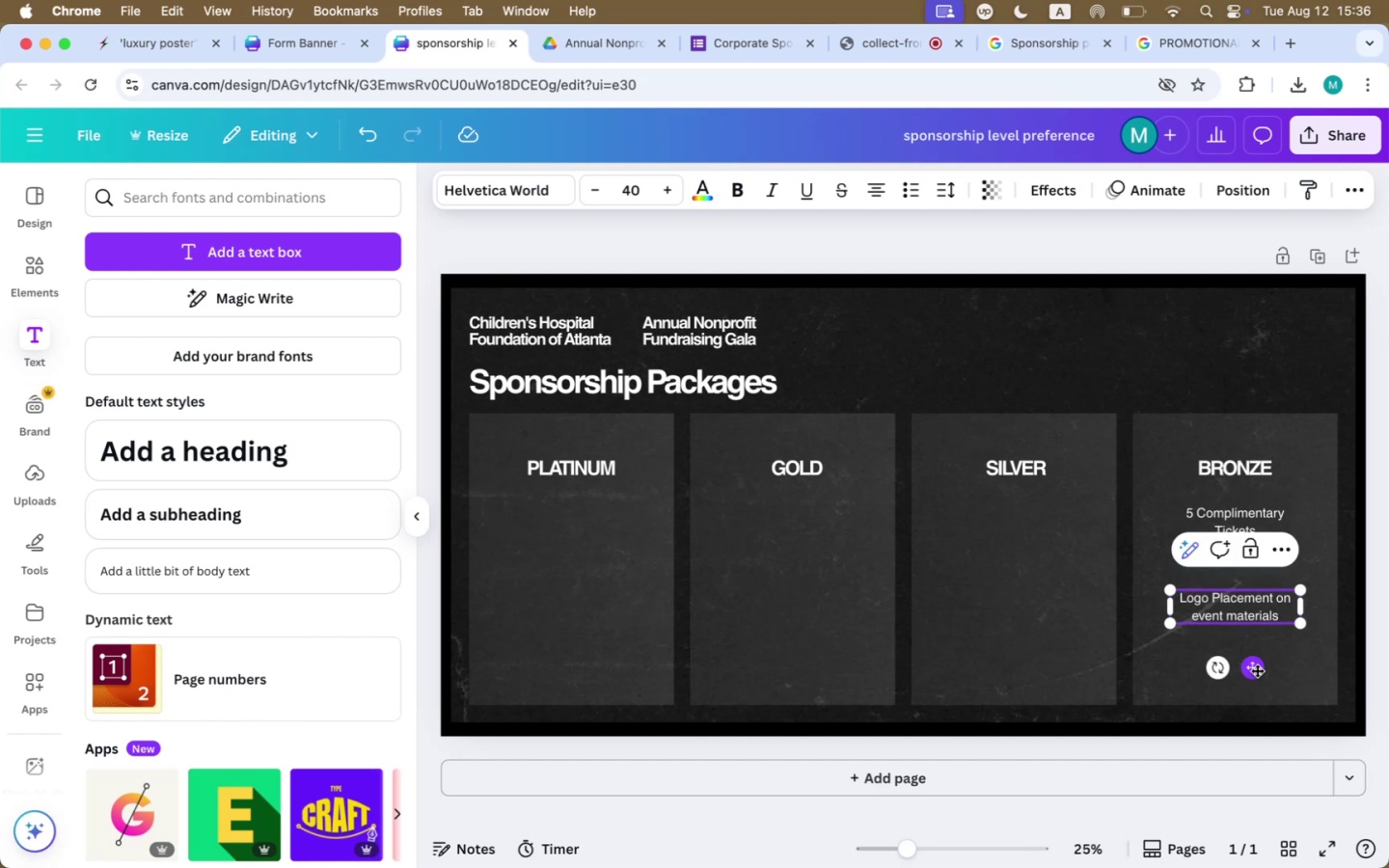 
key(Meta+CommandLeft)
 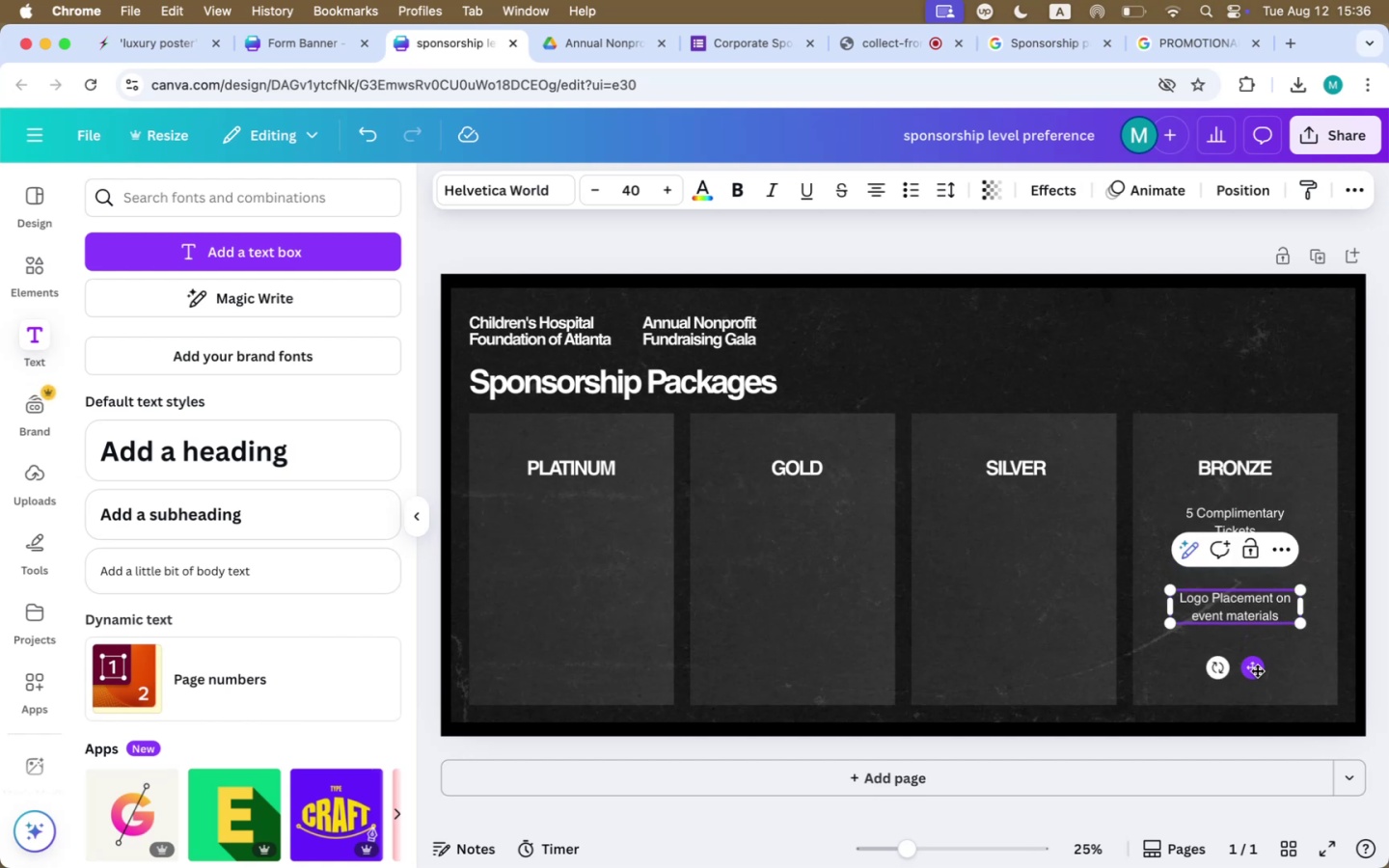 
key(Meta+Z)
 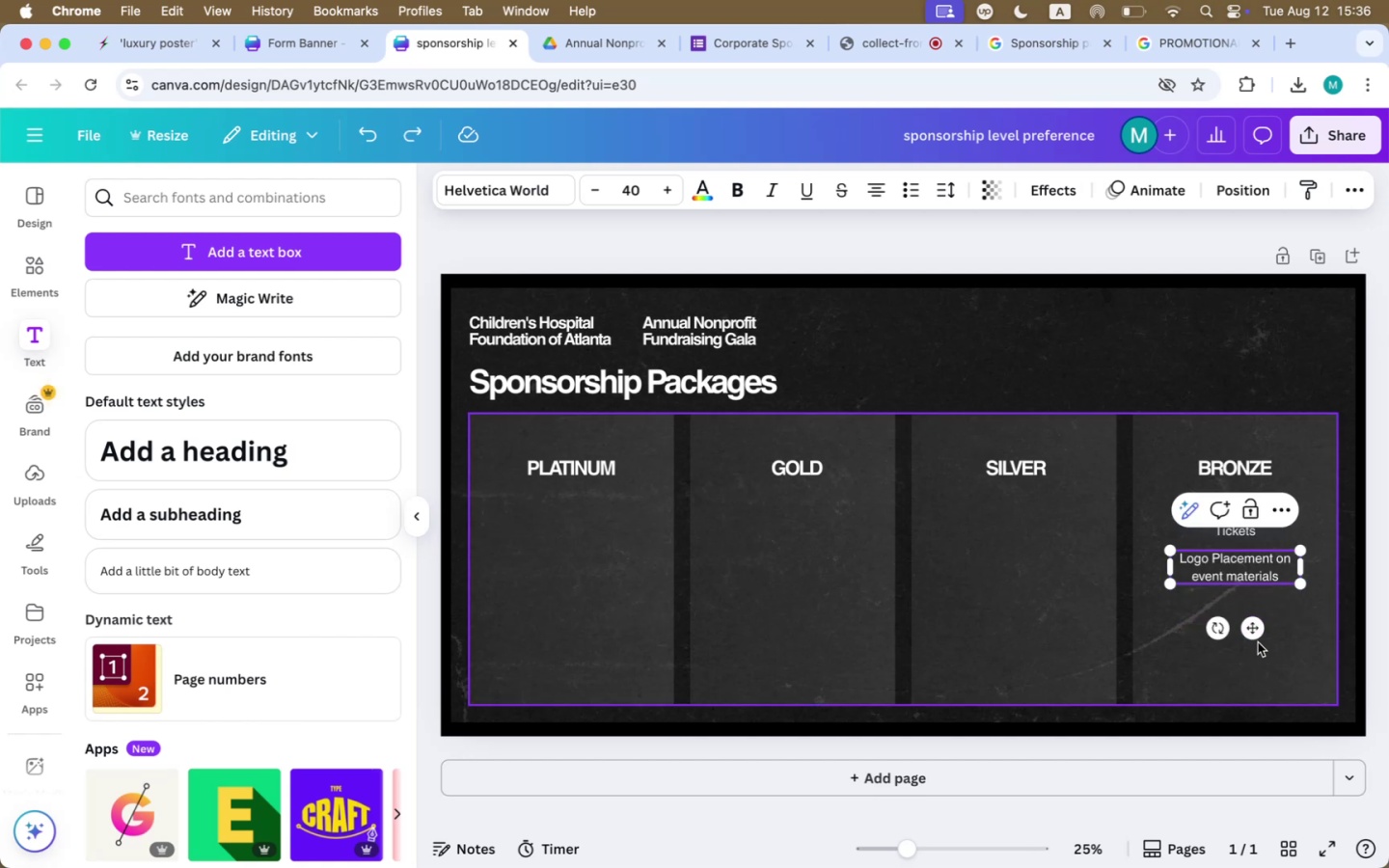 
hold_key(key=ShiftLeft, duration=0.86)
left_click_drag(start_coordinate=[1256, 636], to_coordinate=[1256, 672])
 